 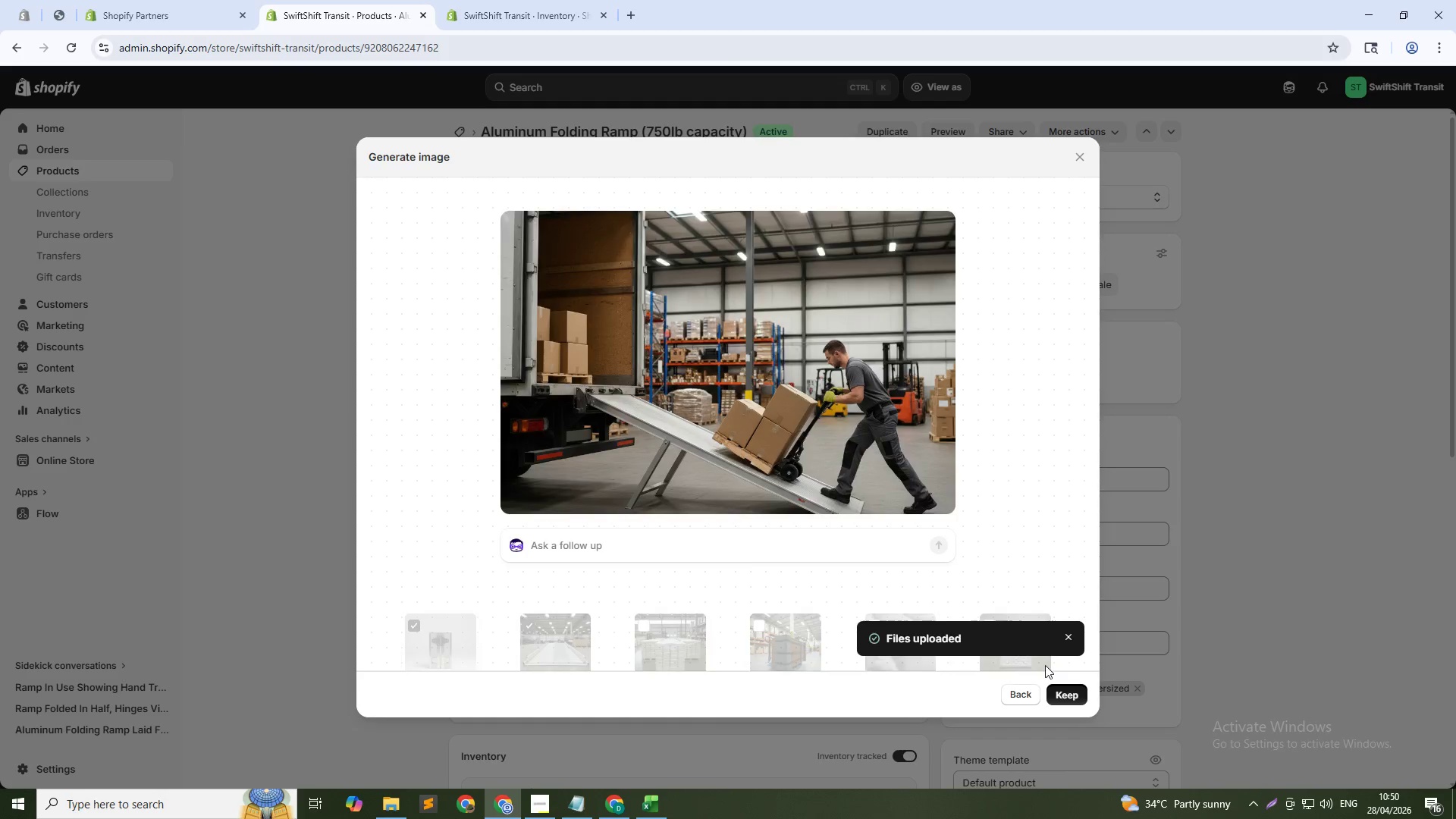 
left_click([787, 291])
 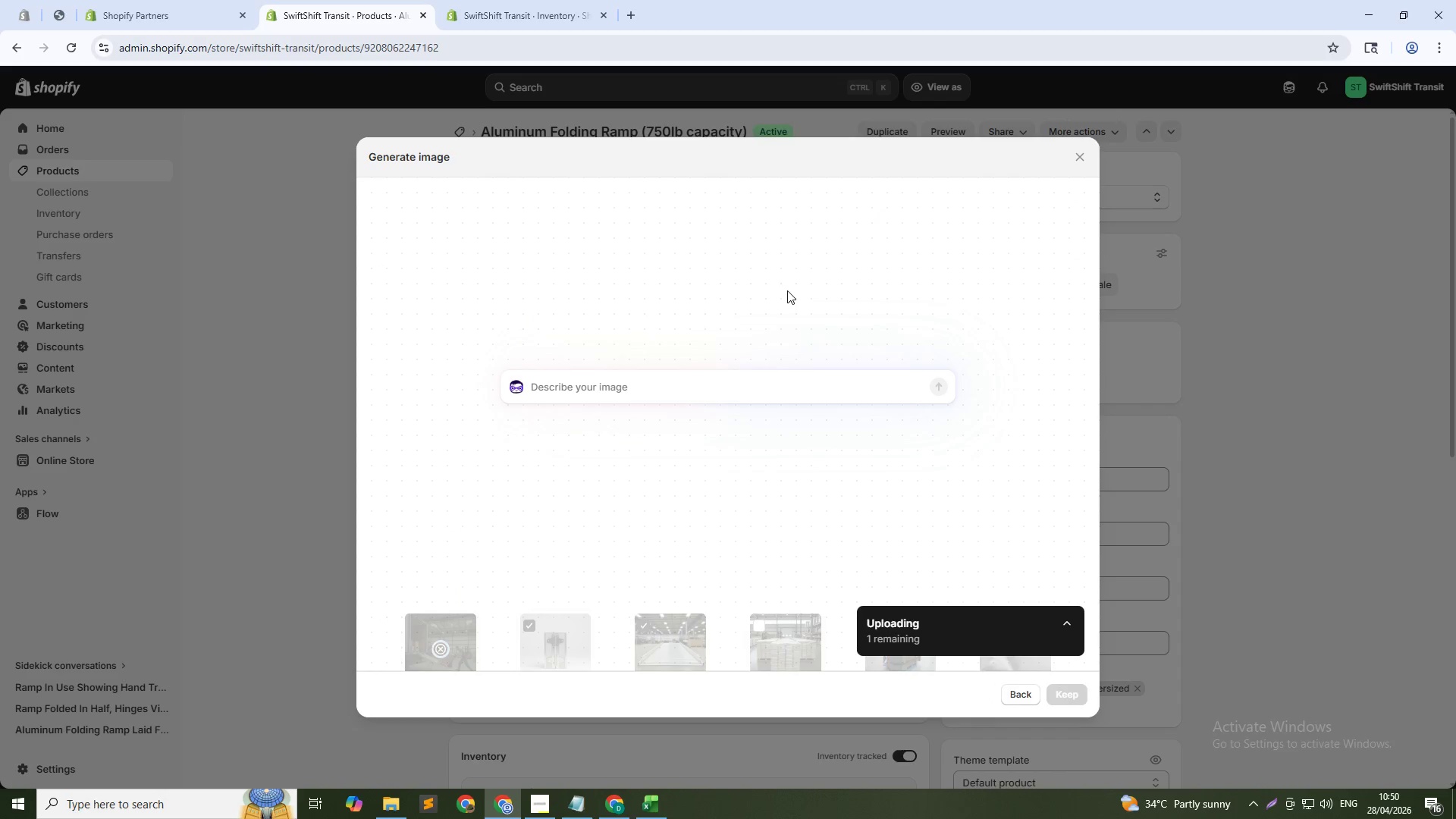 
type(Close-up of hinge mechanism adn safety lock, macro shot, silver metl)
key(Backspace)
type(al ,bright lih)
key(Backspace)
type(ghting, 1:1)
 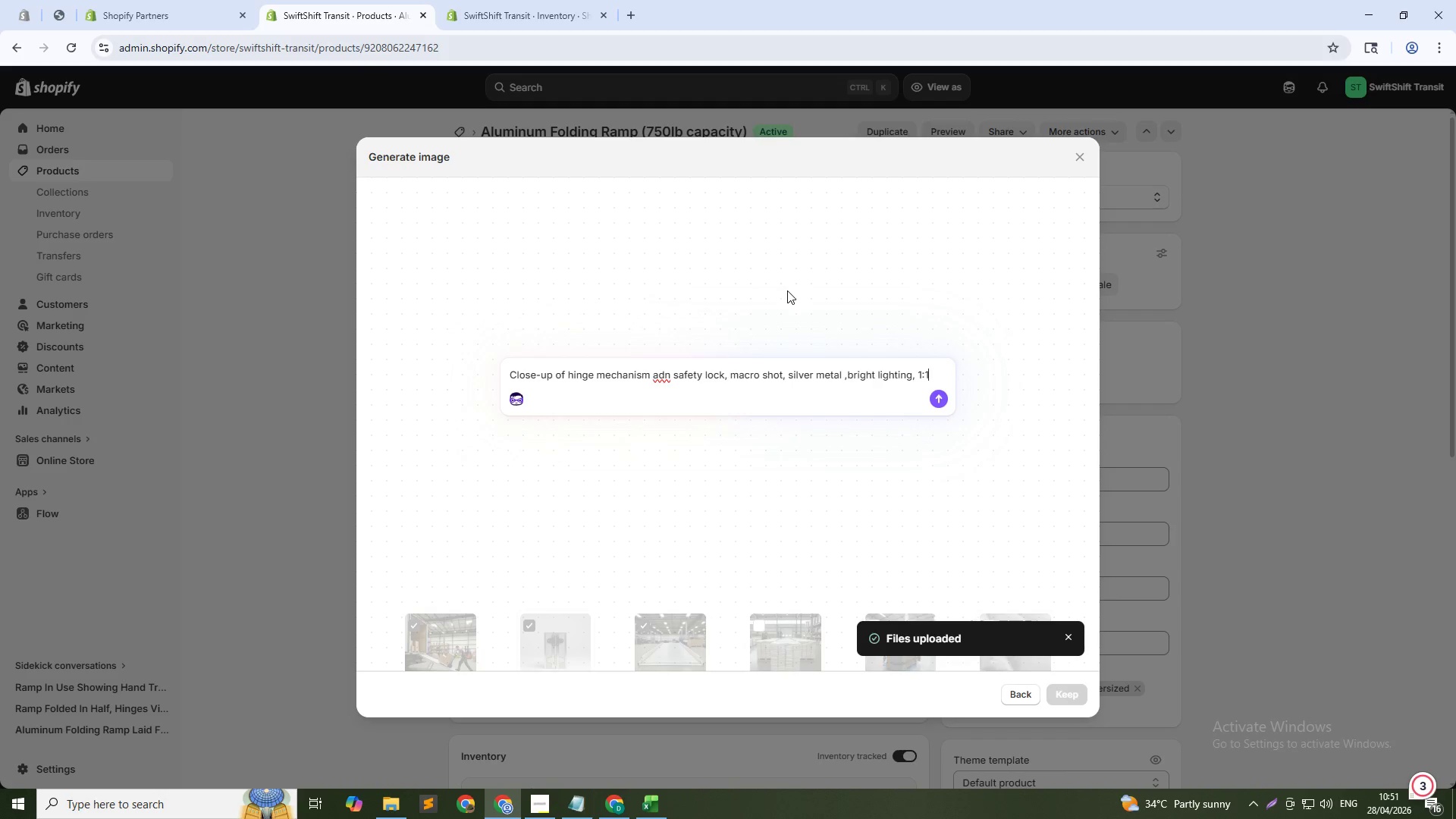 
key(ArrowLeft)
 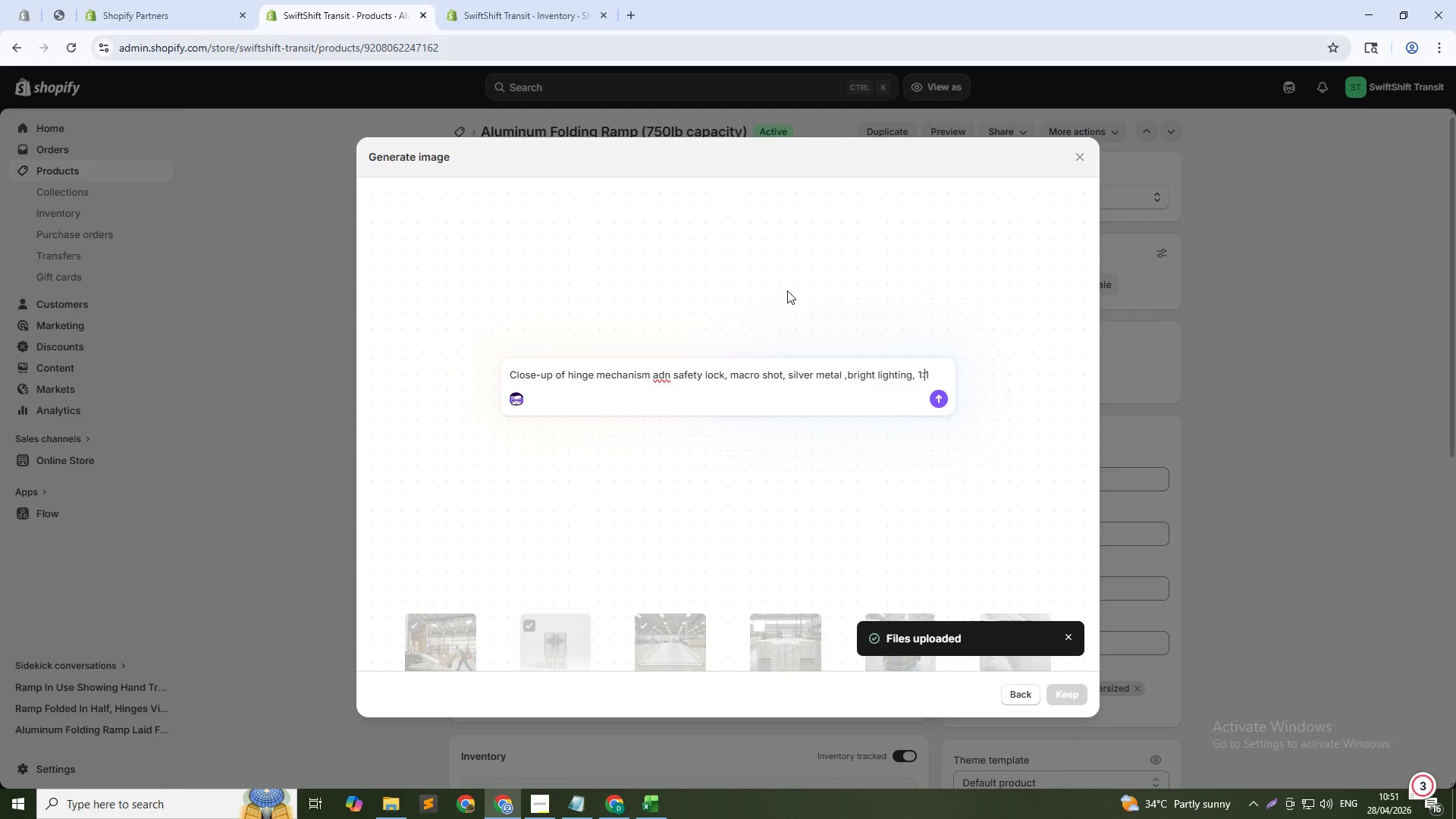 
key(ArrowUp)
 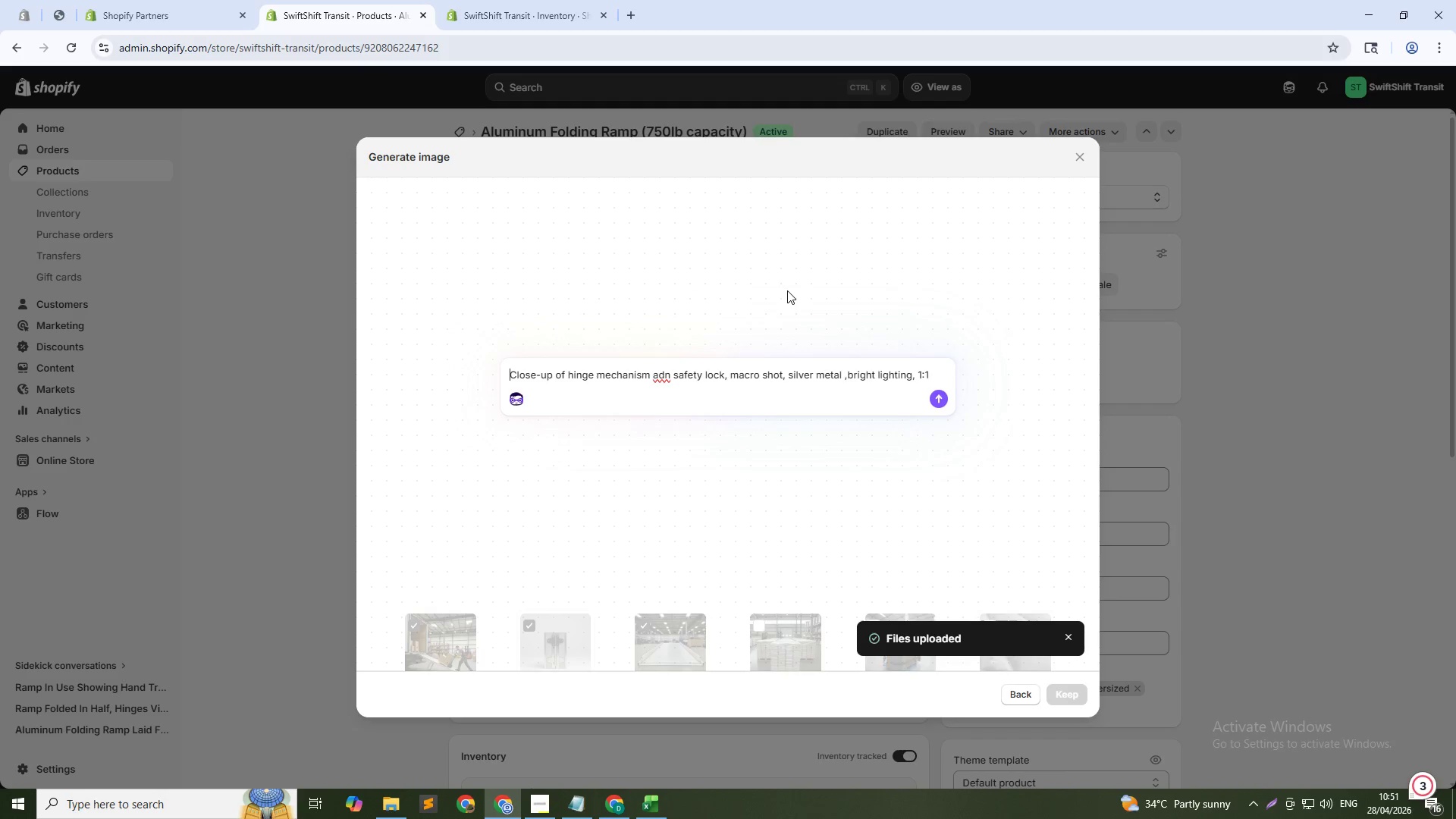 
key(ArrowUp)
 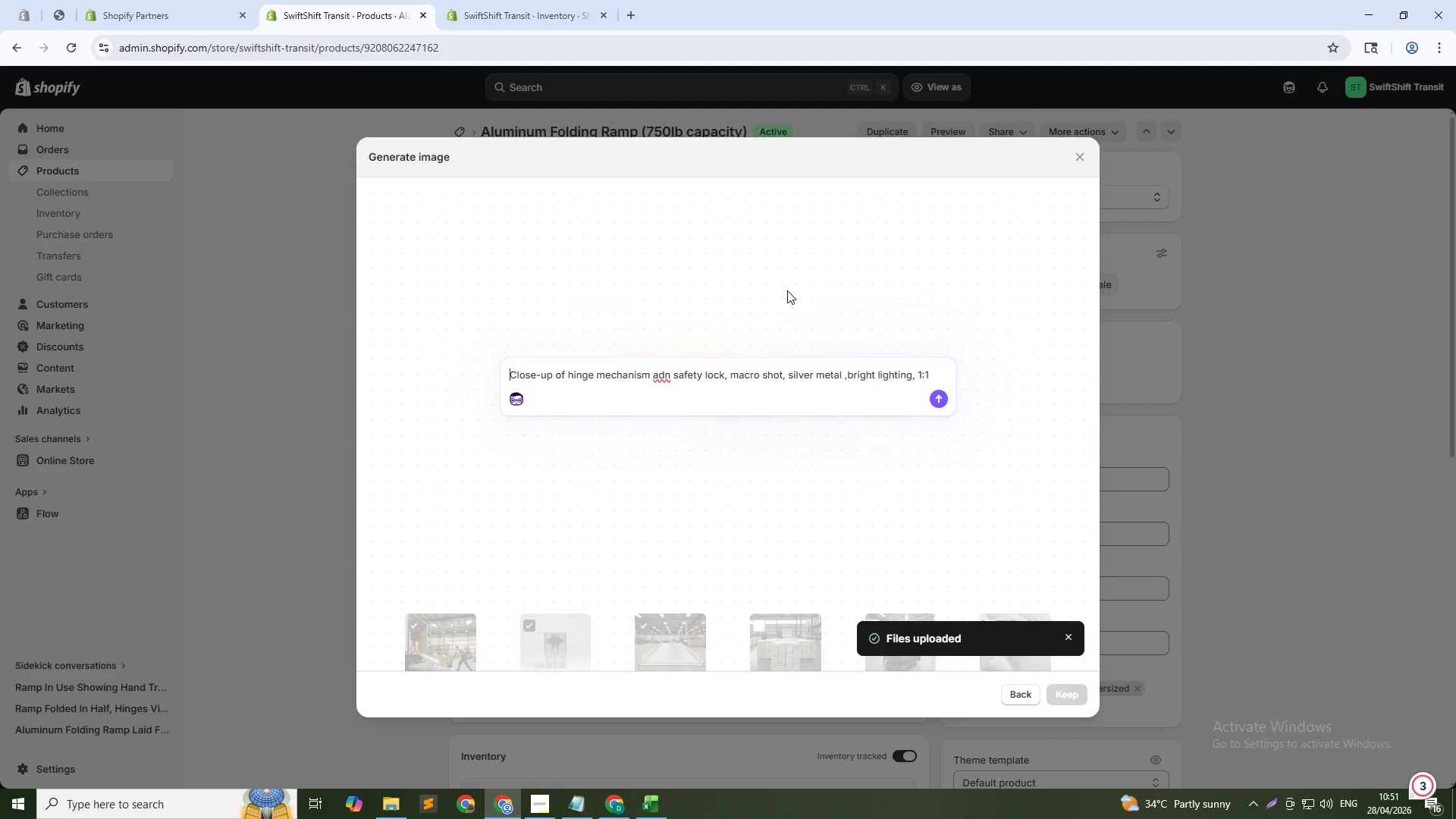 
hold_key(key=ArrowRight, duration=1.5)
 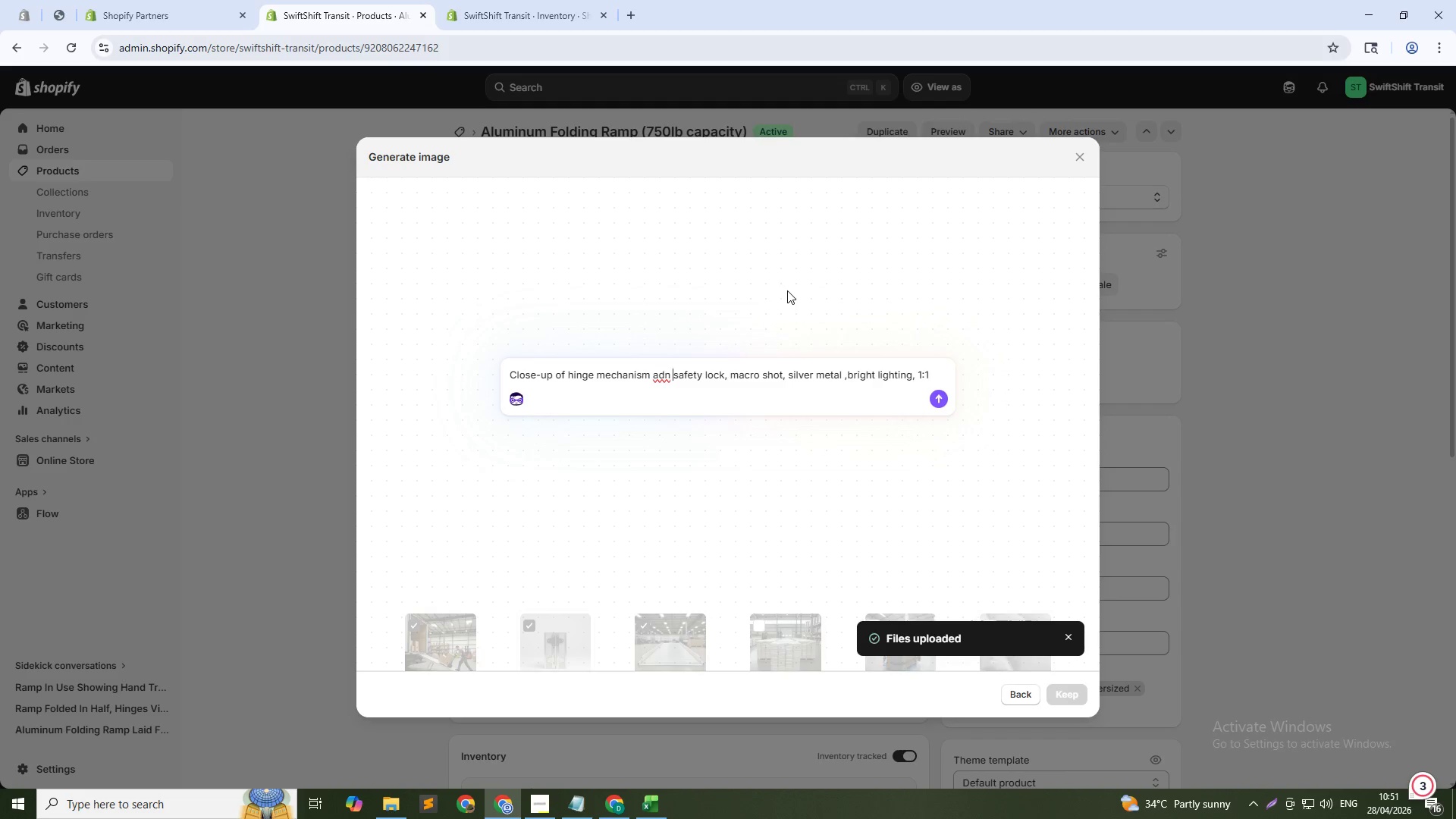 
key(ArrowRight)
 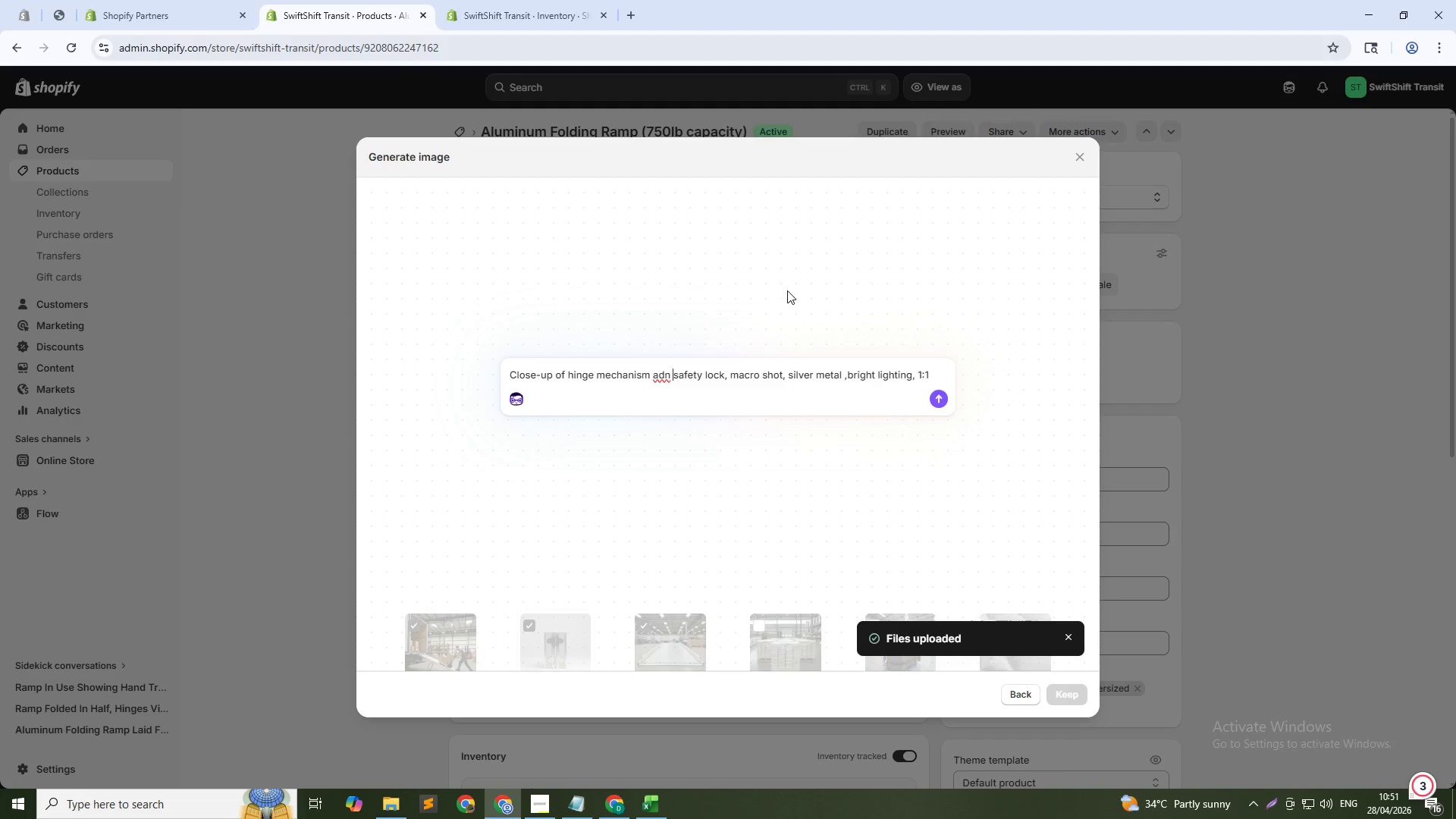 
key(ArrowRight)
 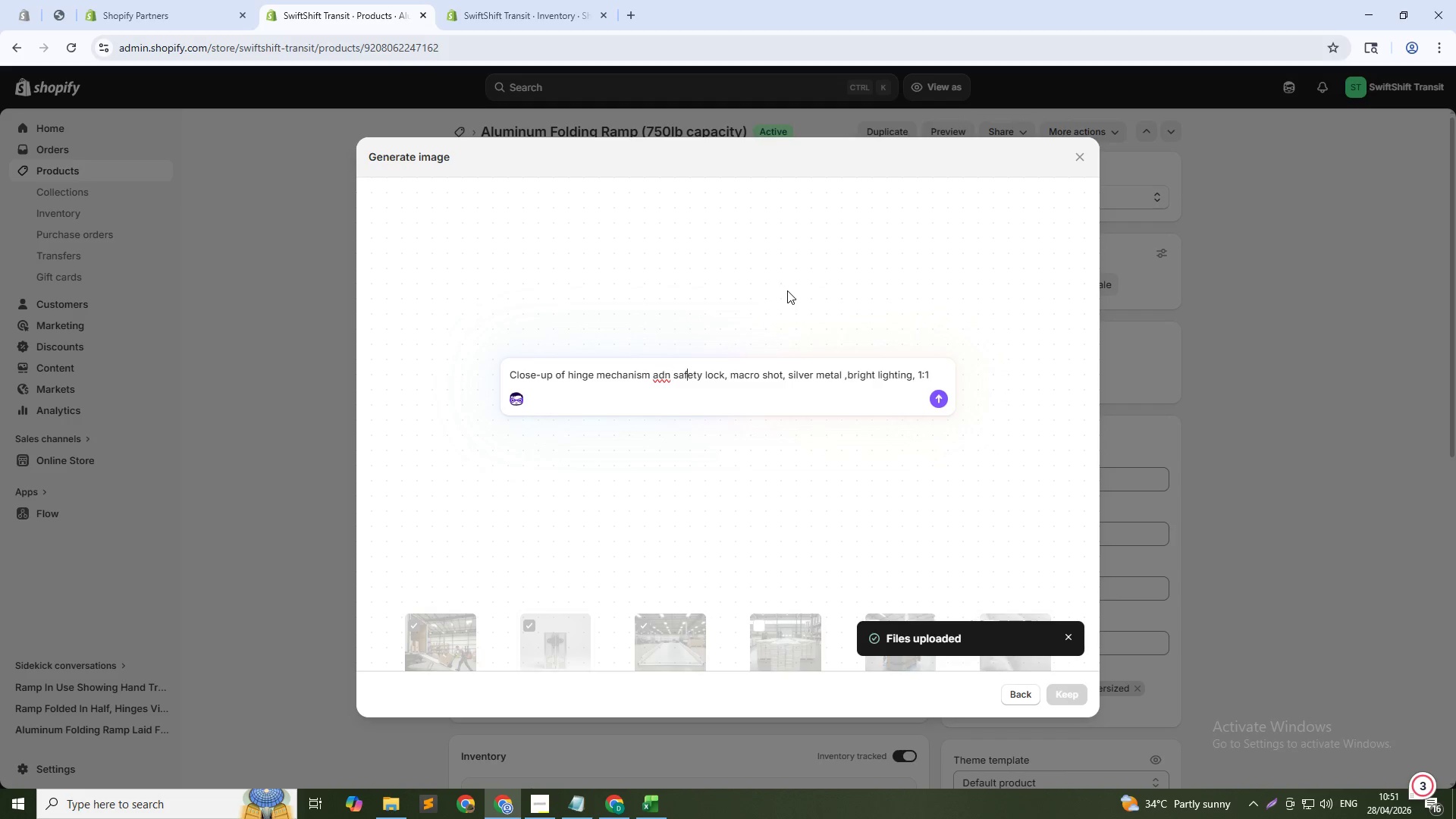 
key(ArrowLeft)
 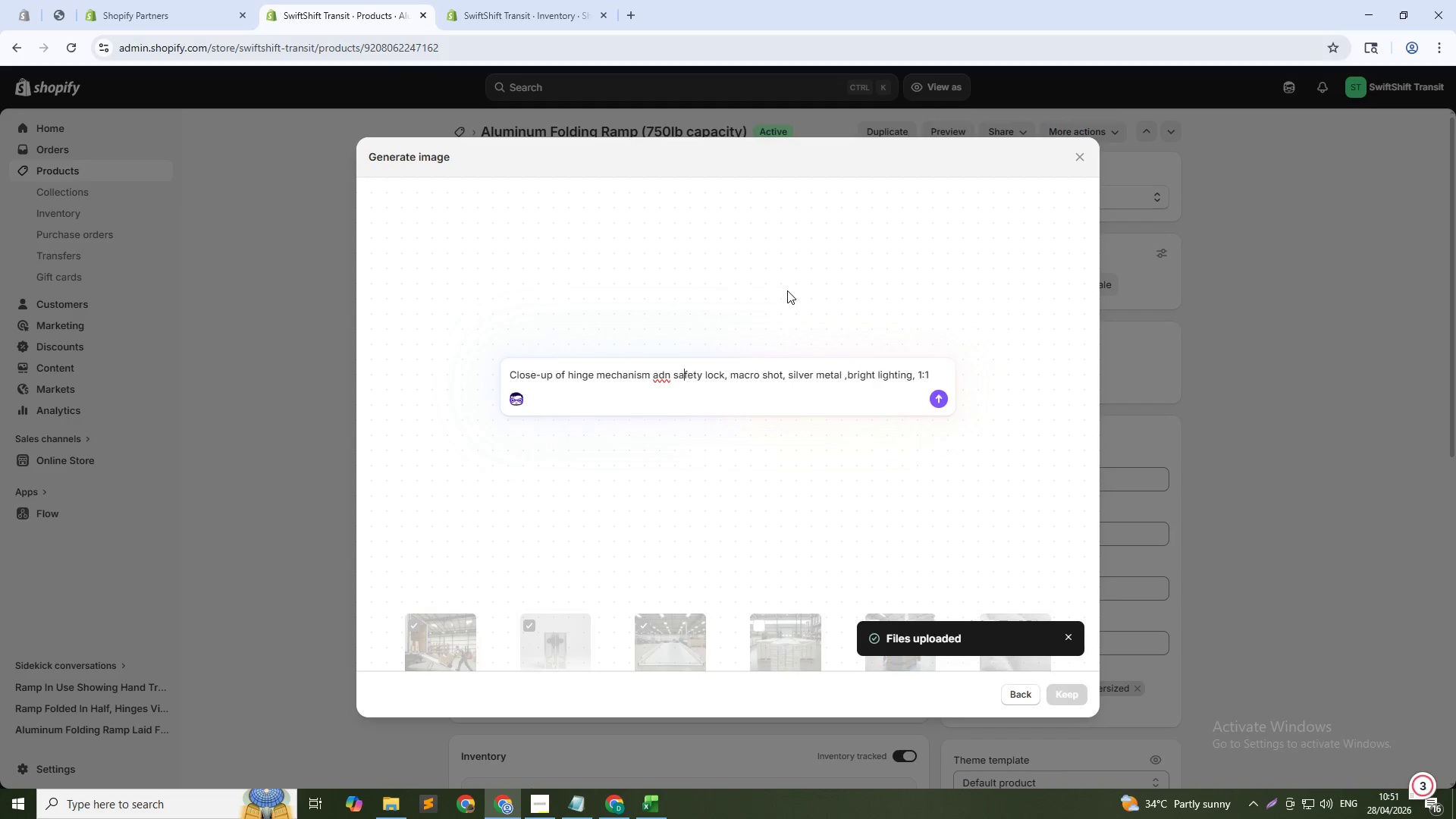 
key(ArrowLeft)
 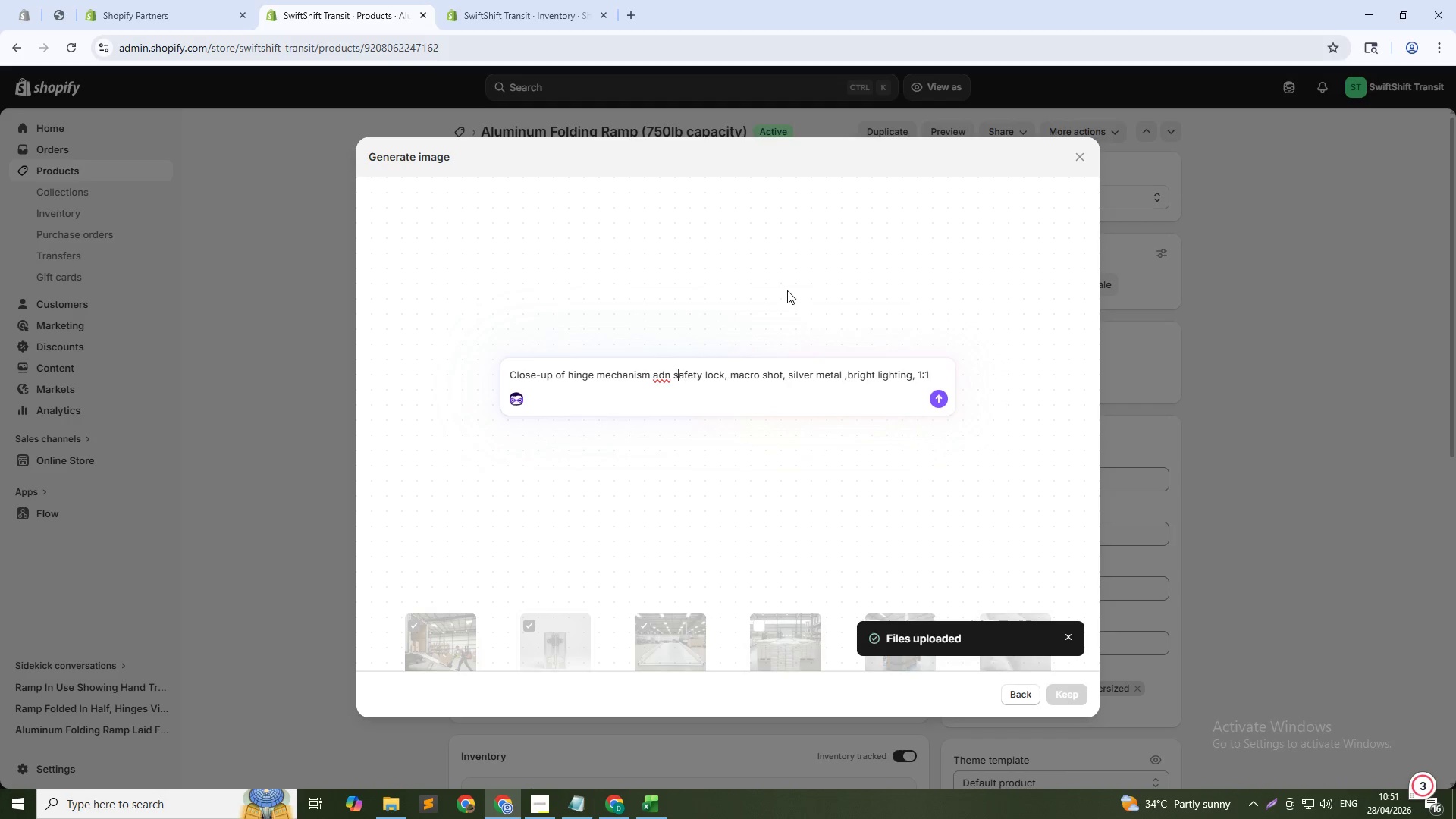 
key(ArrowLeft)
 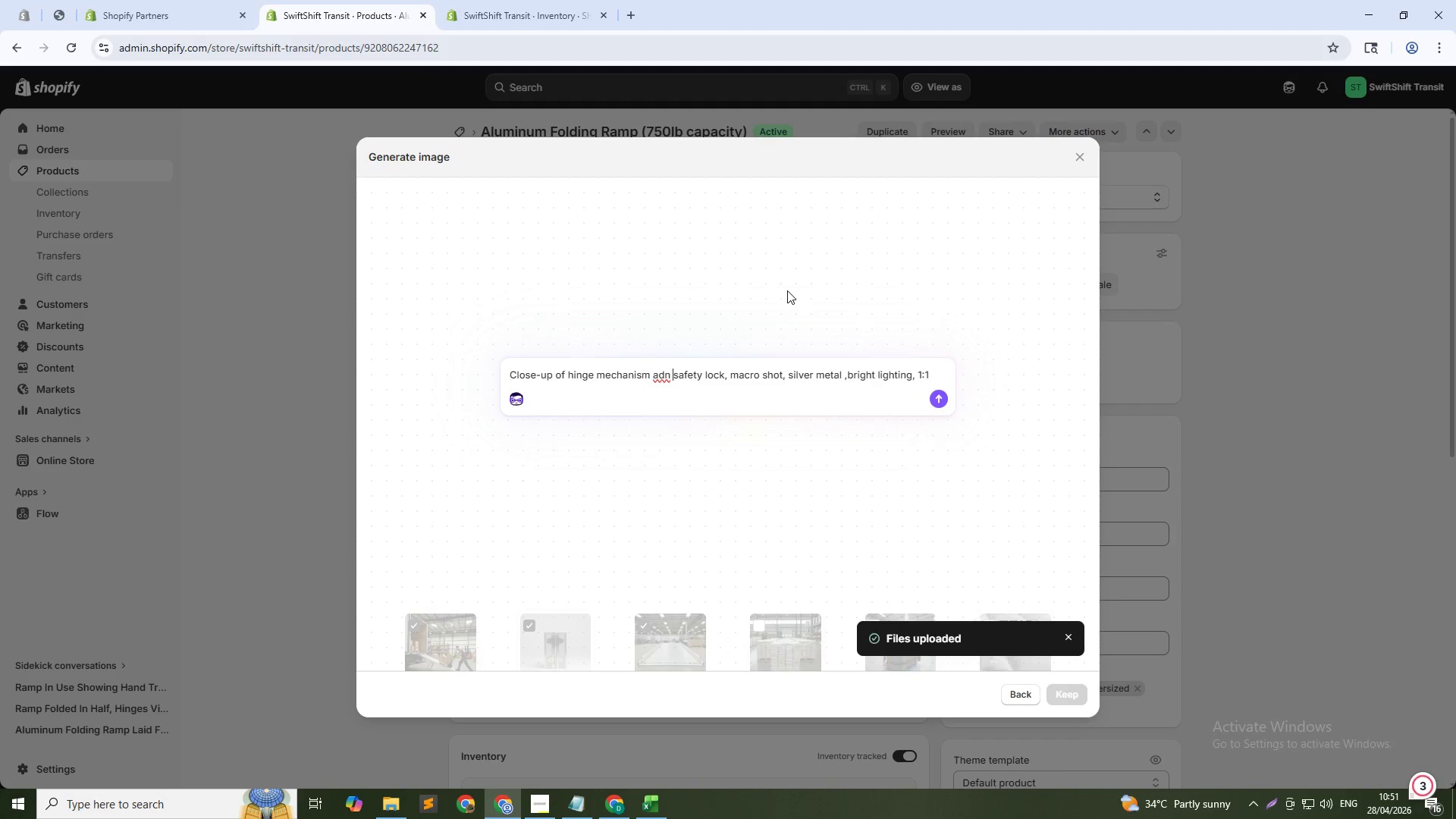 
key(ArrowLeft)
 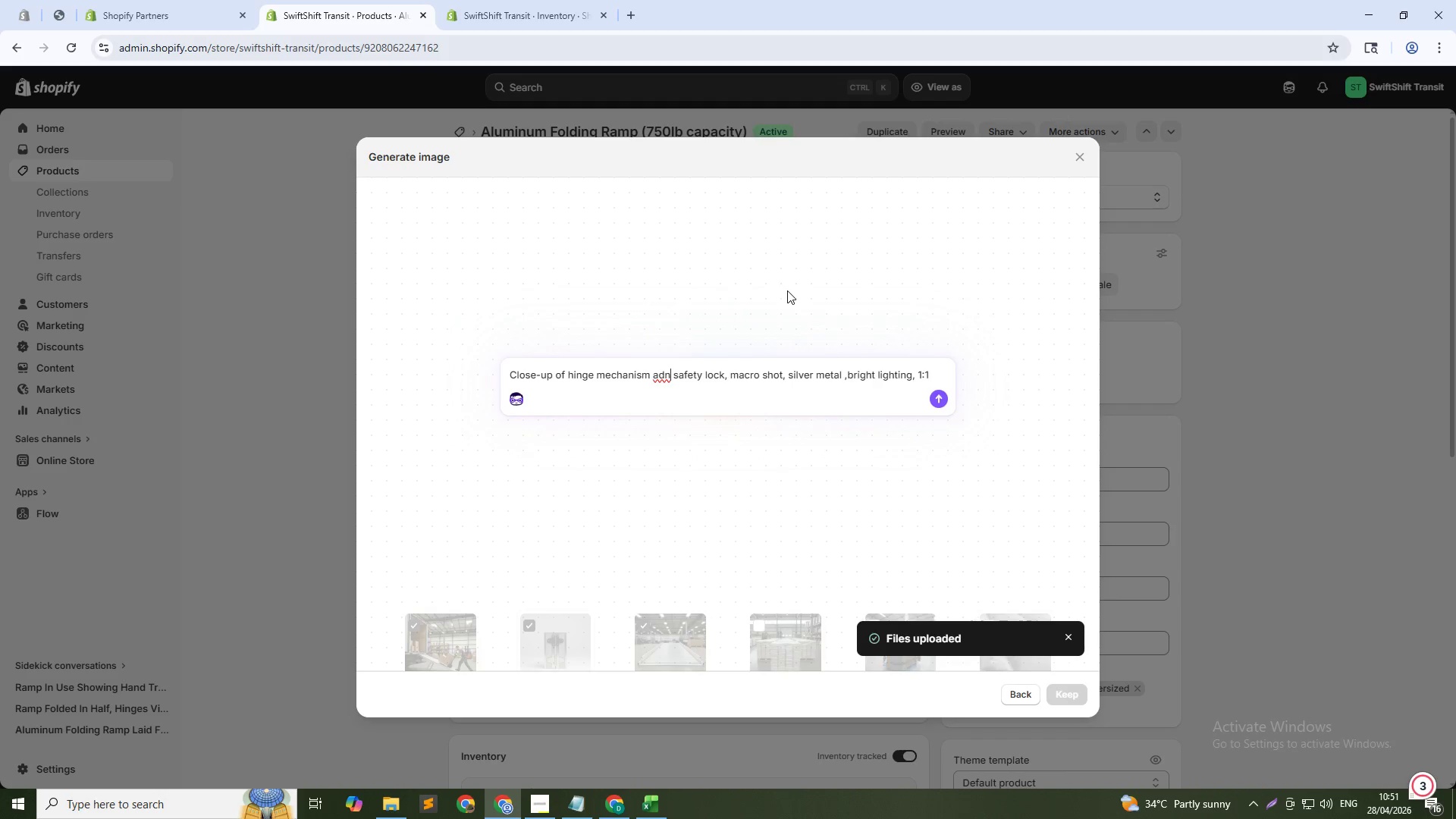 
key(Backspace)
key(Backspace)
type(nd)
 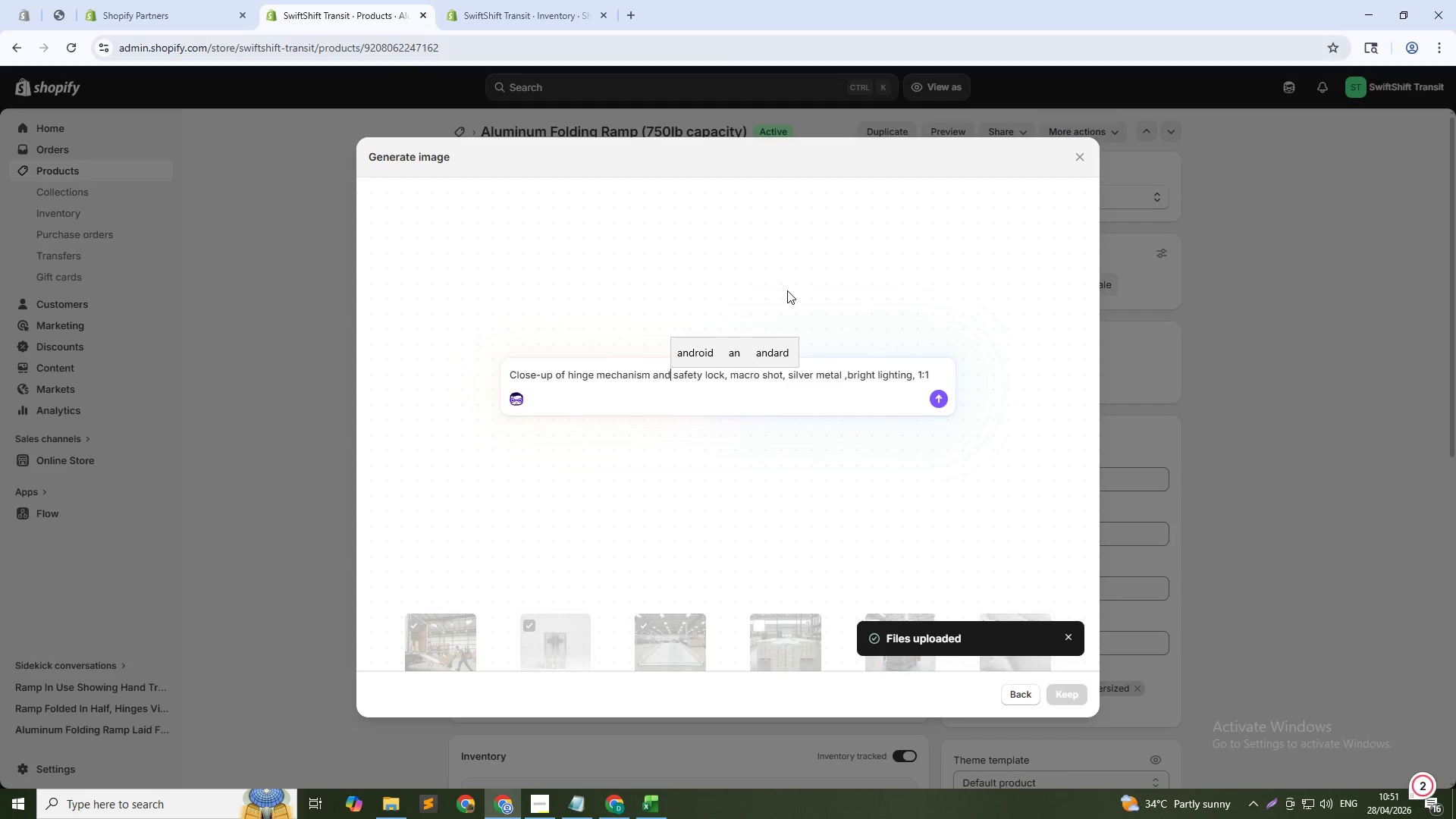 
key(Enter)
 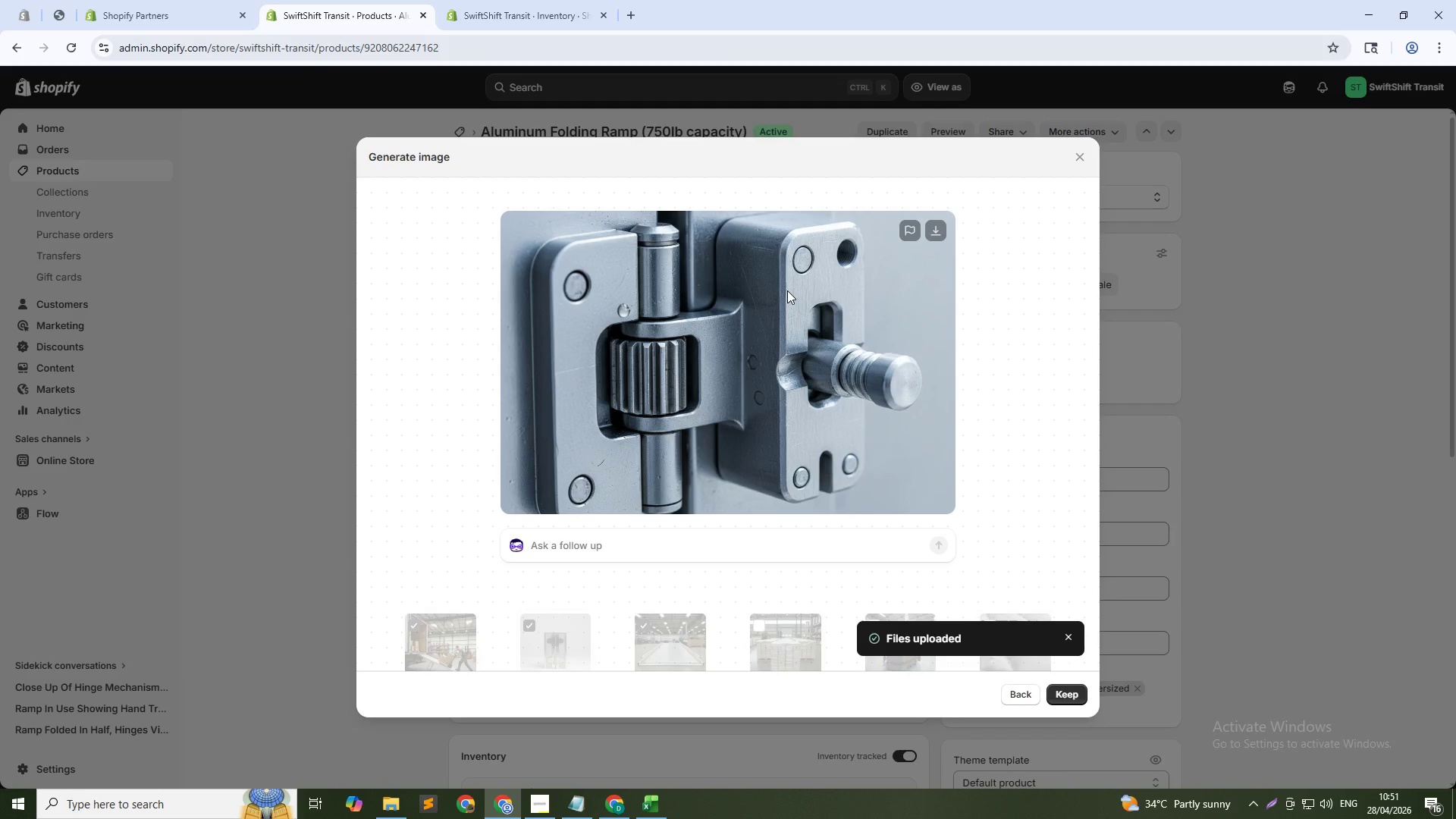 
wait(32.64)
 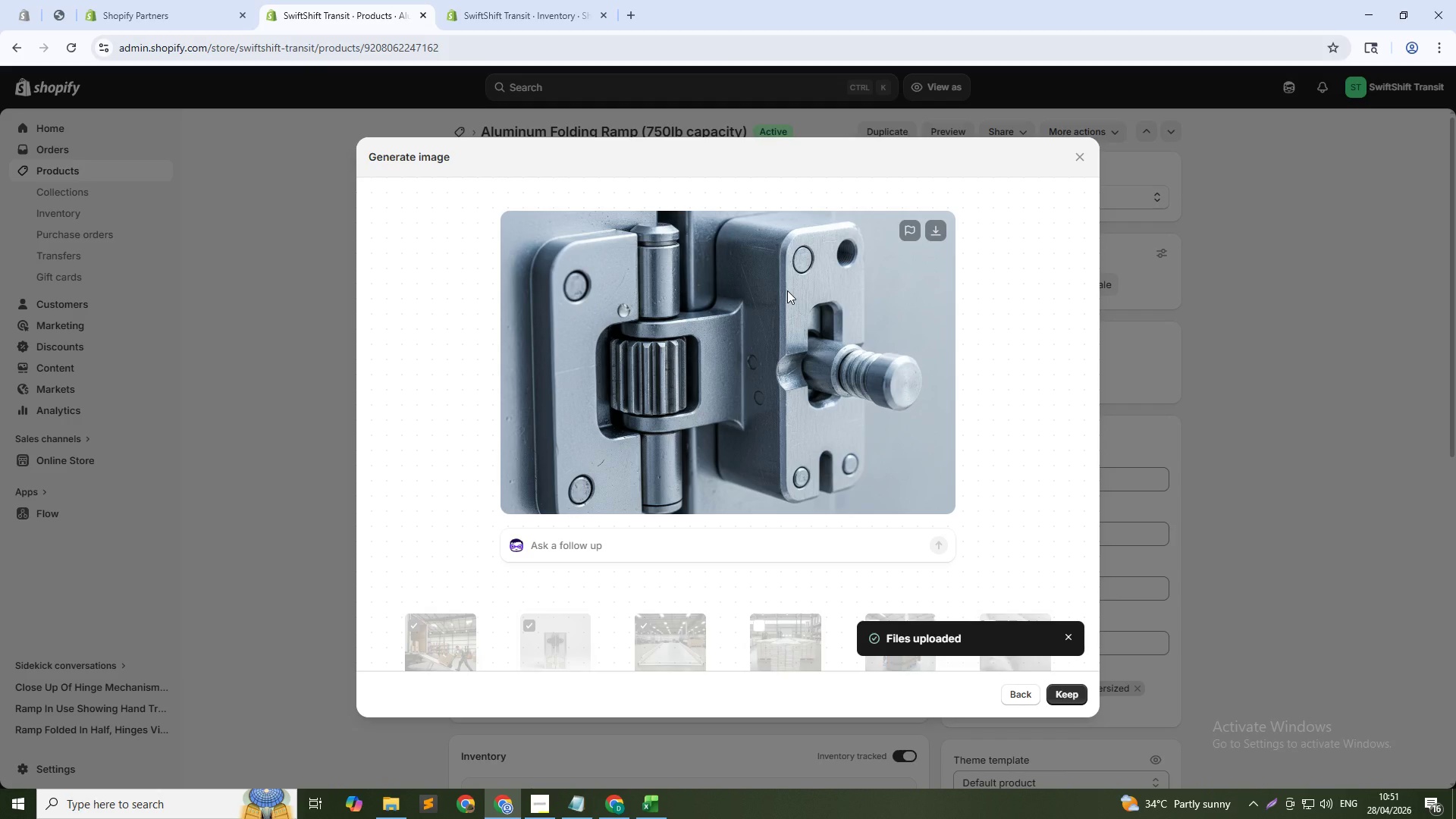 
left_click([1053, 696])
 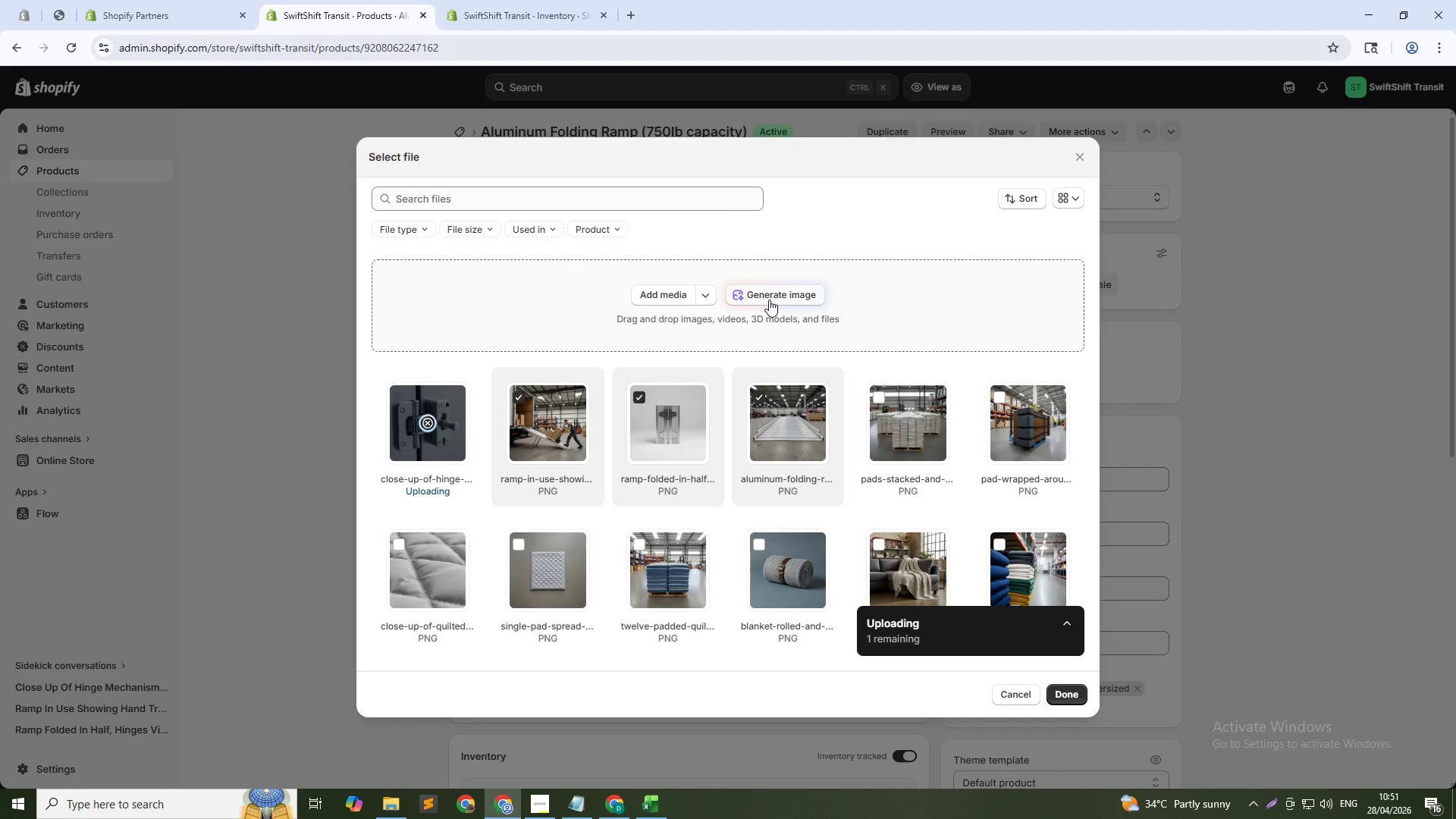 
left_click([769, 300])
 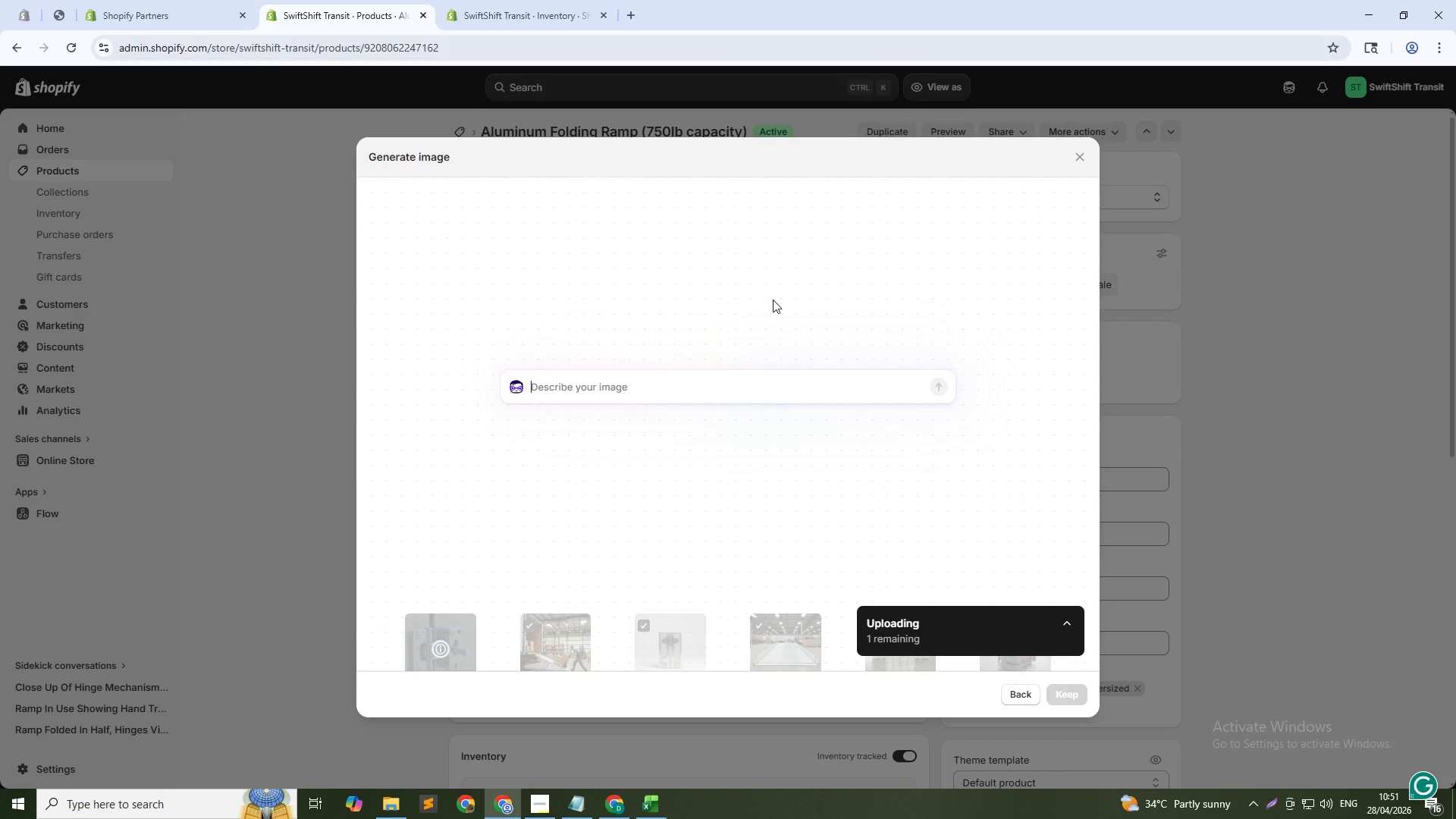 
key(Control+Shift+ShiftLeft)
 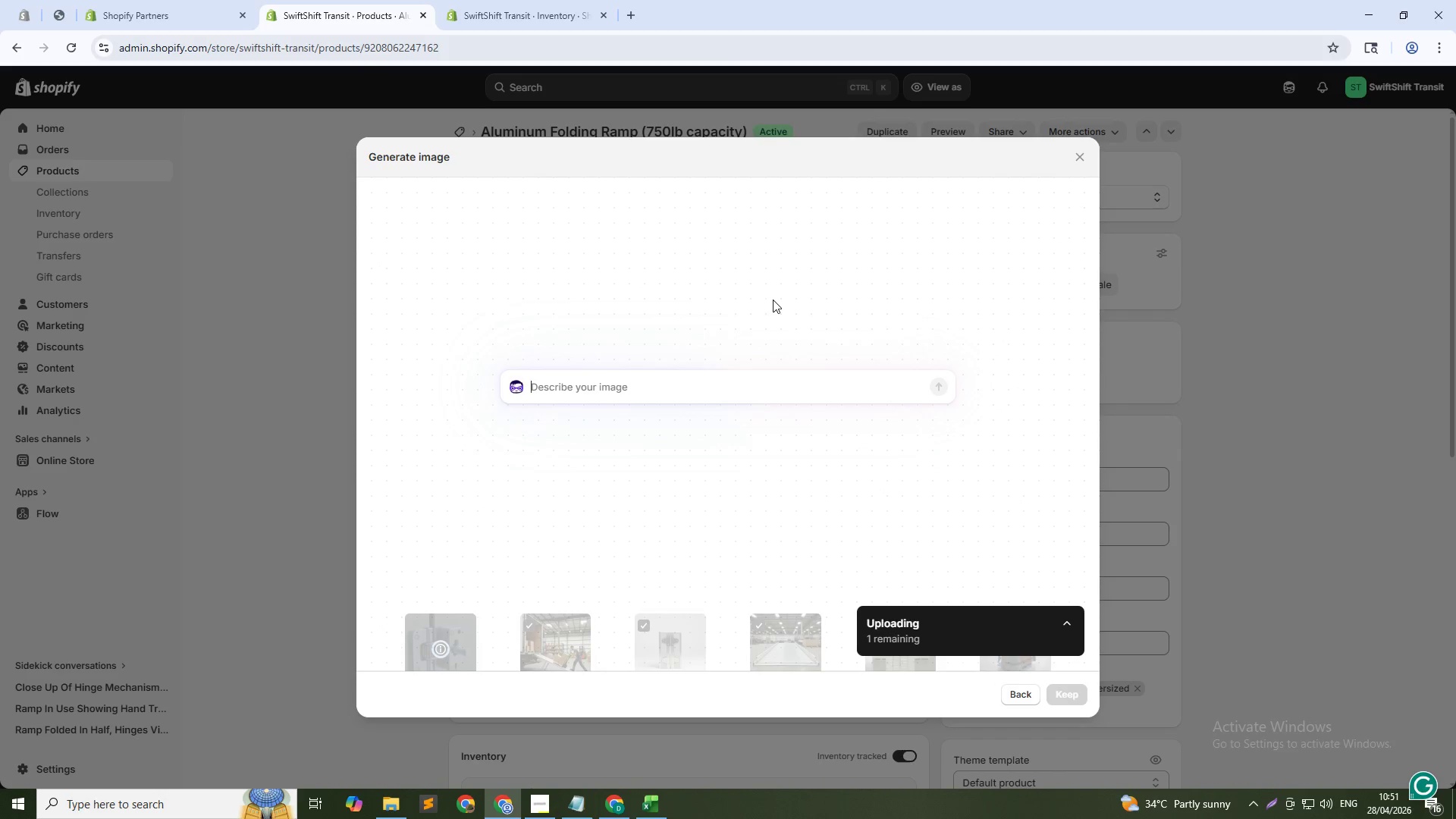 
key(Control+ControlLeft)
 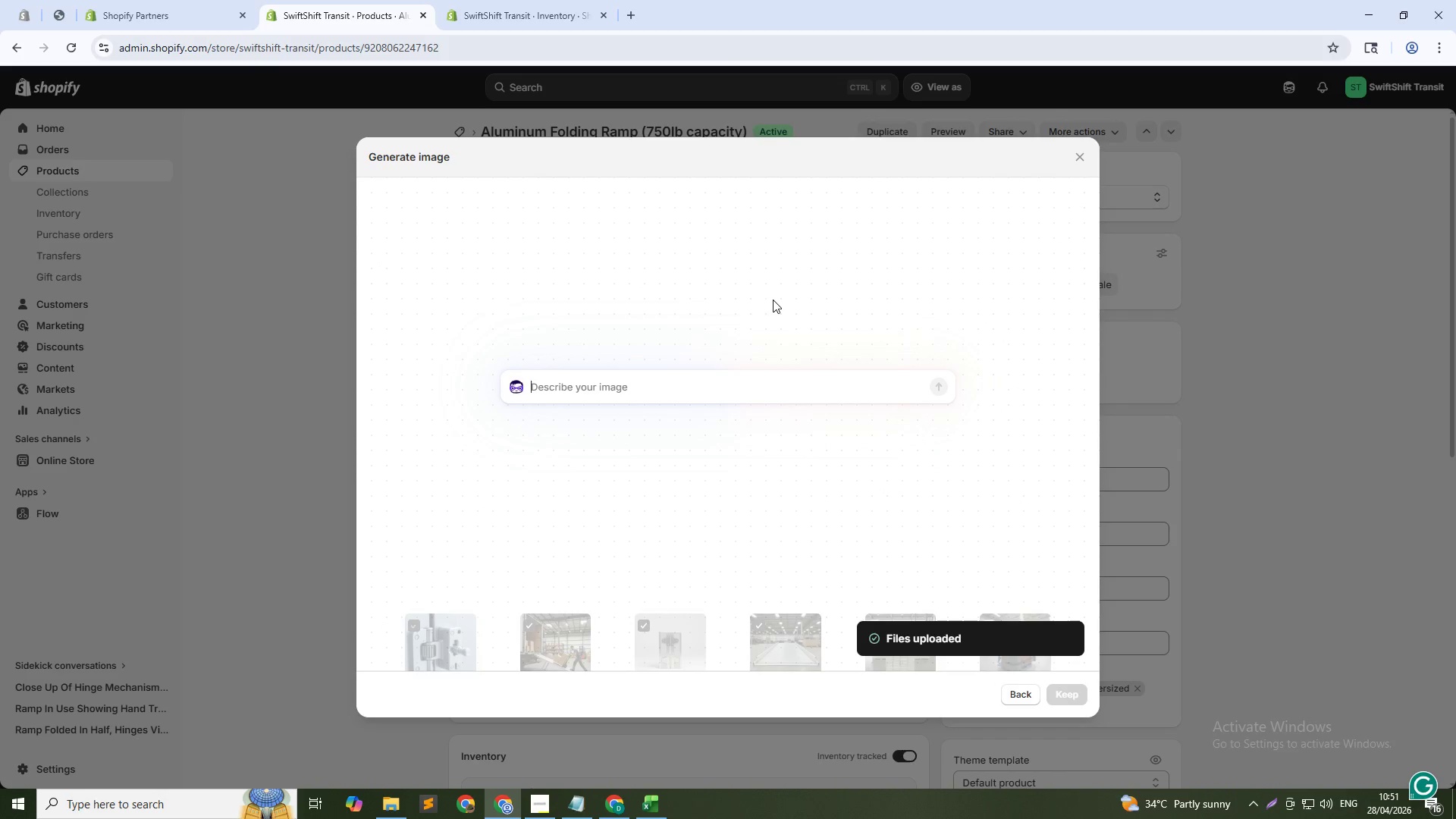 
type(Ramp with product label and specs, gray background, flat lat)
key(Backspace)
type(y, 1:1)
 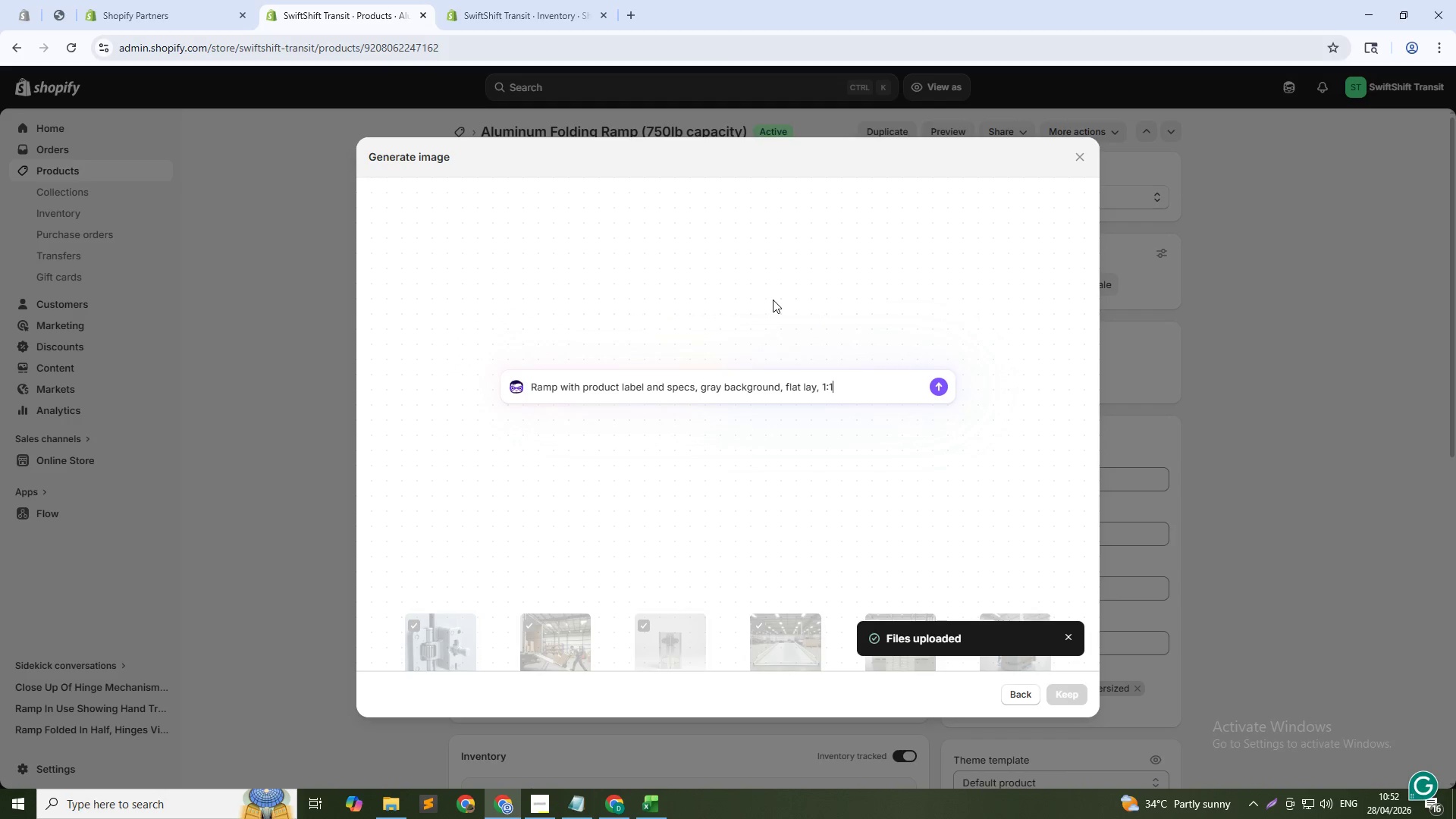 
key(Enter)
 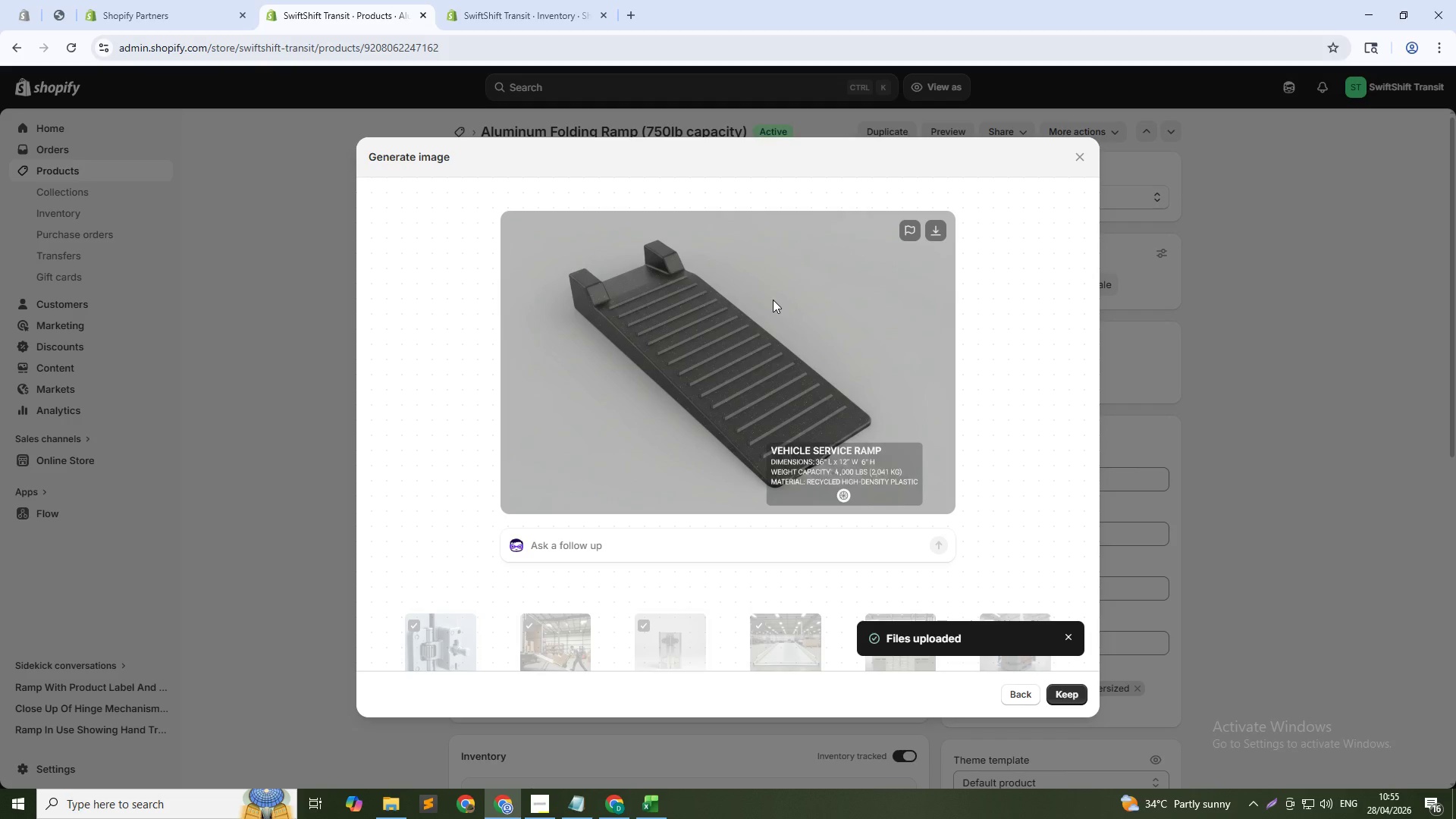 
wait(175.77)
 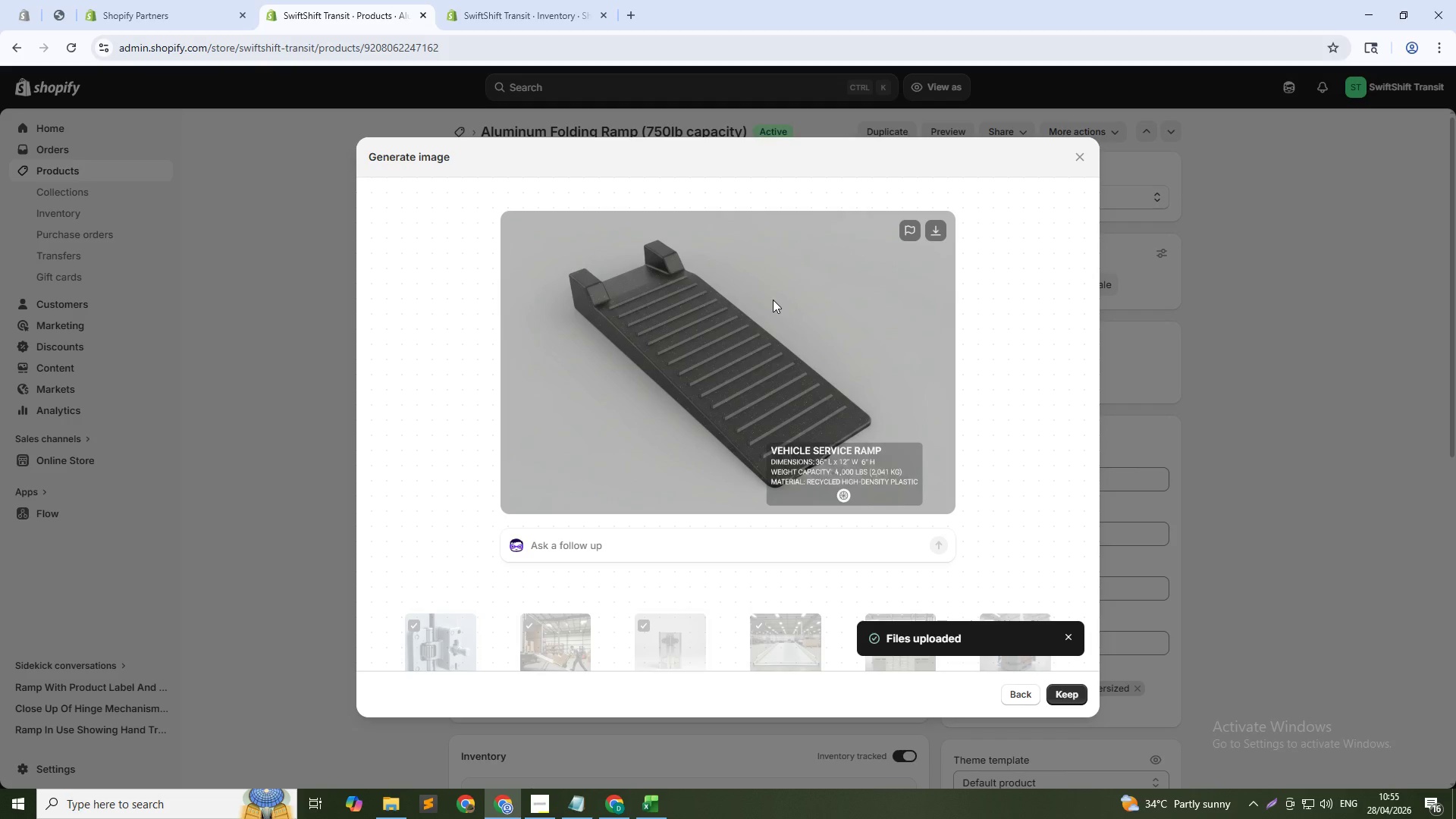 
left_click([1070, 697])
 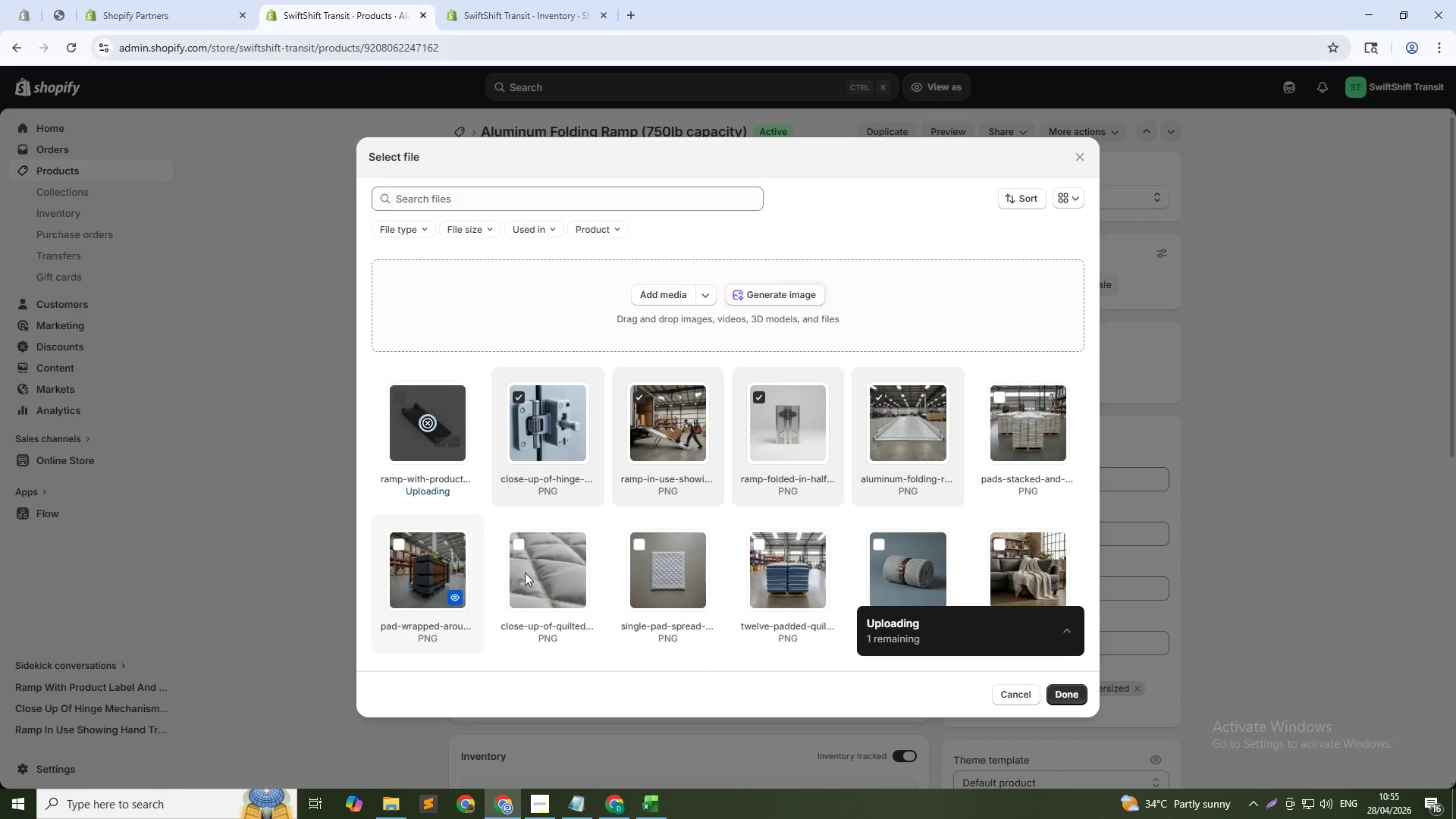 
key(Alt+AltLeft)
 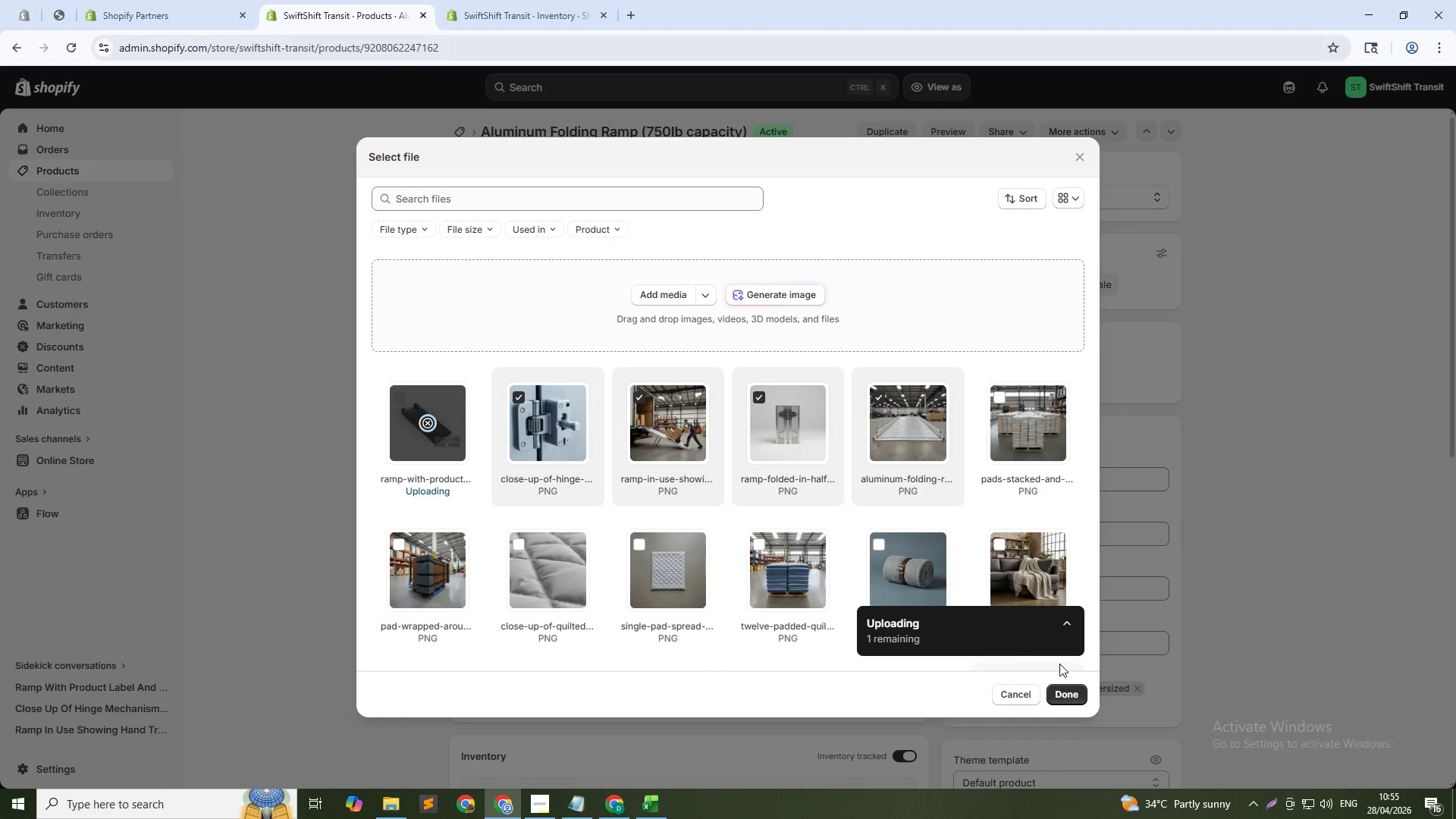 
key(Alt+Tab)
 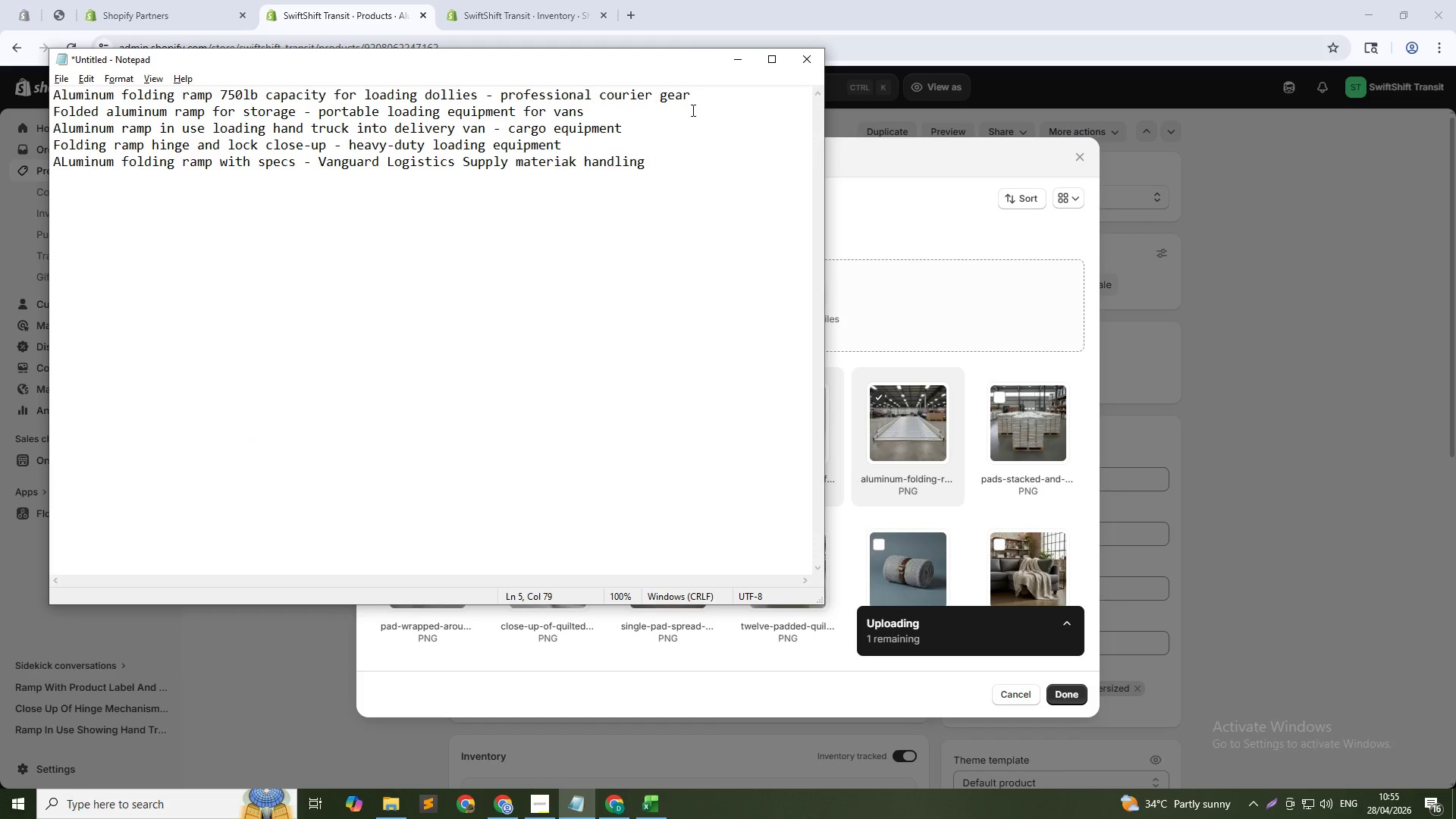 
left_click_drag(start_coordinate=[690, 98], to_coordinate=[54, 94])
 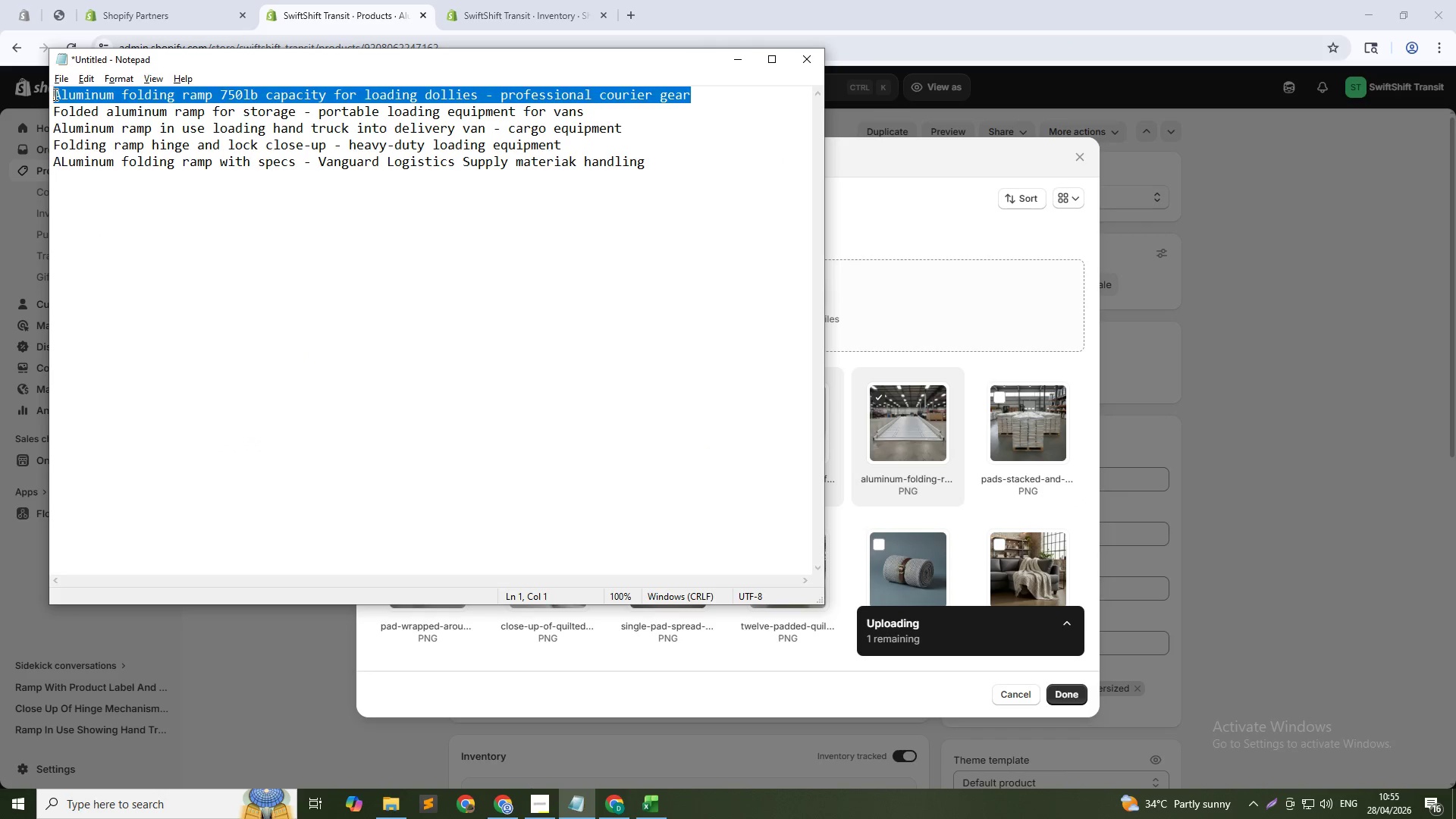 
key(Control+X)
 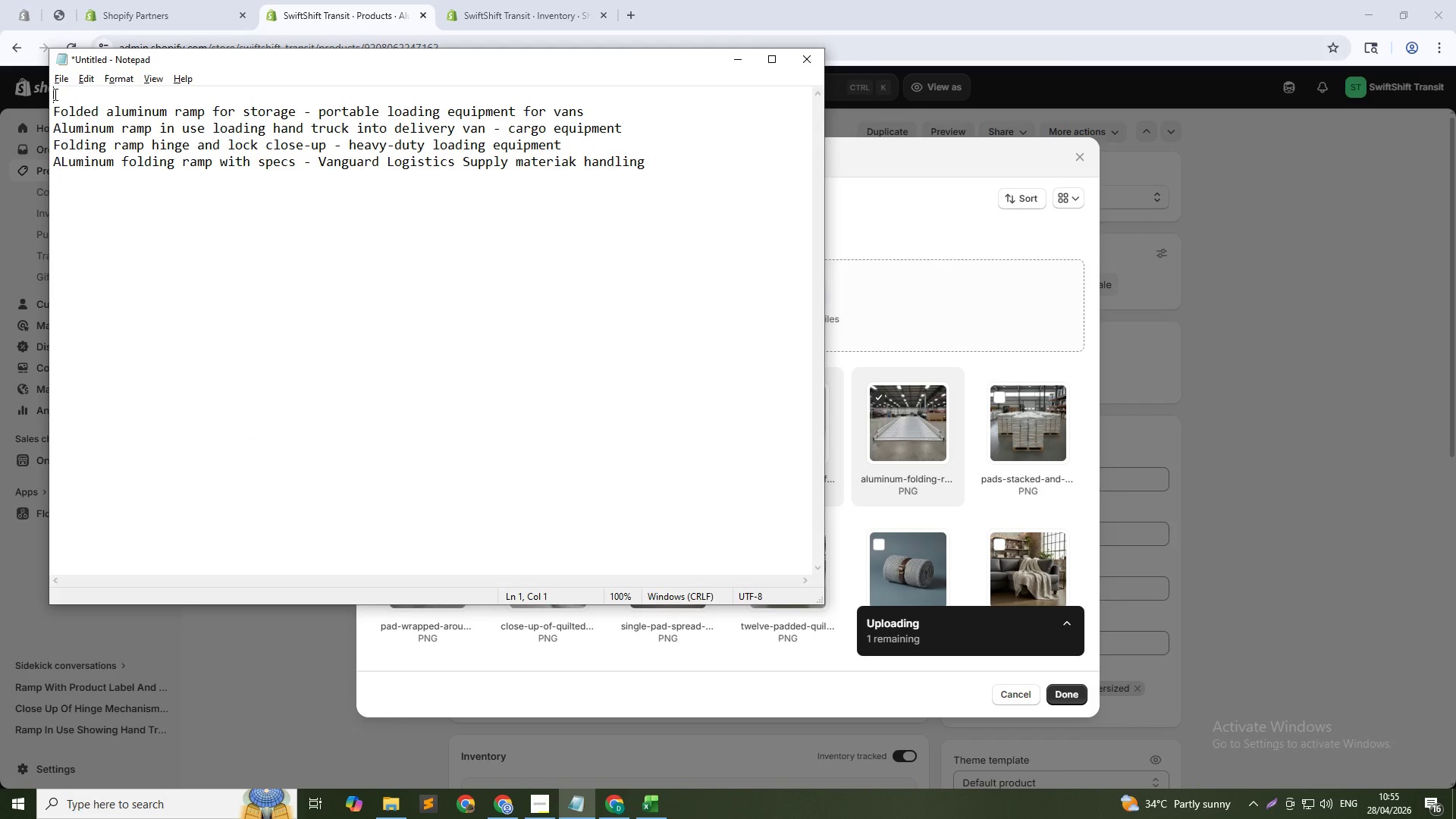 
key(Alt+AltLeft)
 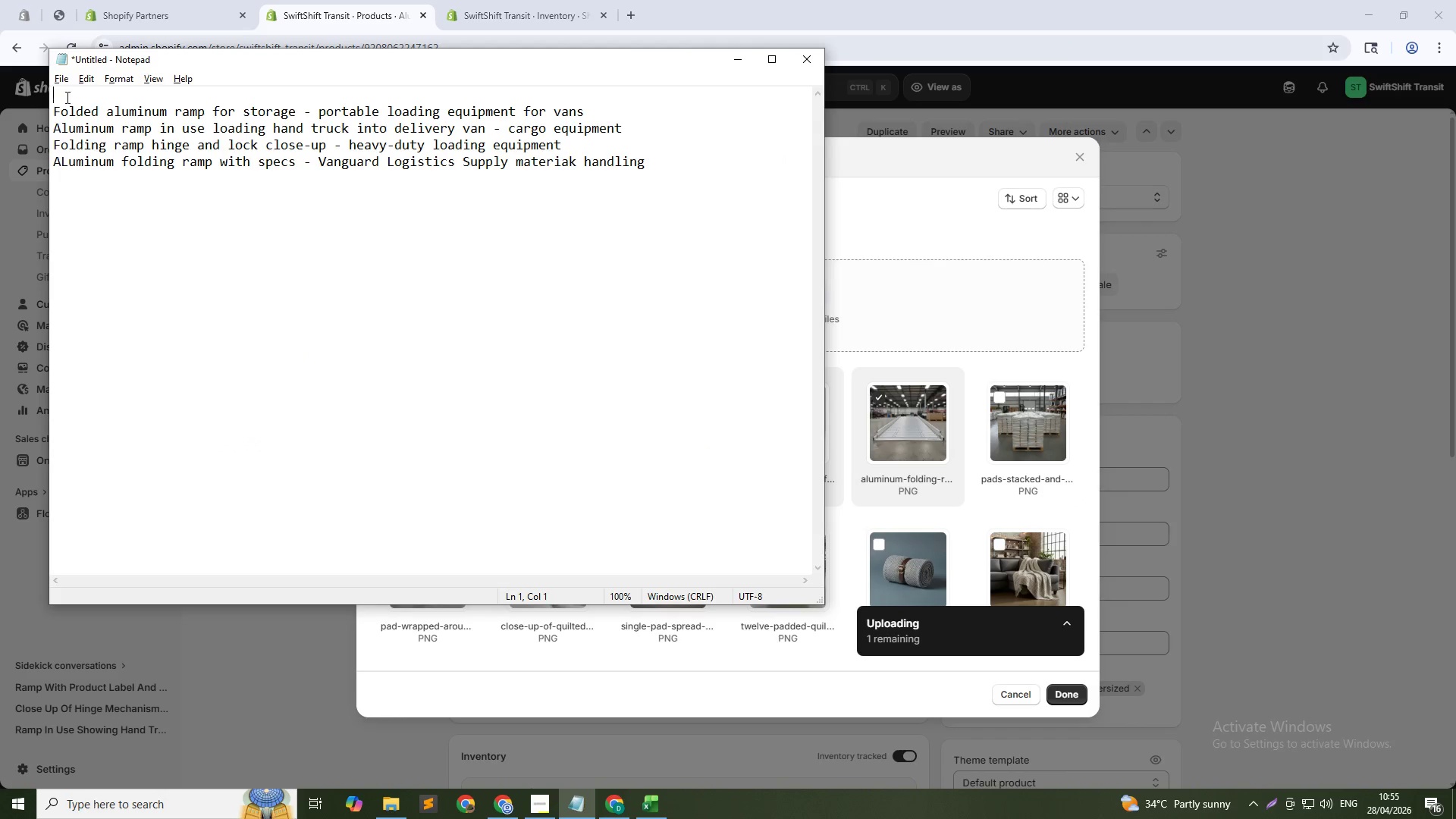 
key(Alt+Tab)
 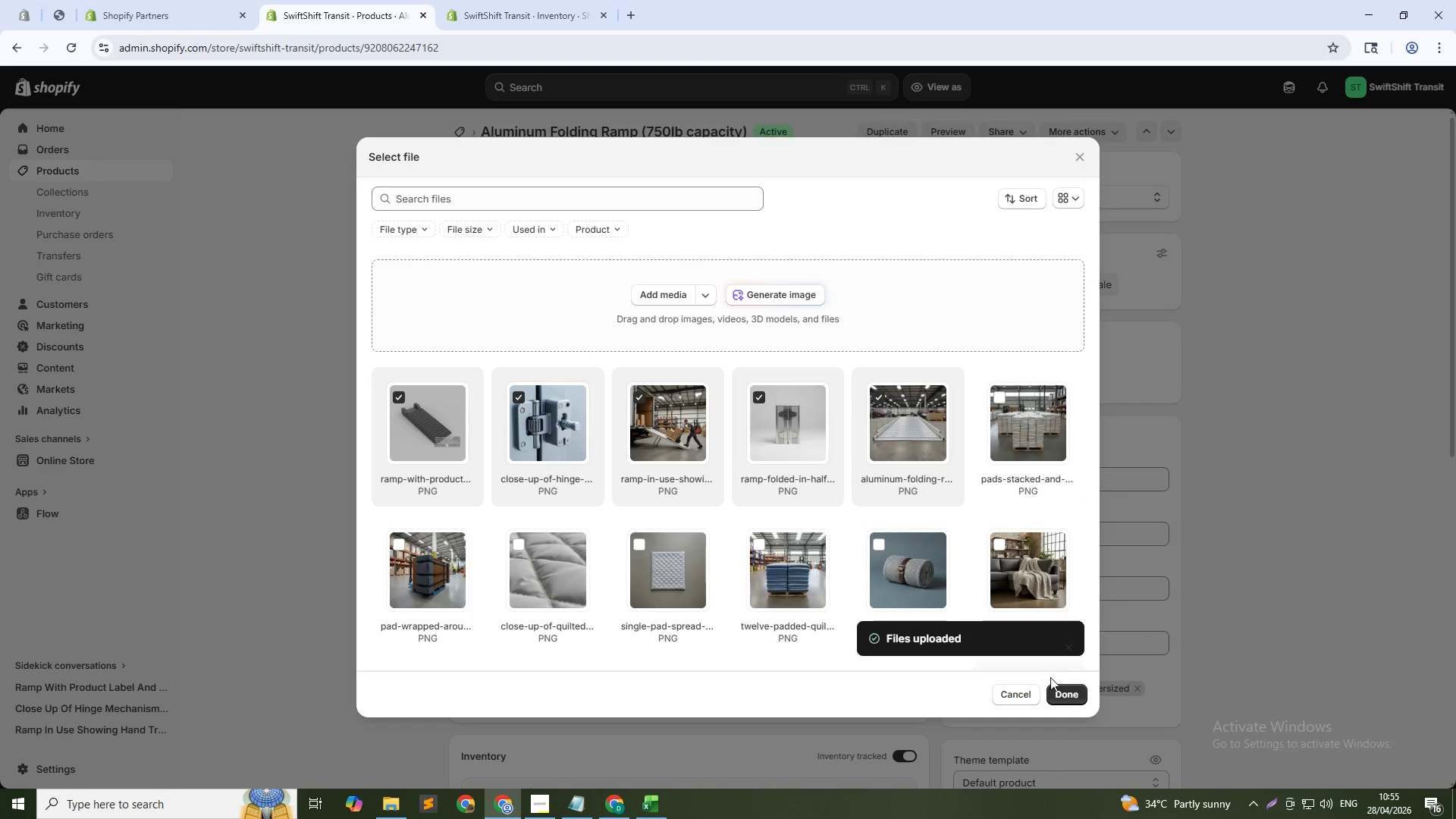 
left_click([1067, 695])
 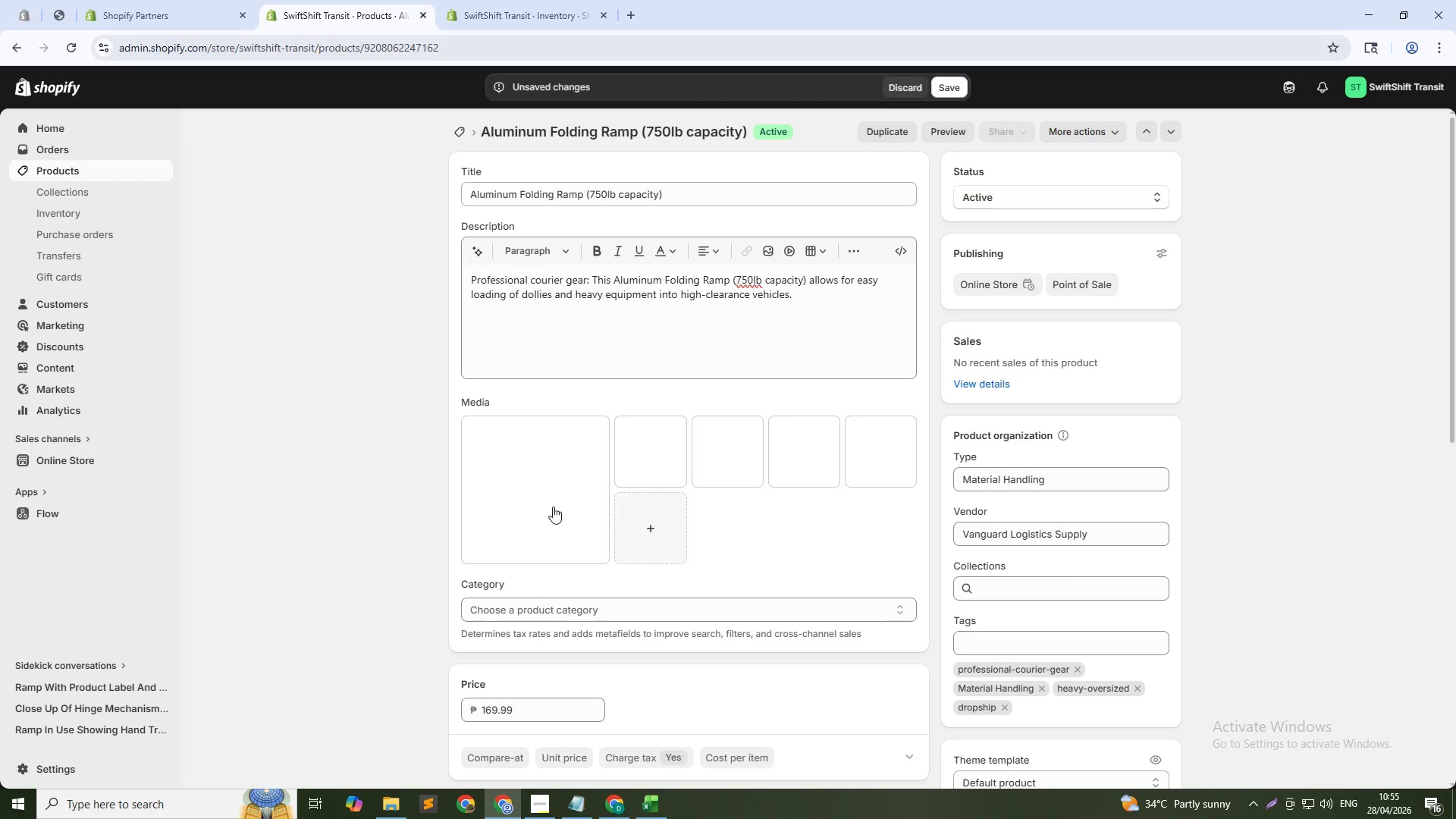 
left_click([554, 507])
 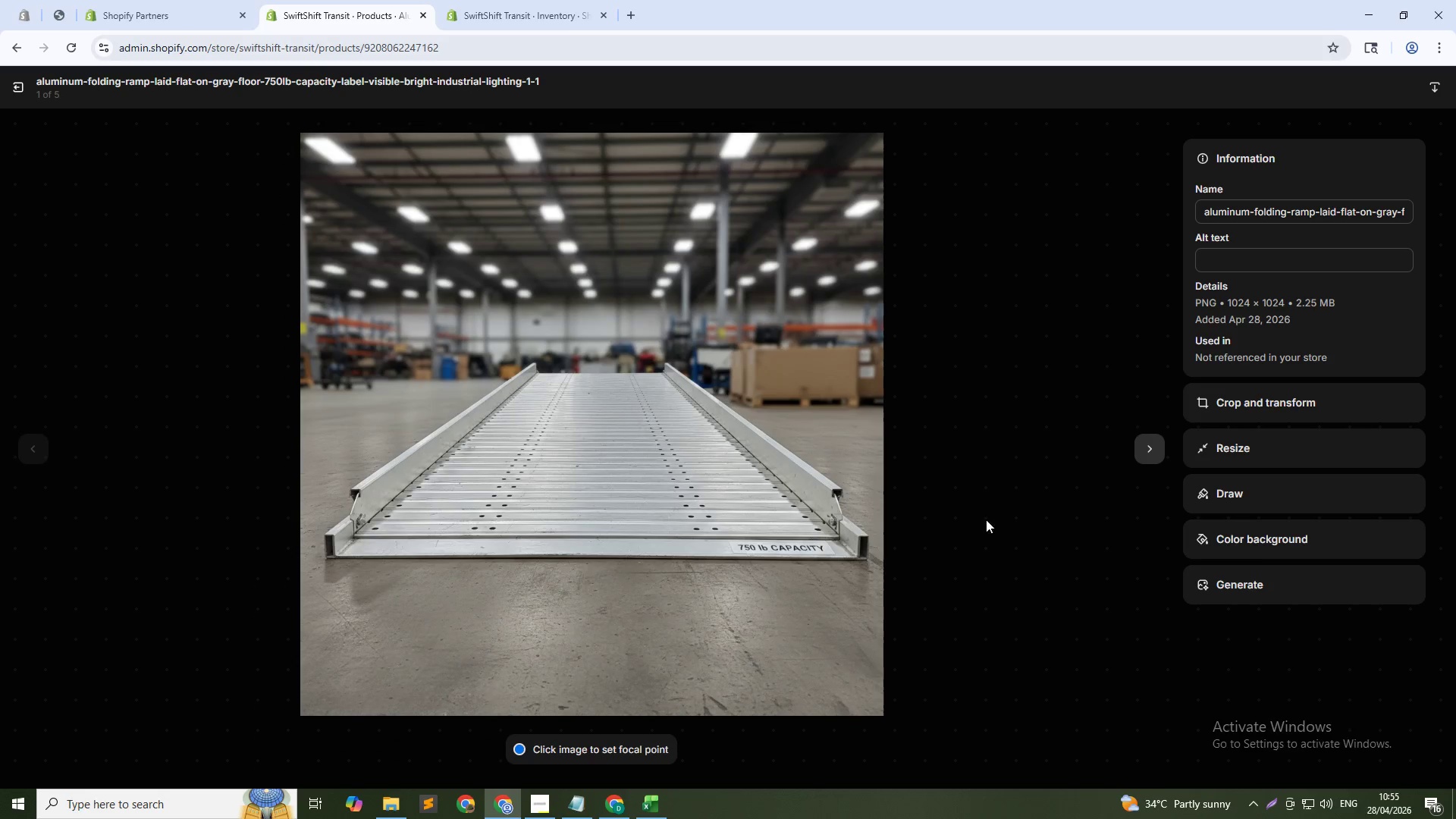 
left_click([1273, 256])
 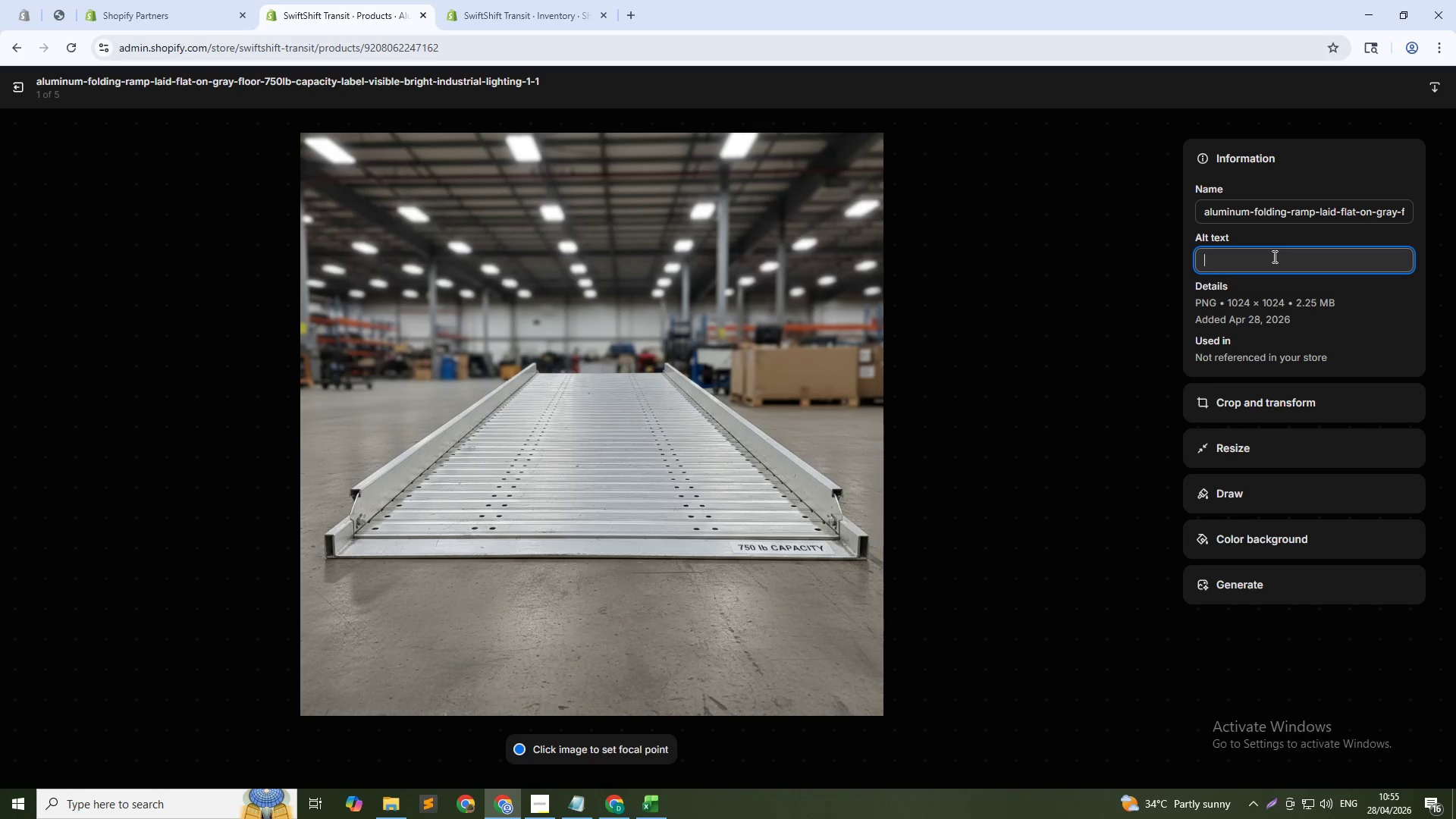 
key(Control+V)
 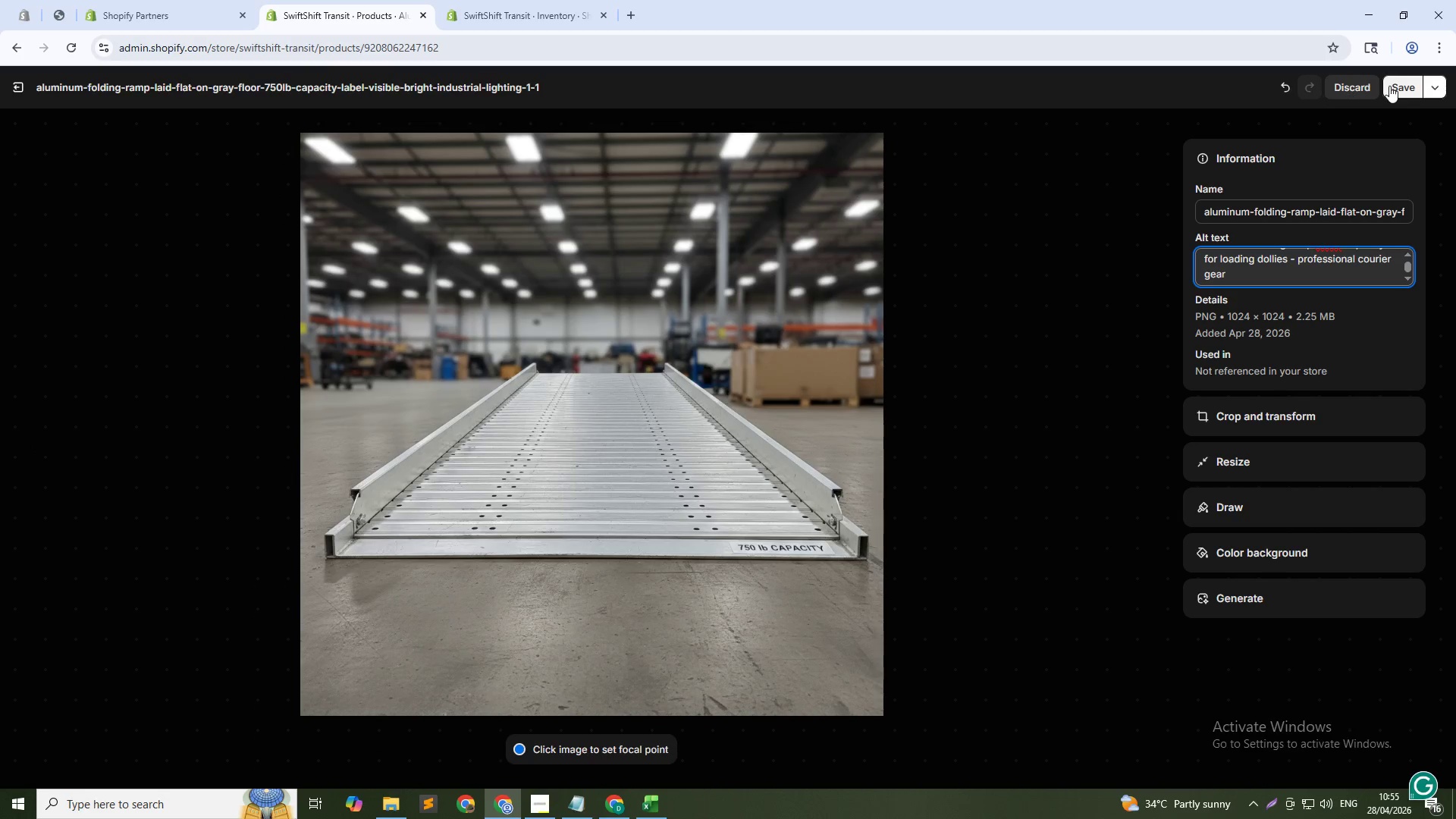 
left_click([1392, 85])
 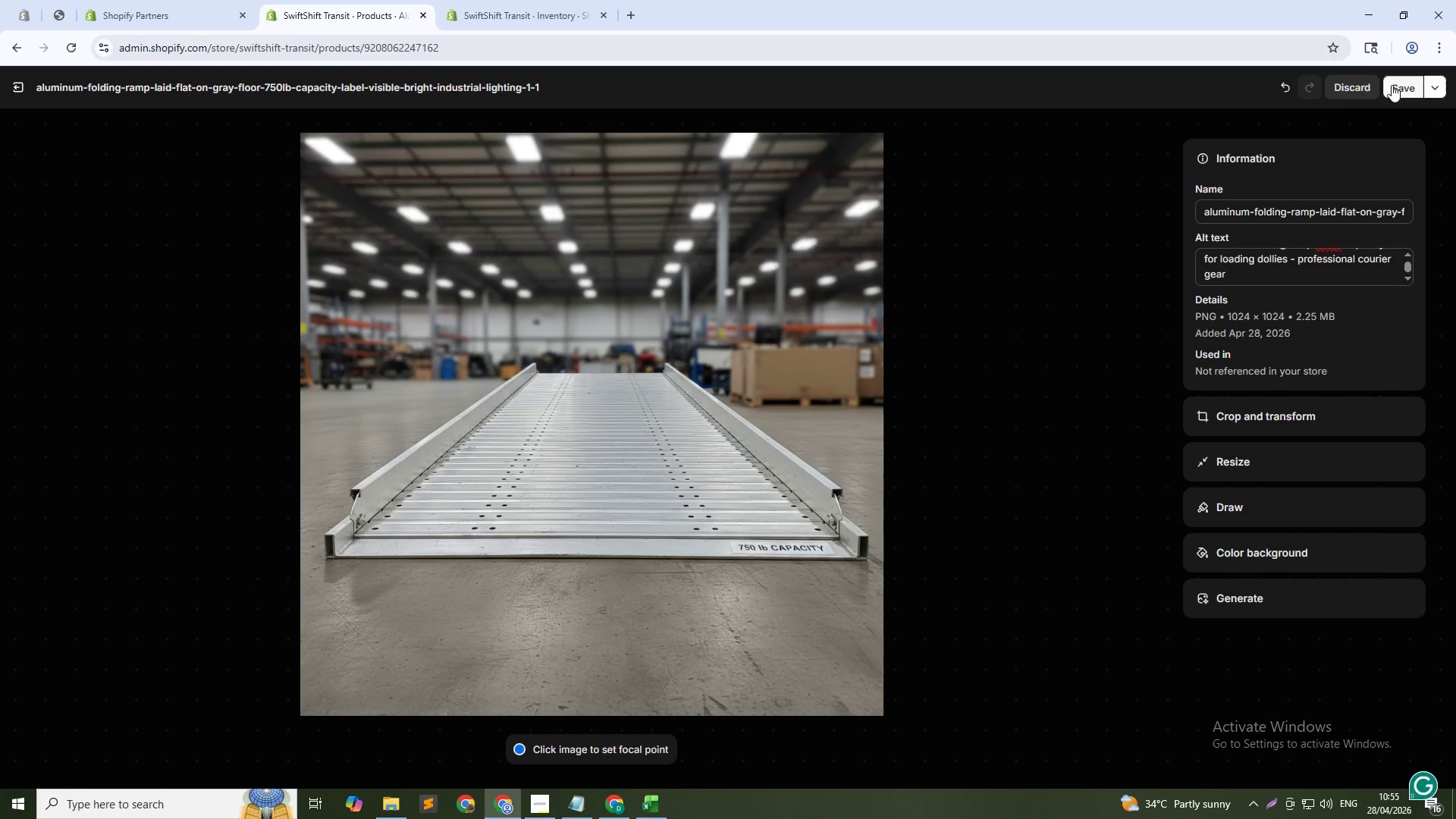 
key(Alt+AltLeft)
 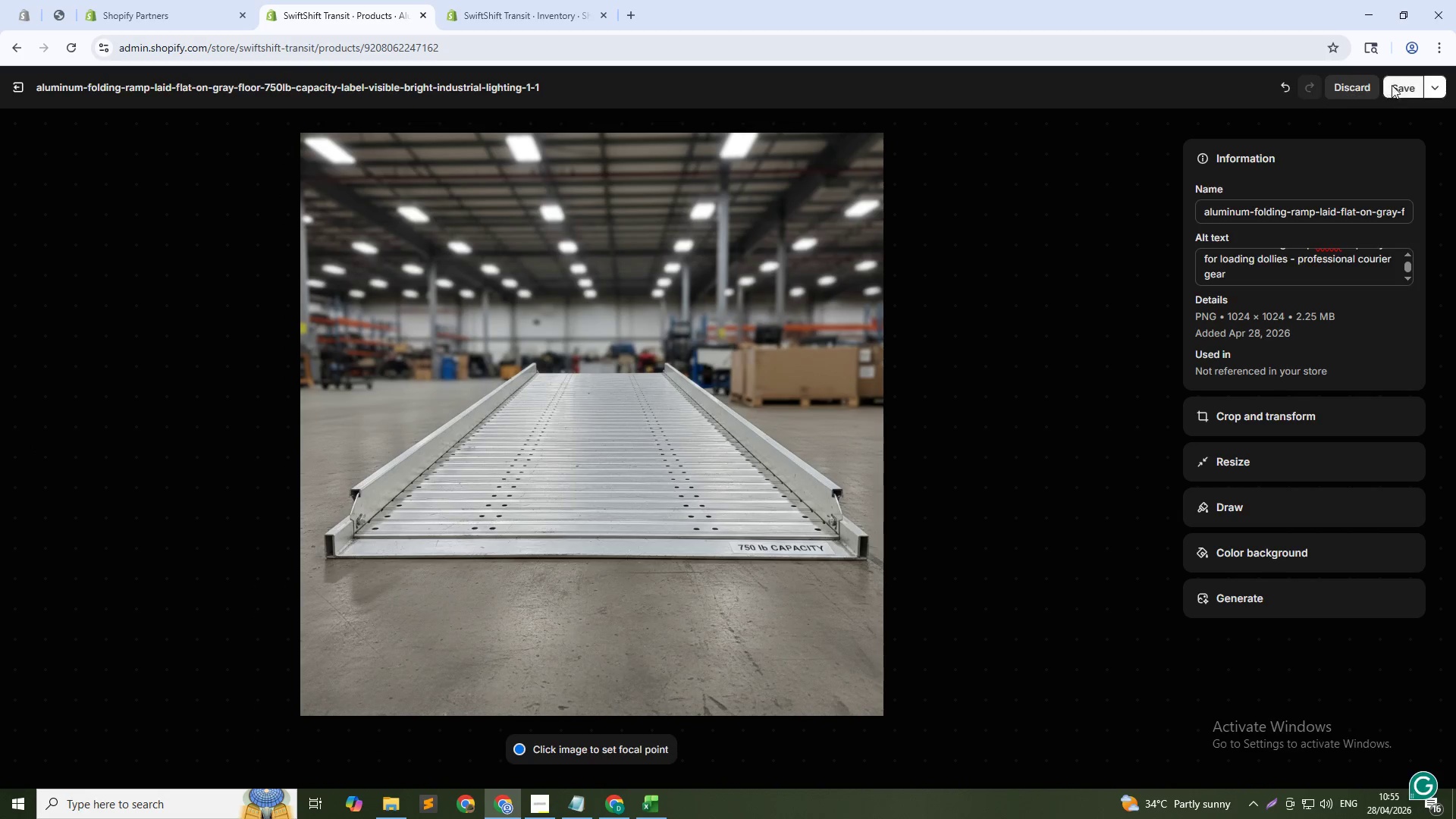 
key(Alt+Tab)
 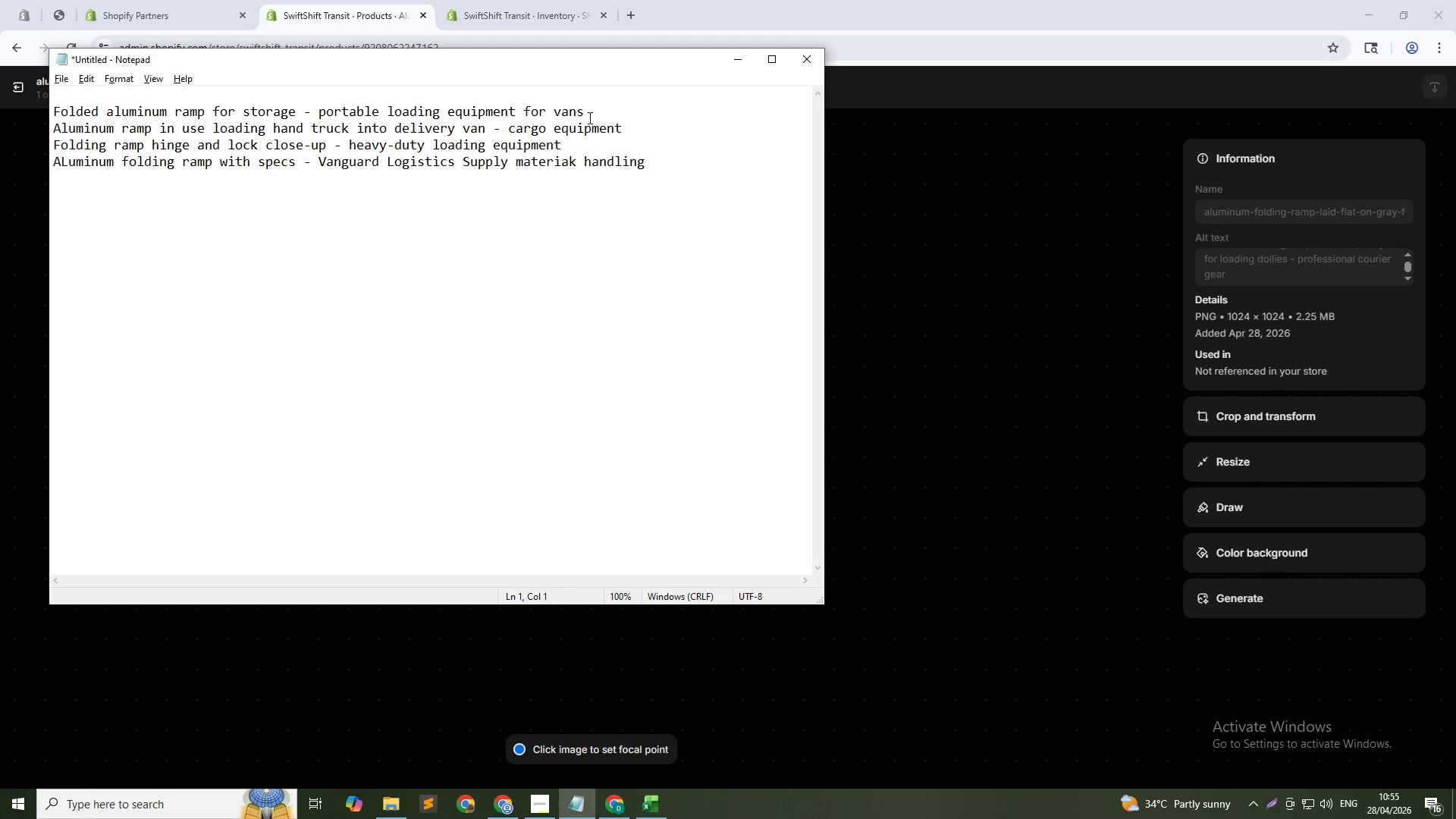 
left_click_drag(start_coordinate=[521, 113], to_coordinate=[363, 106])
 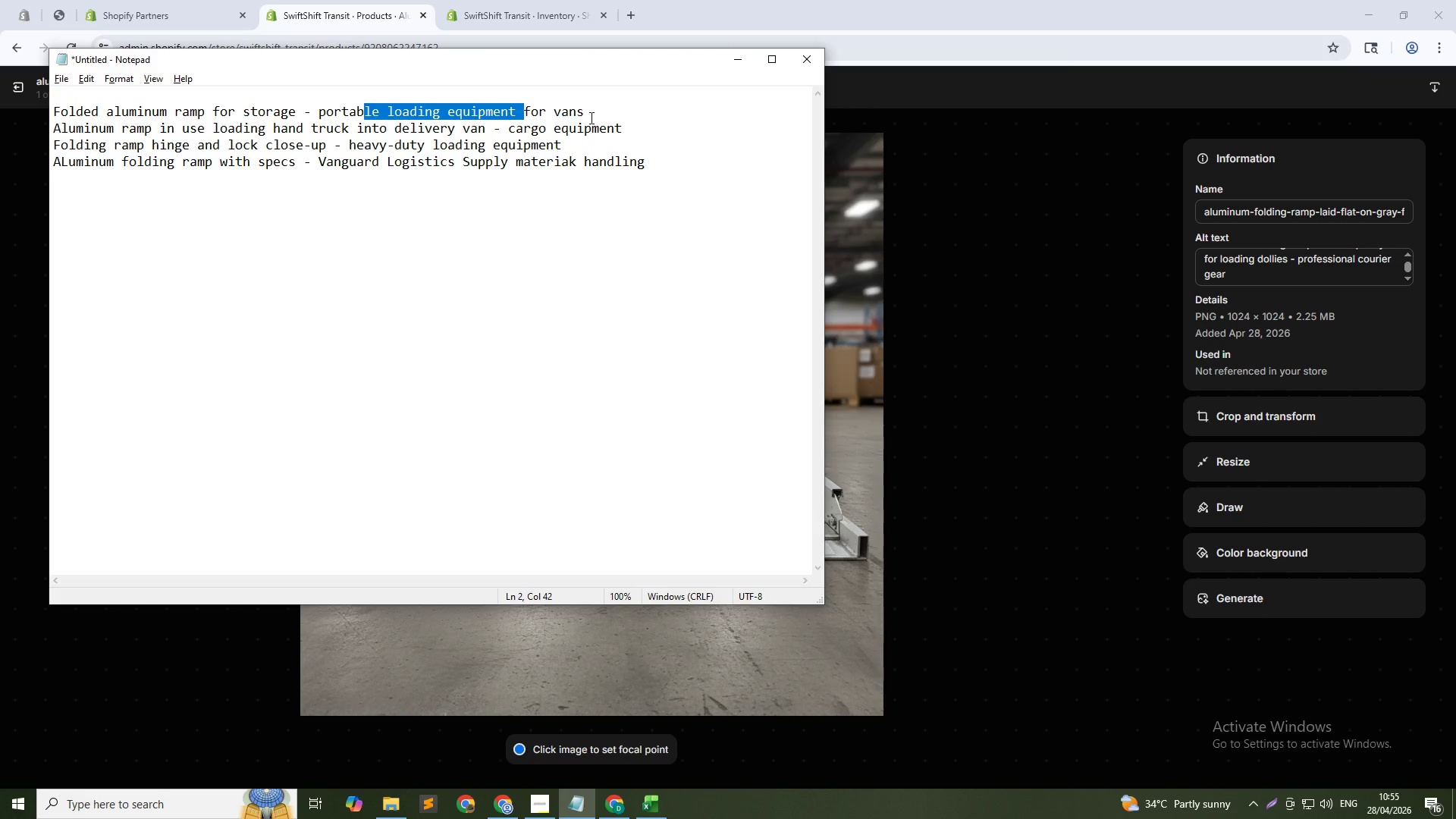 
left_click_drag(start_coordinate=[587, 118], to_coordinate=[54, 112])
 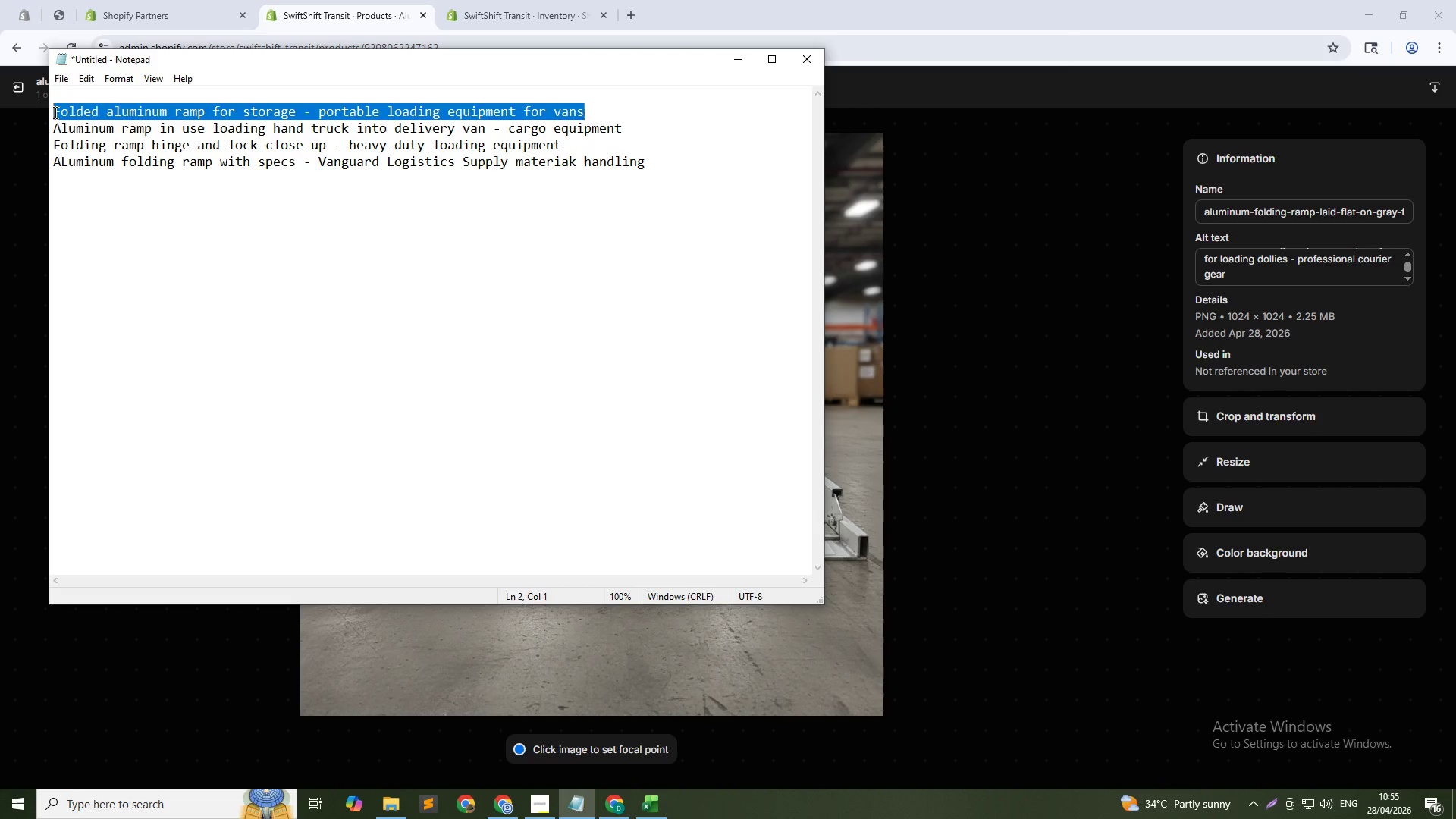 
key(Control+X)
 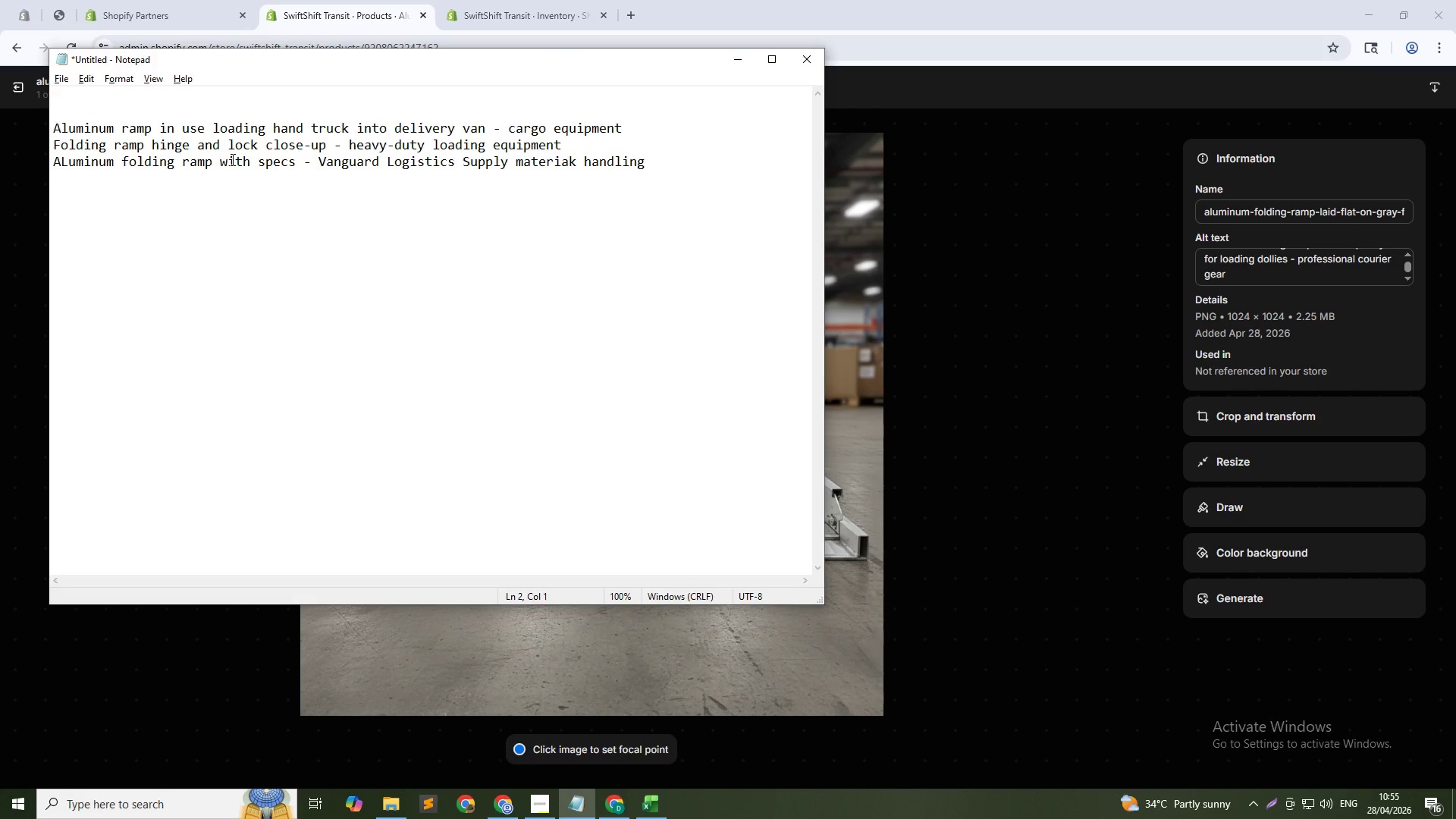 
key(Alt+AltLeft)
 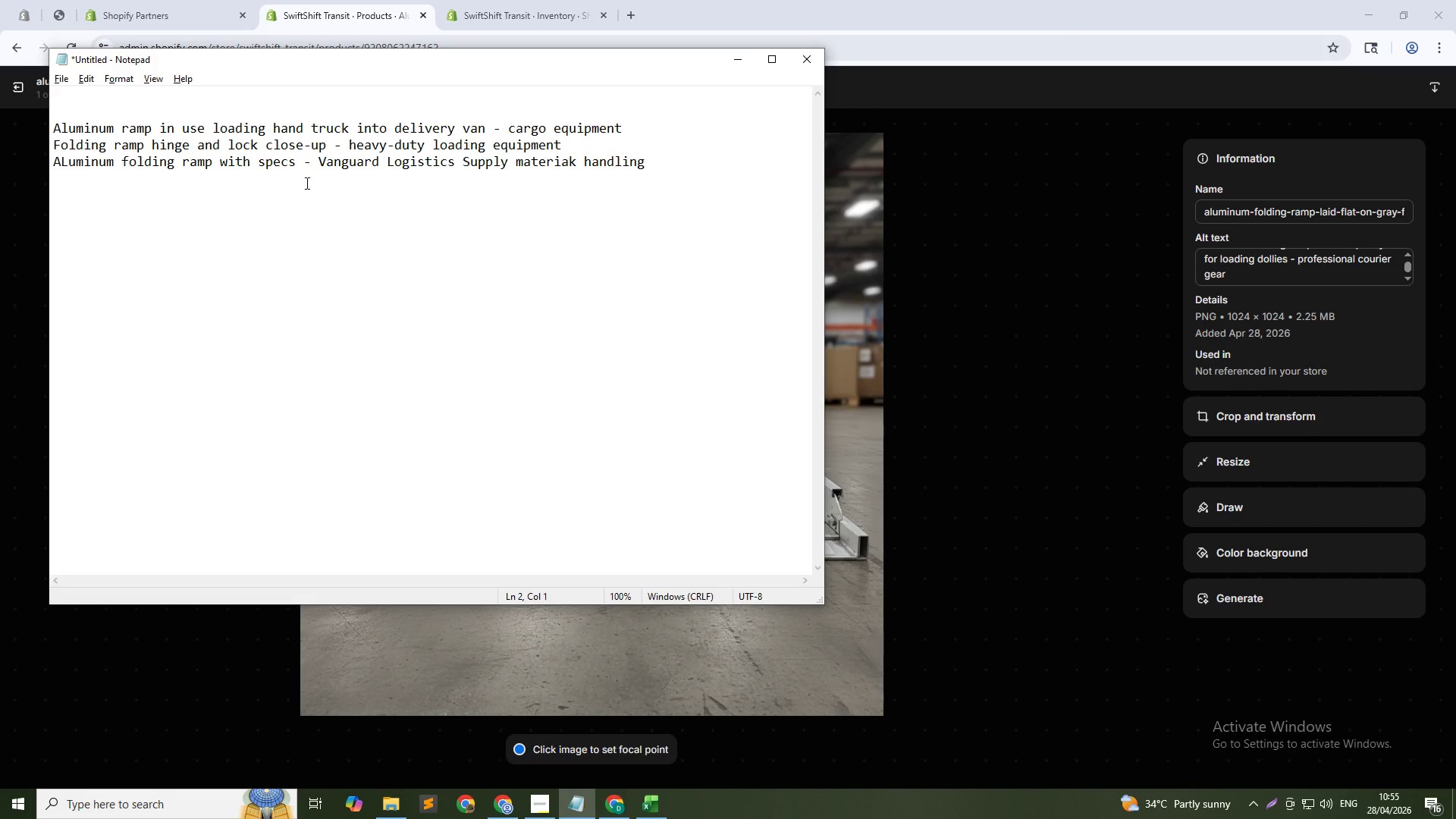 
key(Alt+Tab)
 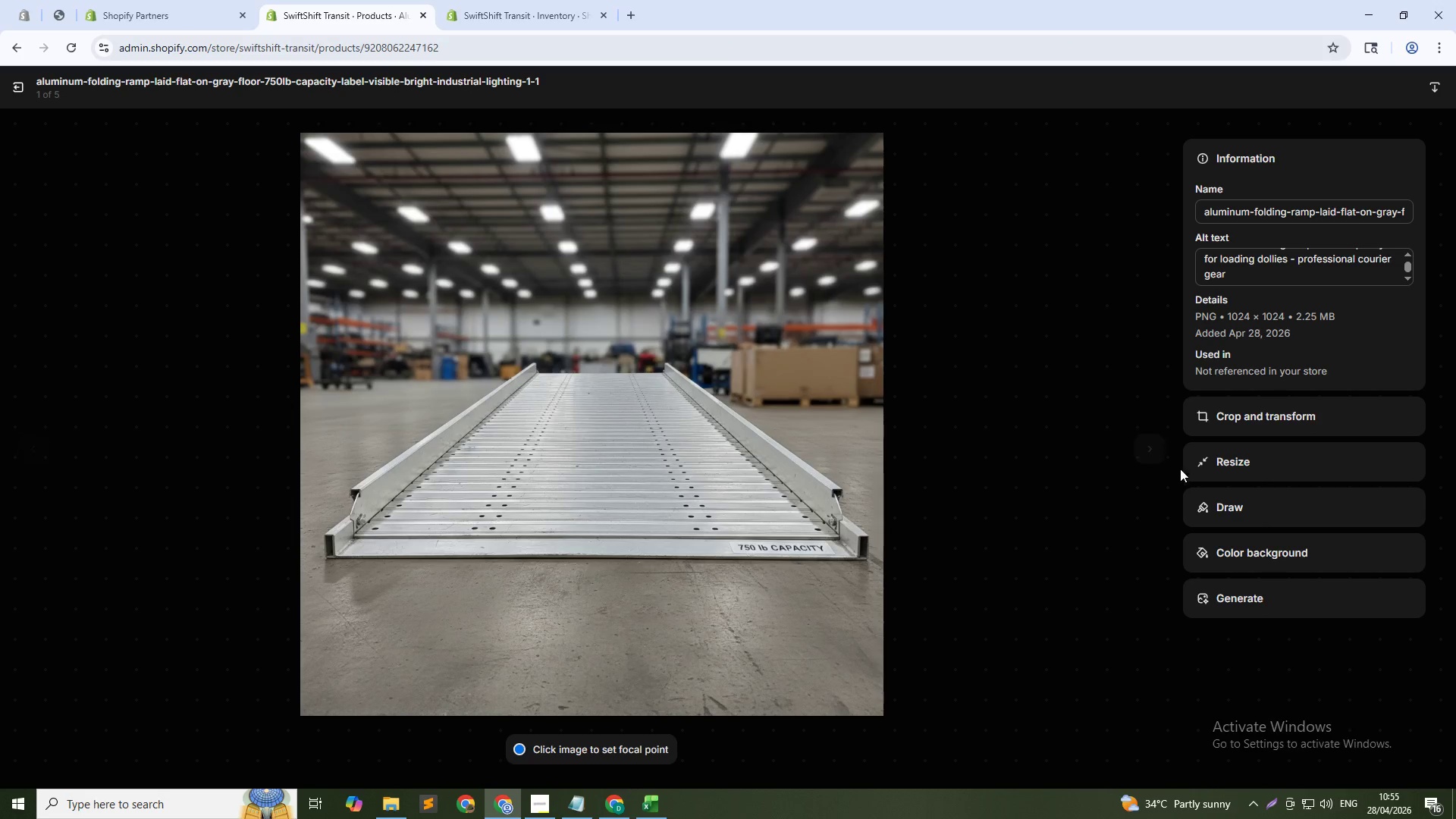 
left_click([1152, 458])
 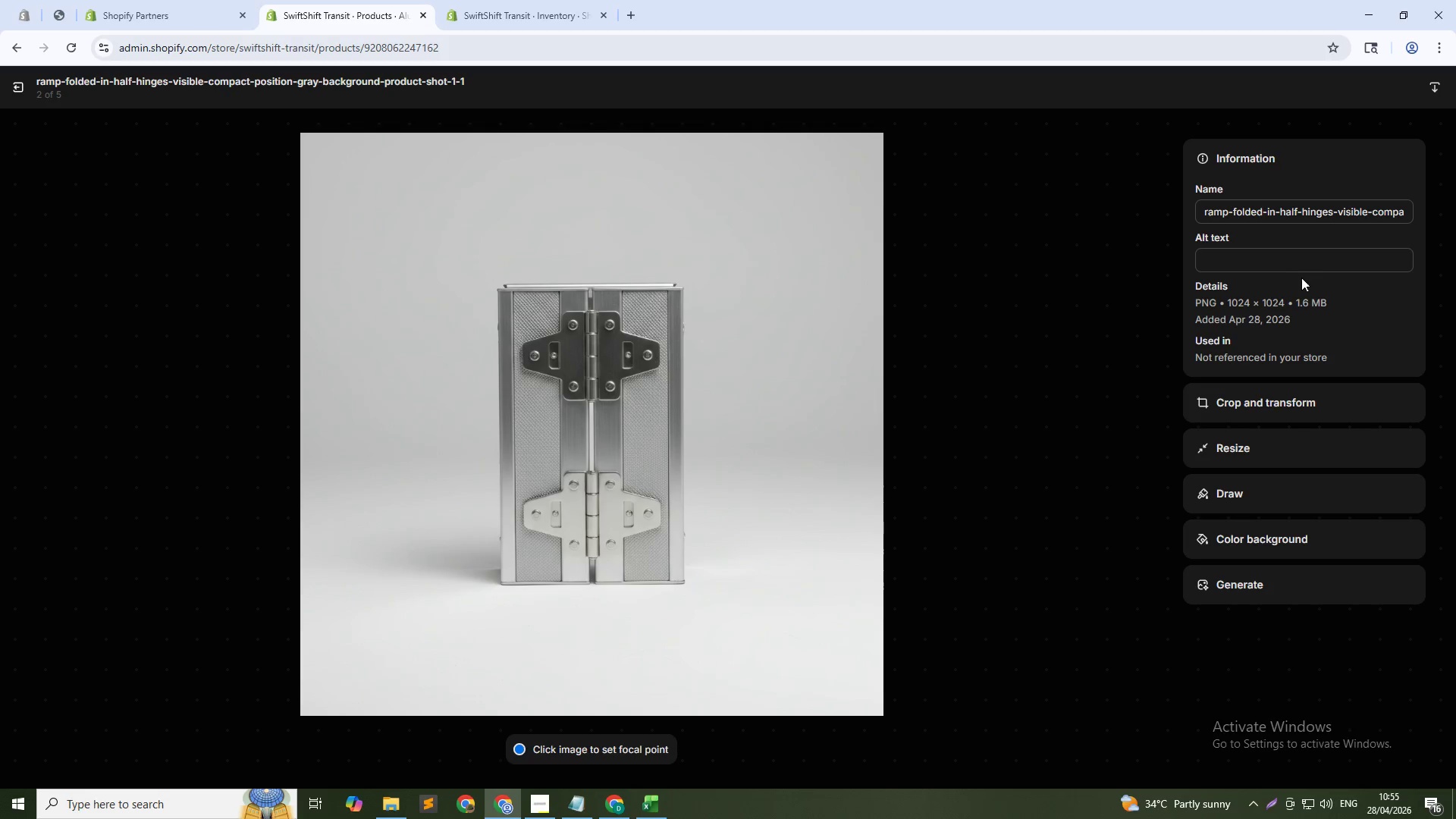 
left_click([1304, 263])
 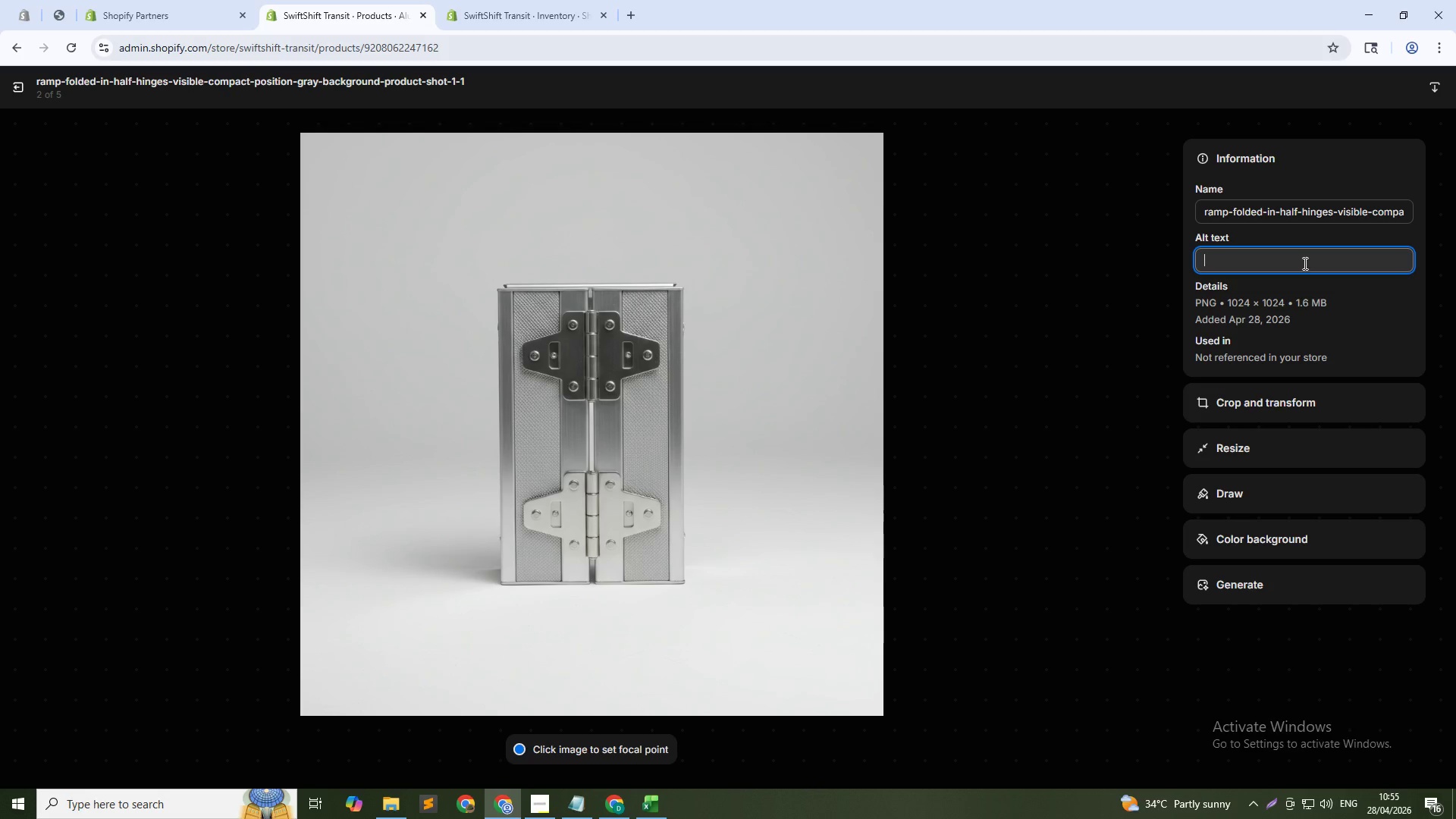 
key(Control+V)
 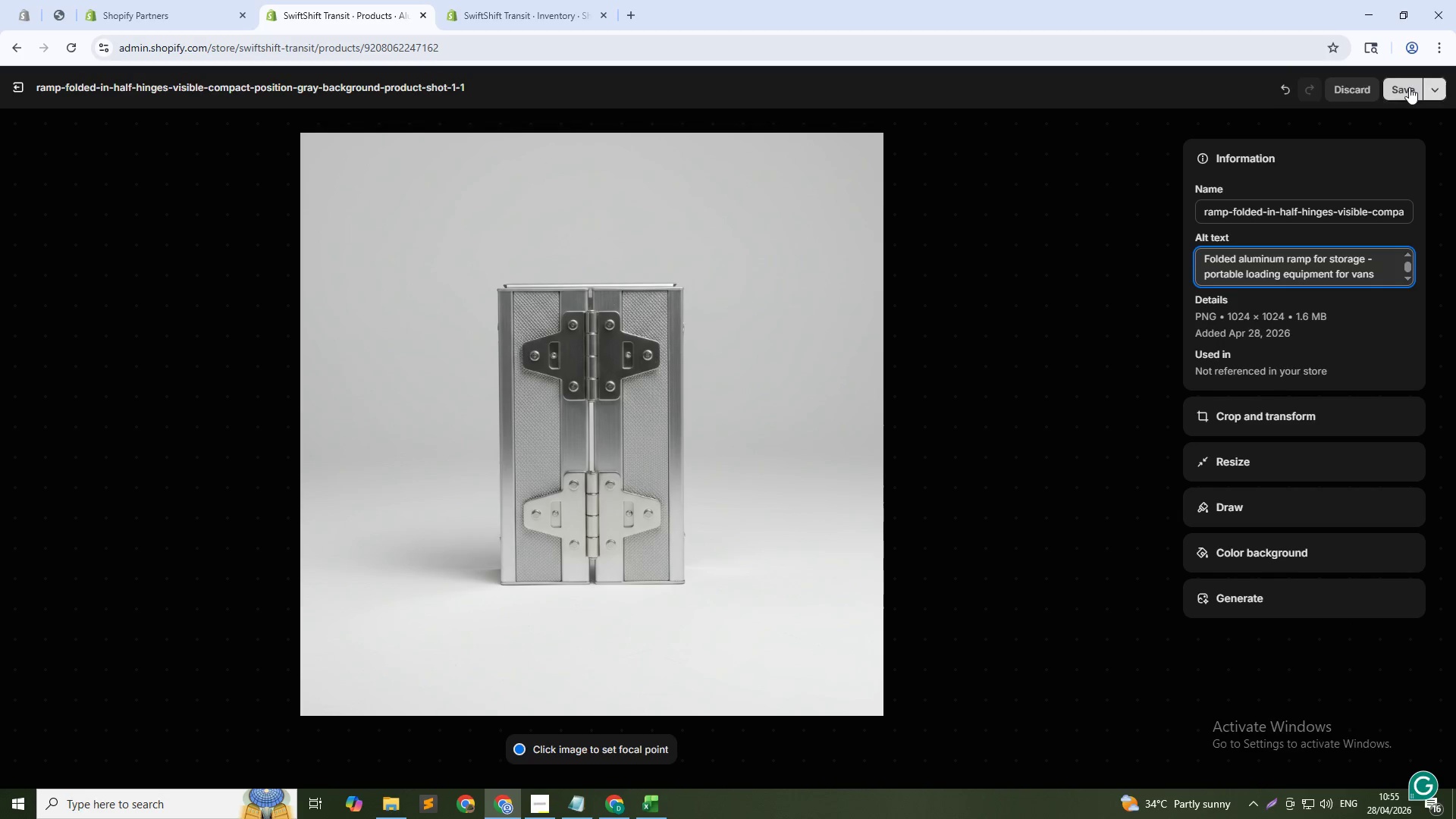 
left_click([1409, 87])
 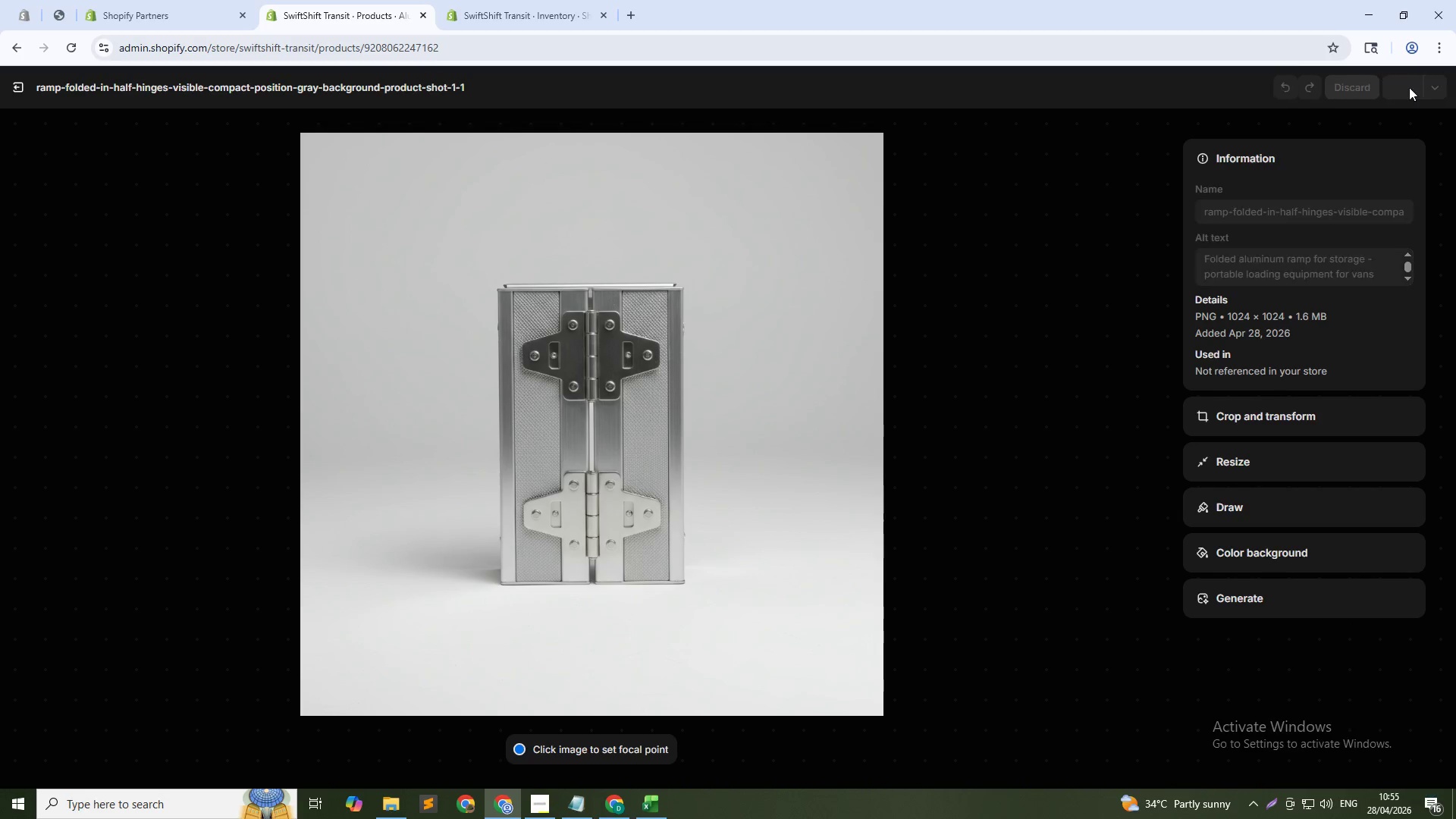 
key(Alt+AltLeft)
 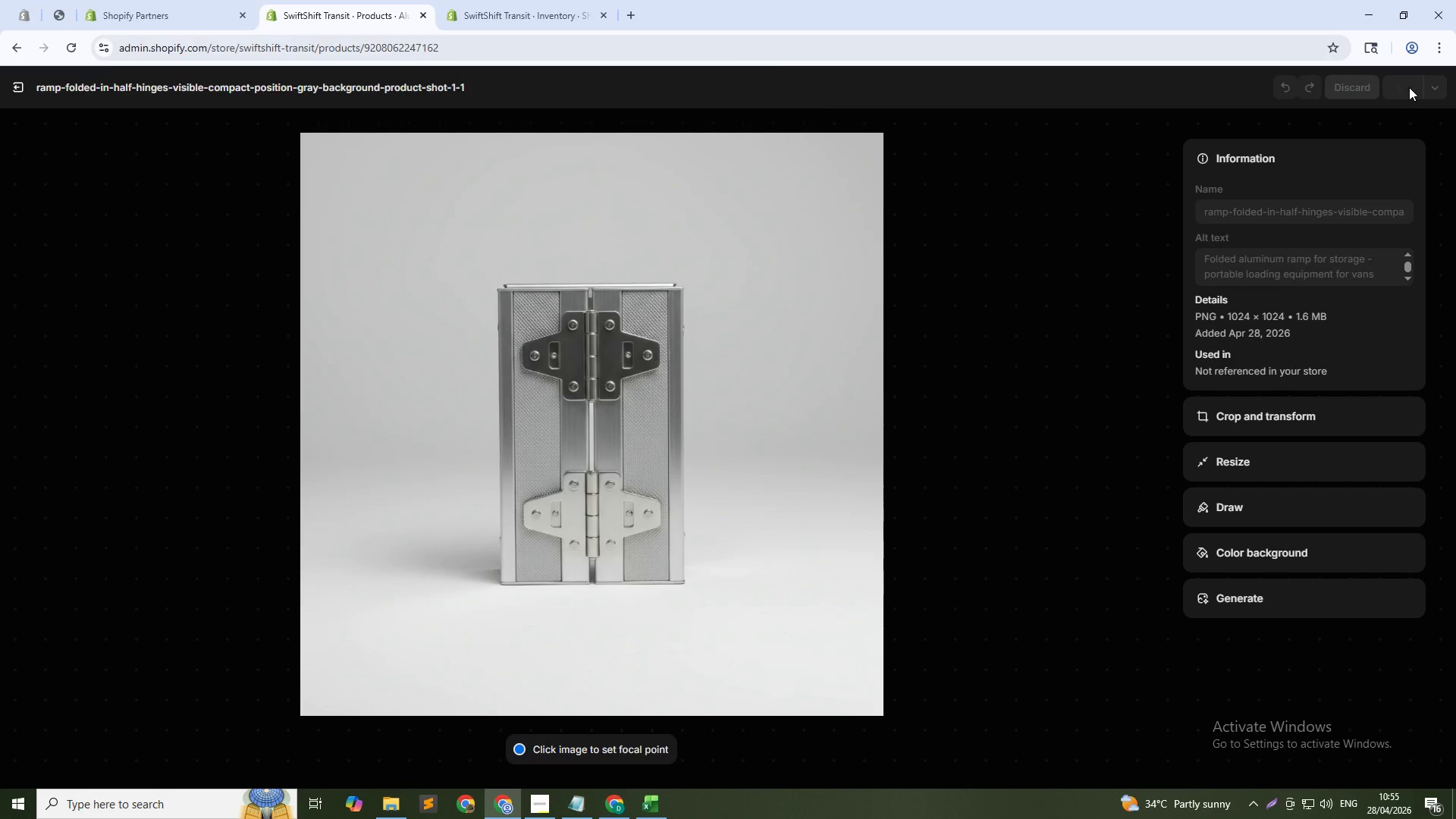 
key(Alt+Tab)
 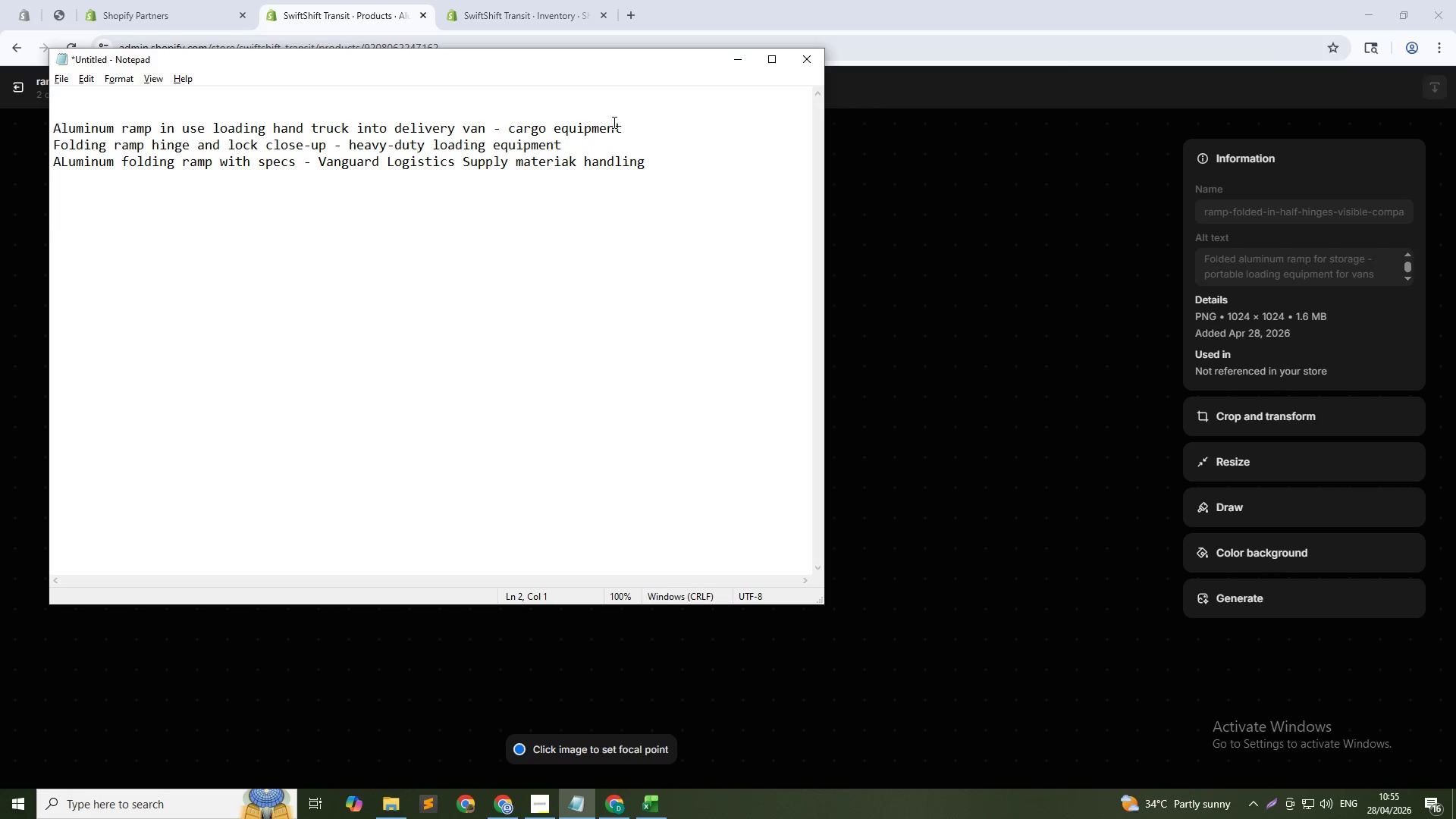 
left_click_drag(start_coordinate=[629, 127], to_coordinate=[52, 128])
 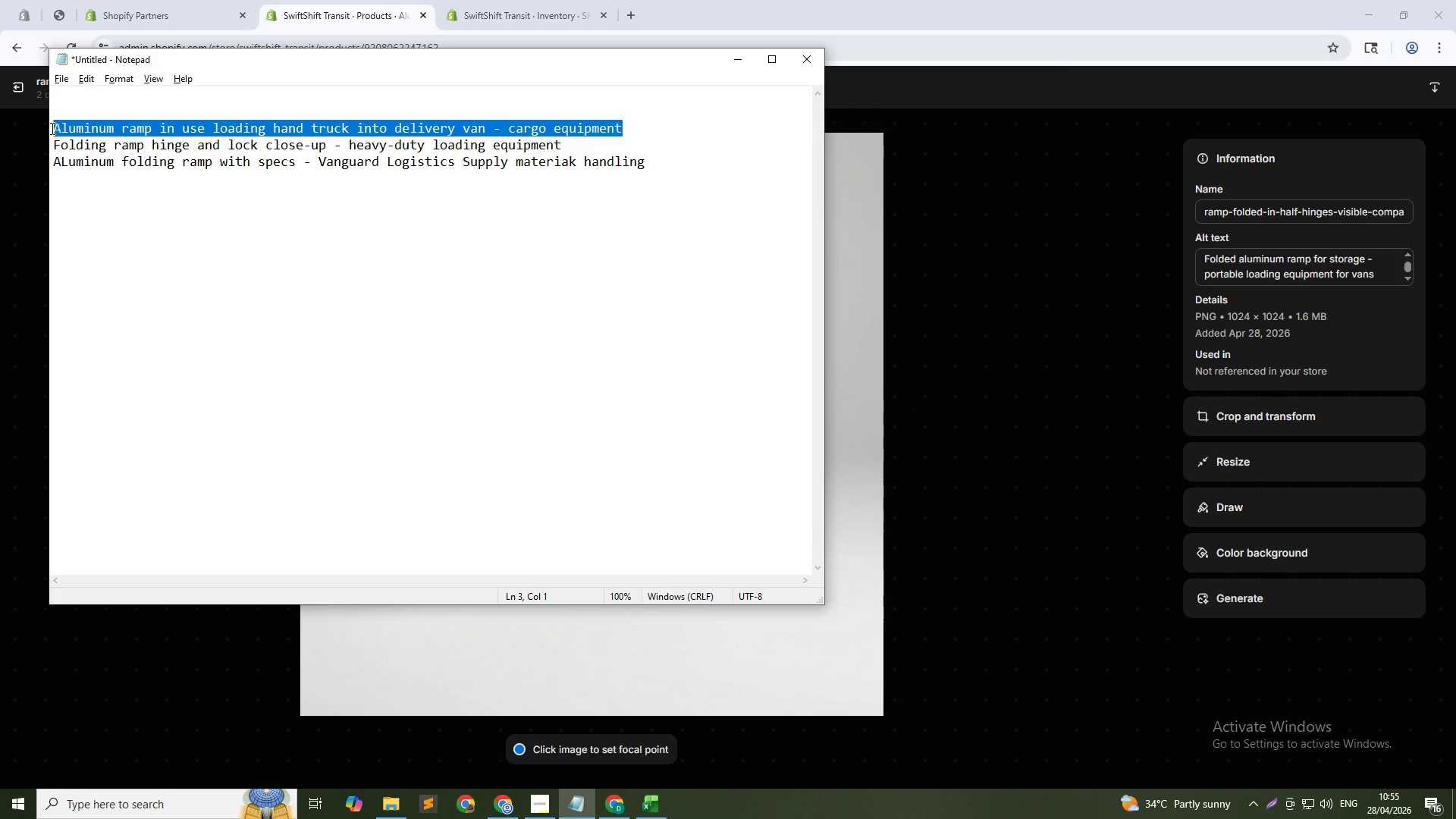 
key(Control+X)
 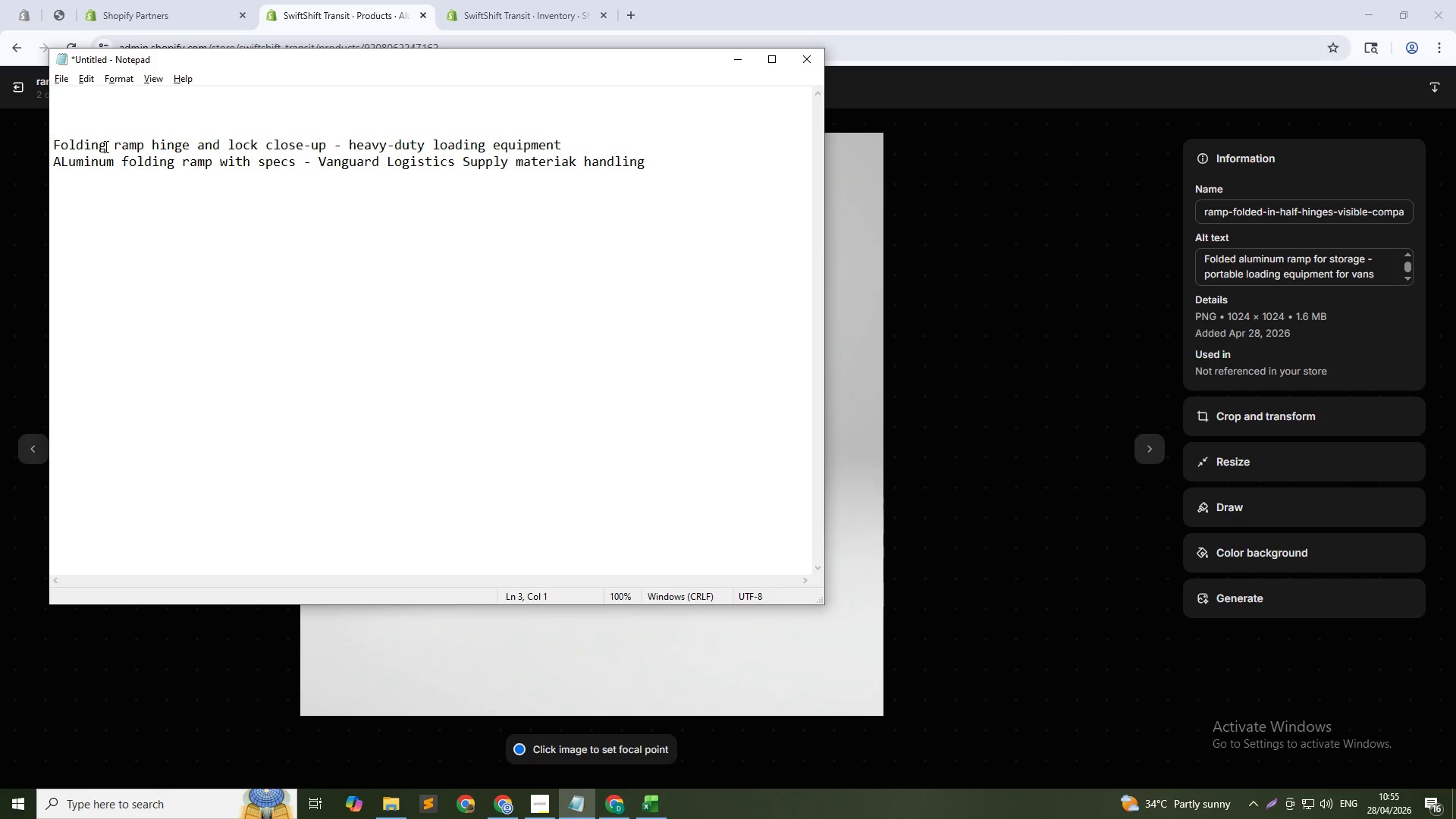 
key(Alt+AltLeft)
 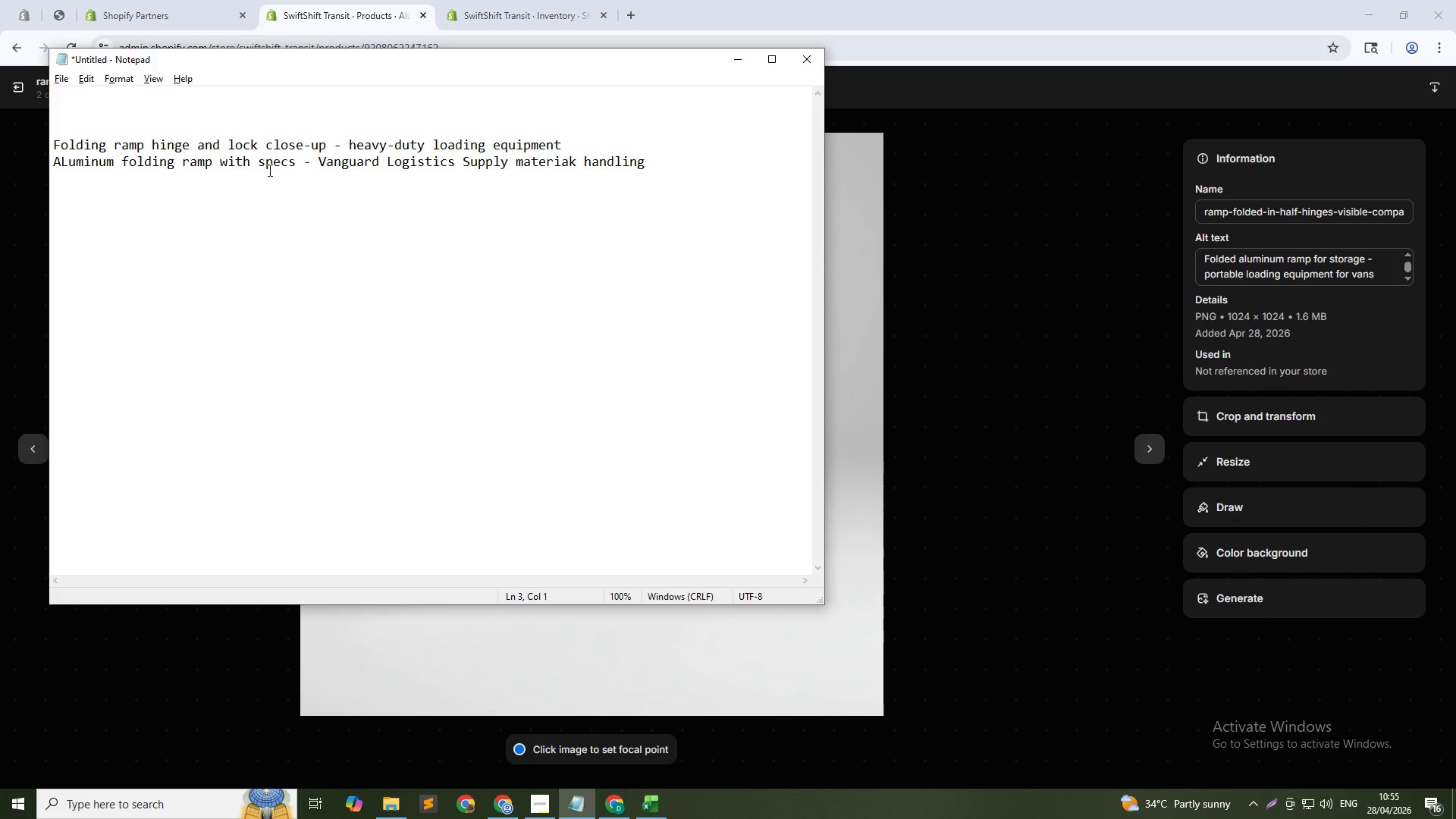 
key(Alt+Tab)
 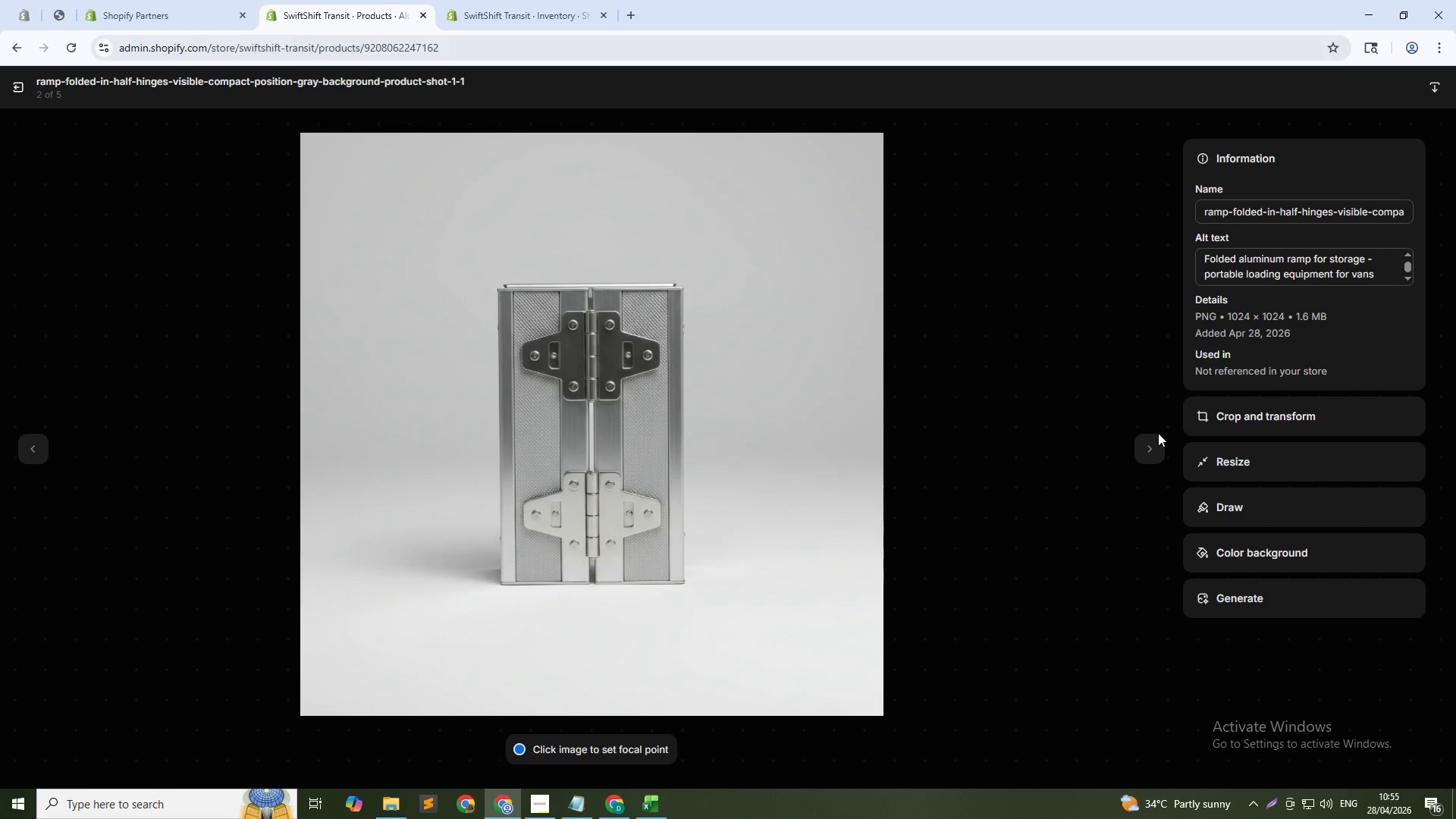 
left_click([1147, 444])
 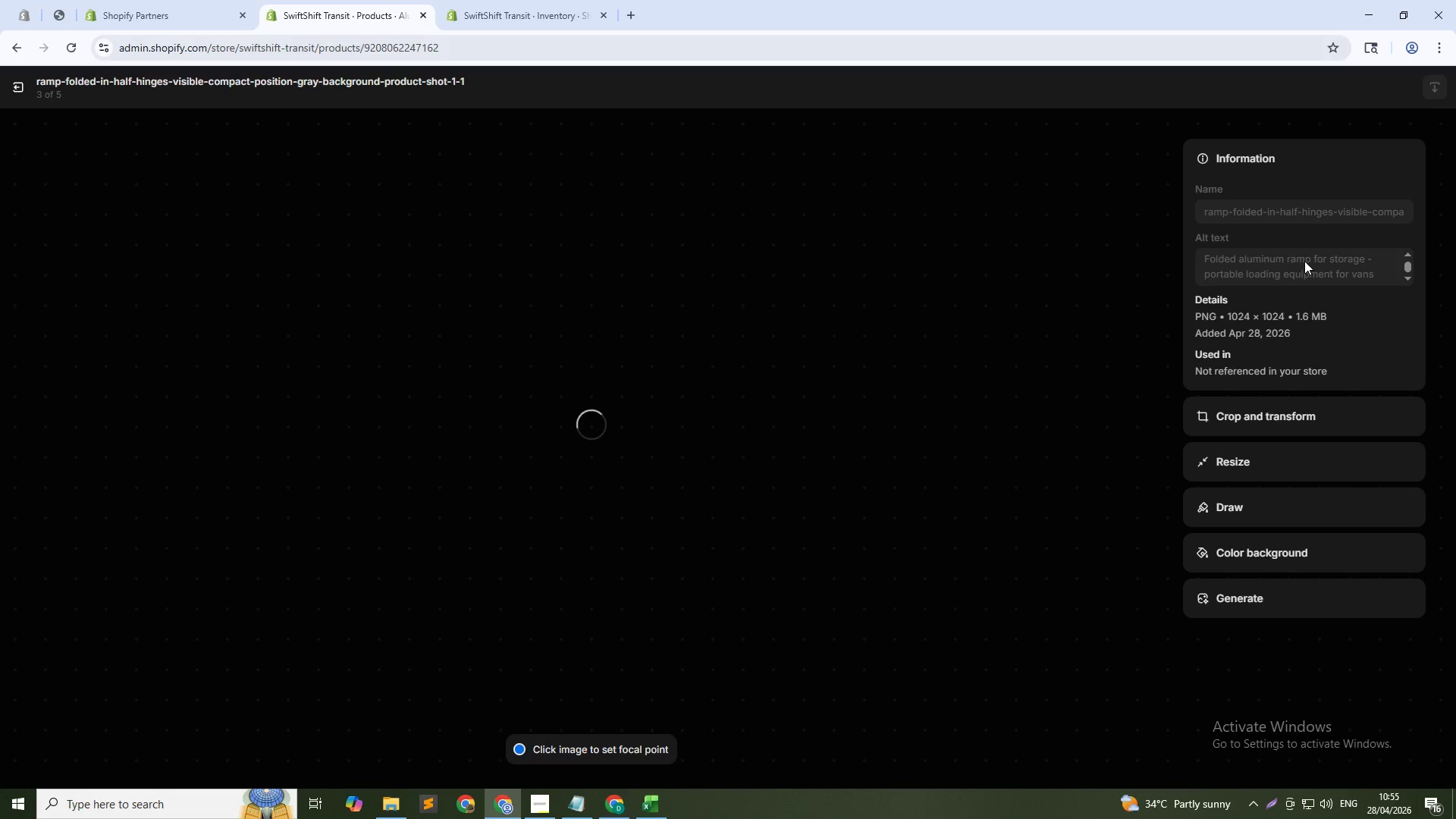 
left_click([1307, 262])
 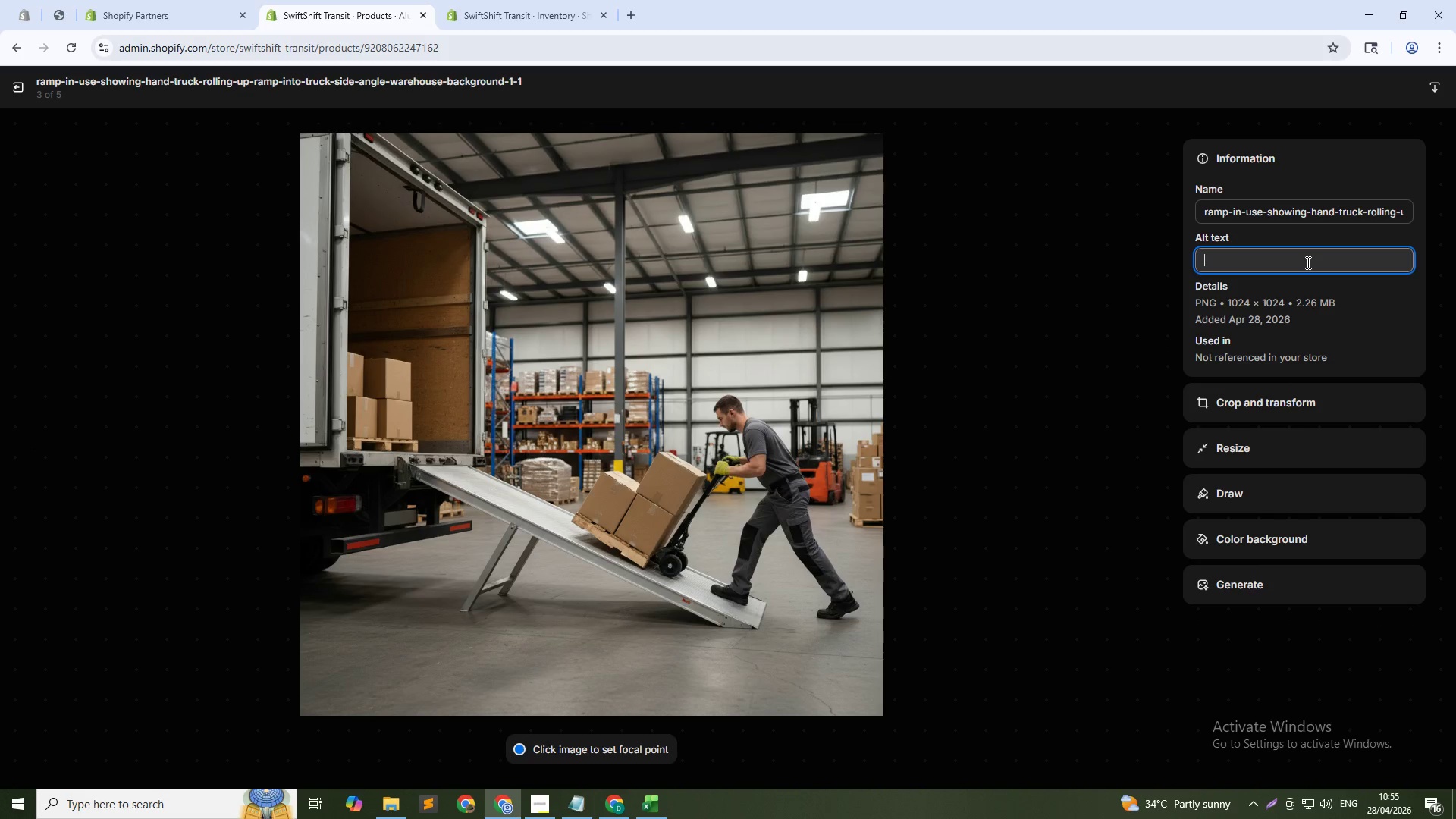 
key(Control+V)
 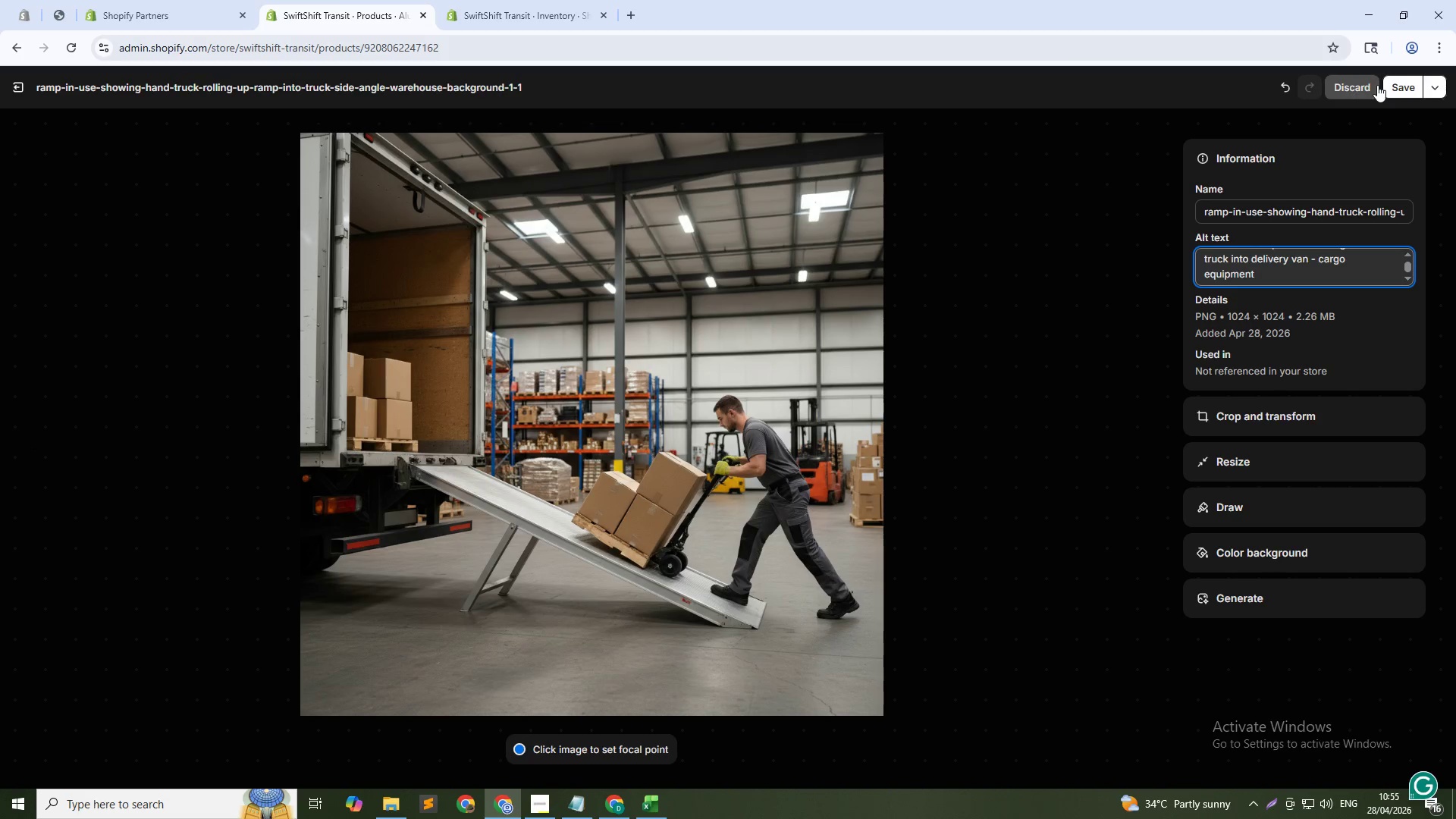 
left_click([1400, 83])
 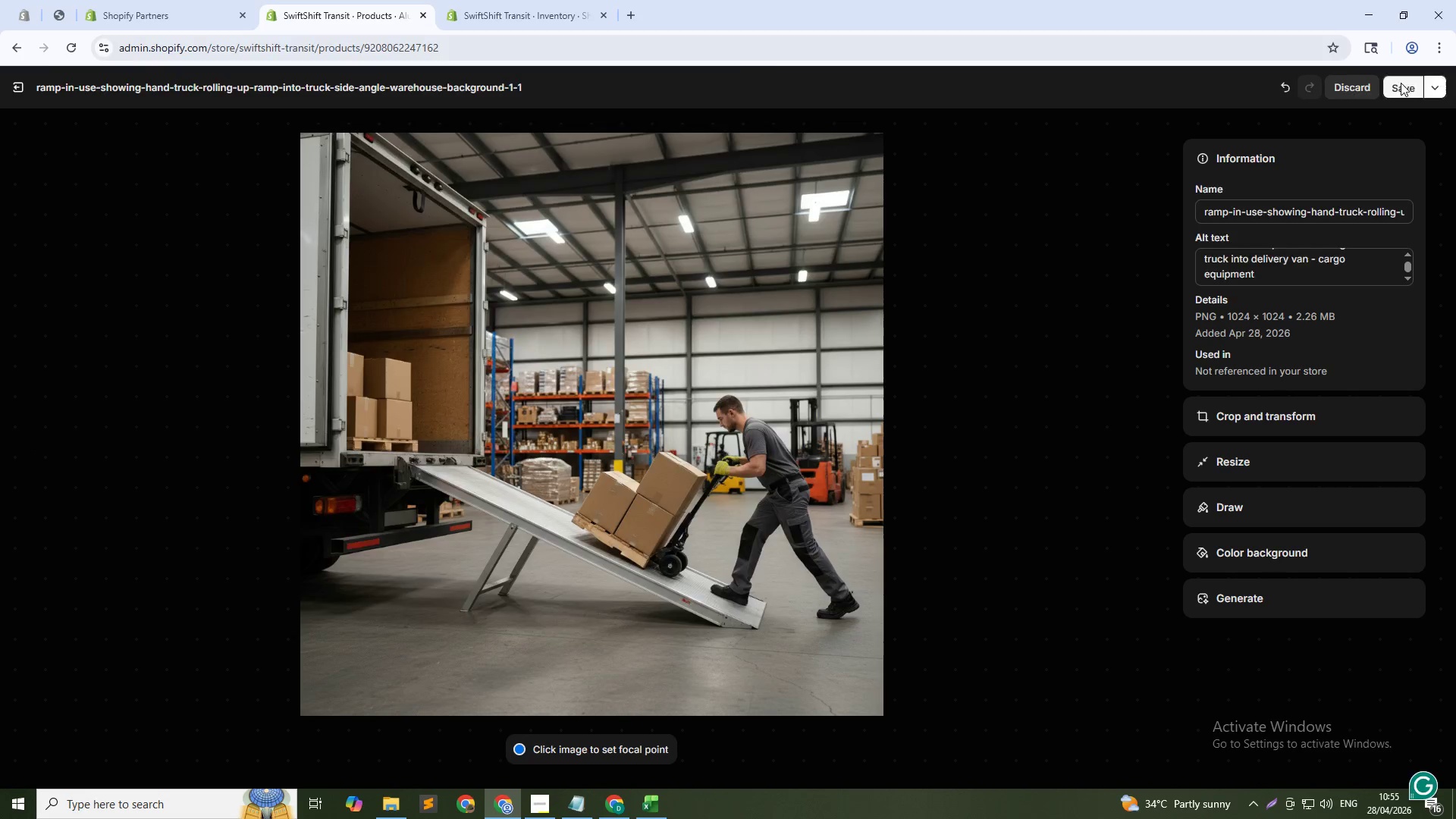 
key(Alt+AltLeft)
 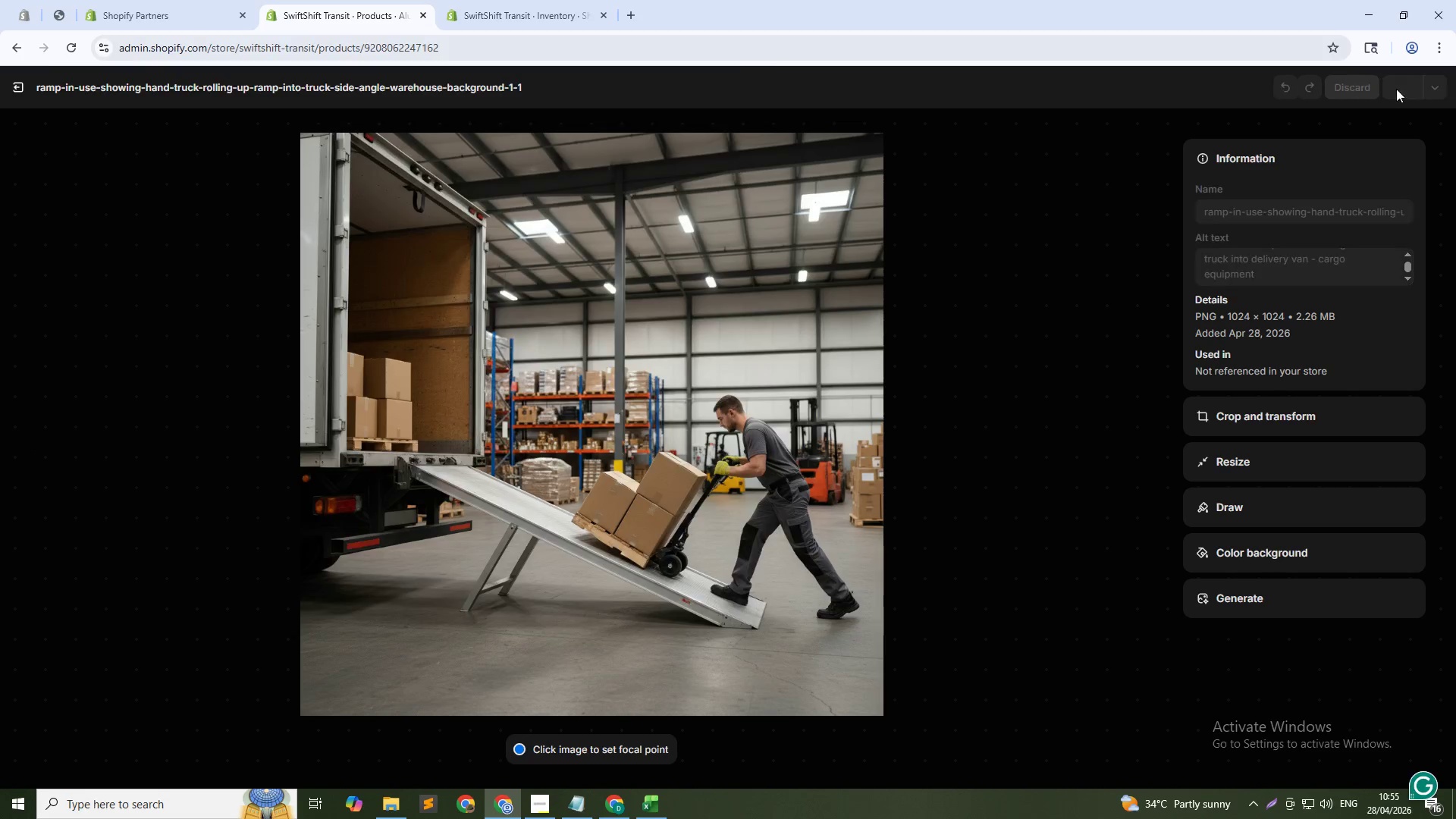 
key(Alt+Tab)
 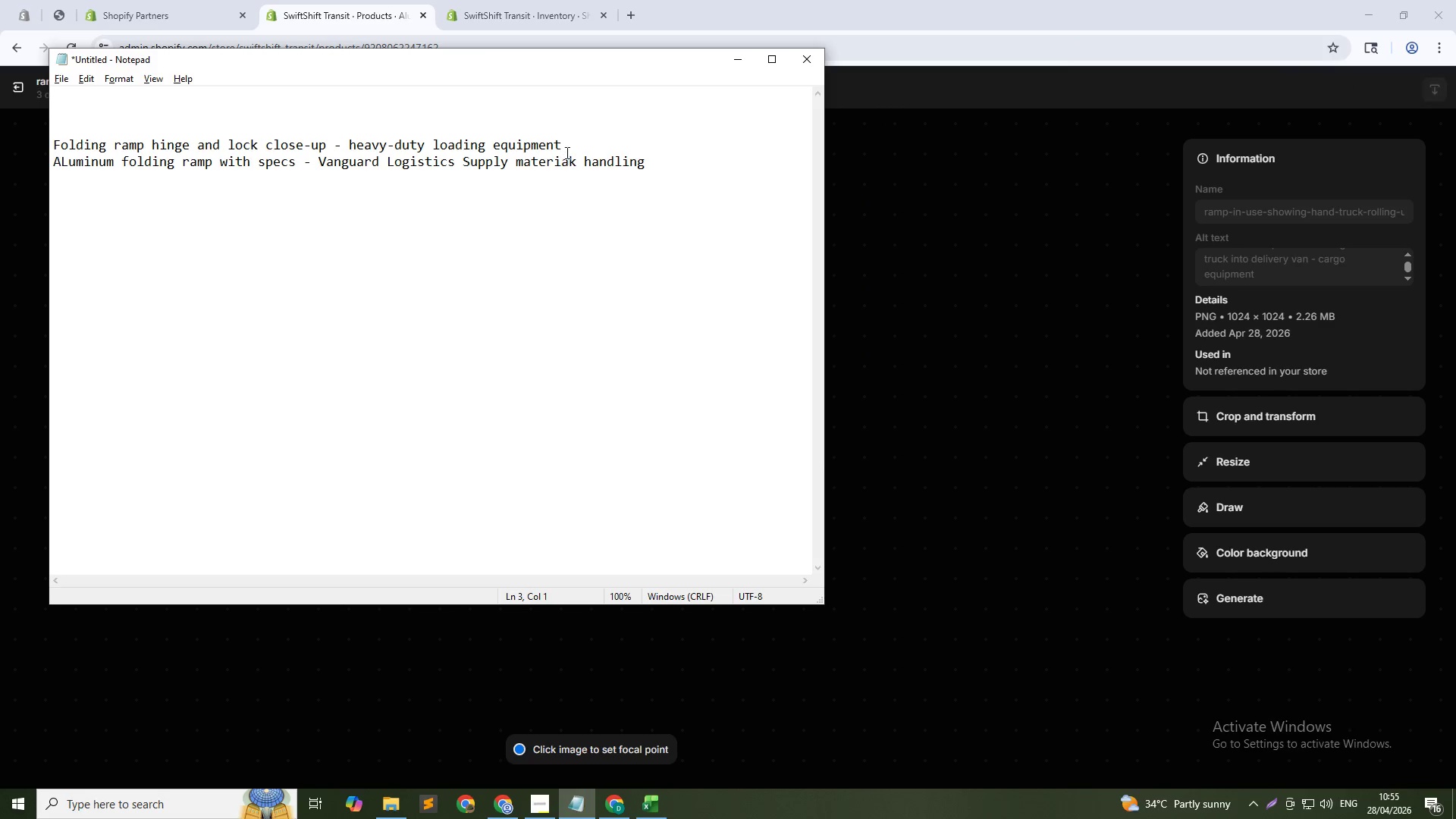 
left_click_drag(start_coordinate=[566, 147], to_coordinate=[54, 144])
 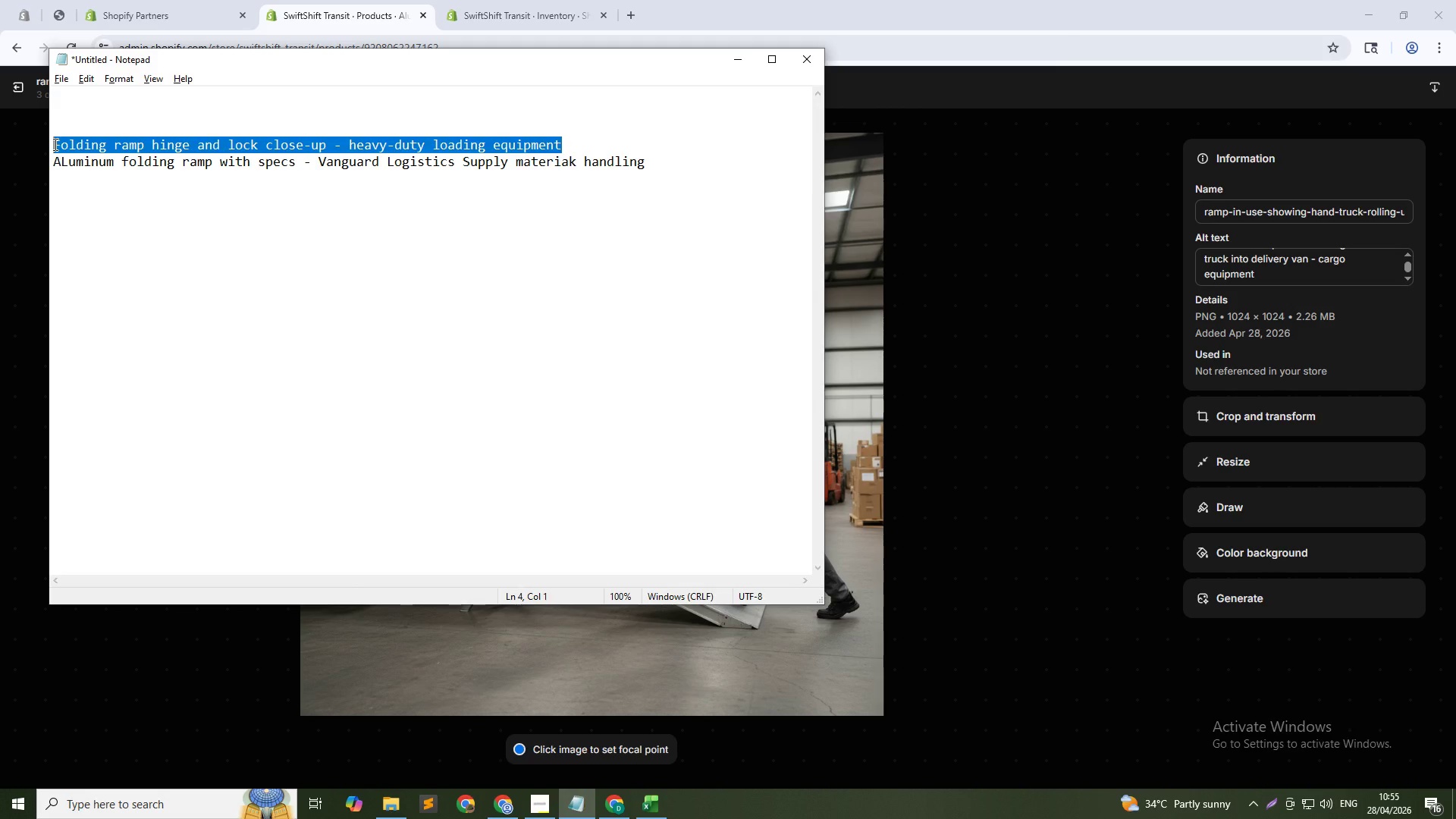 
key(Control+X)
 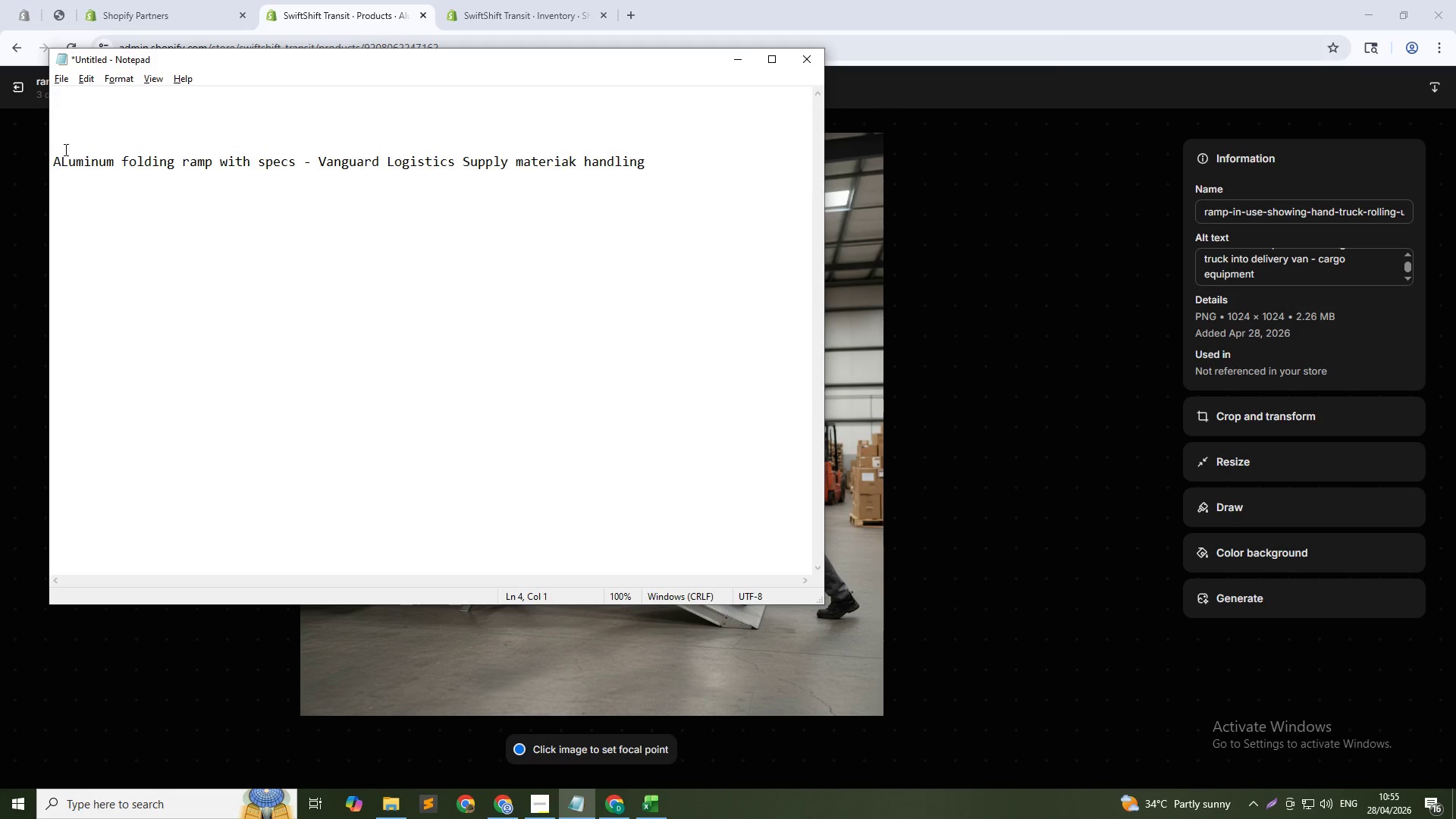 
key(Alt+AltLeft)
 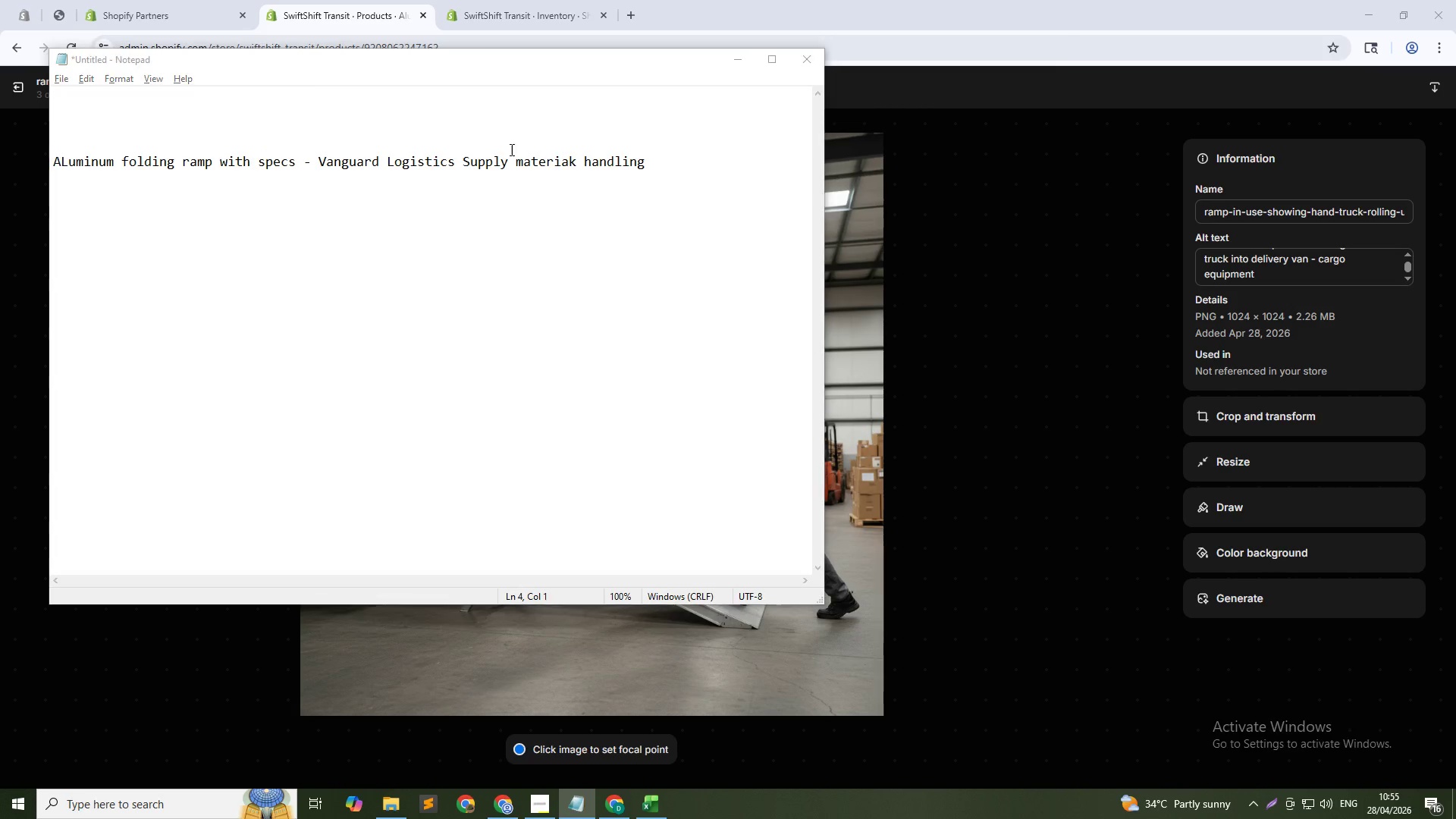 
key(Alt+Tab)
 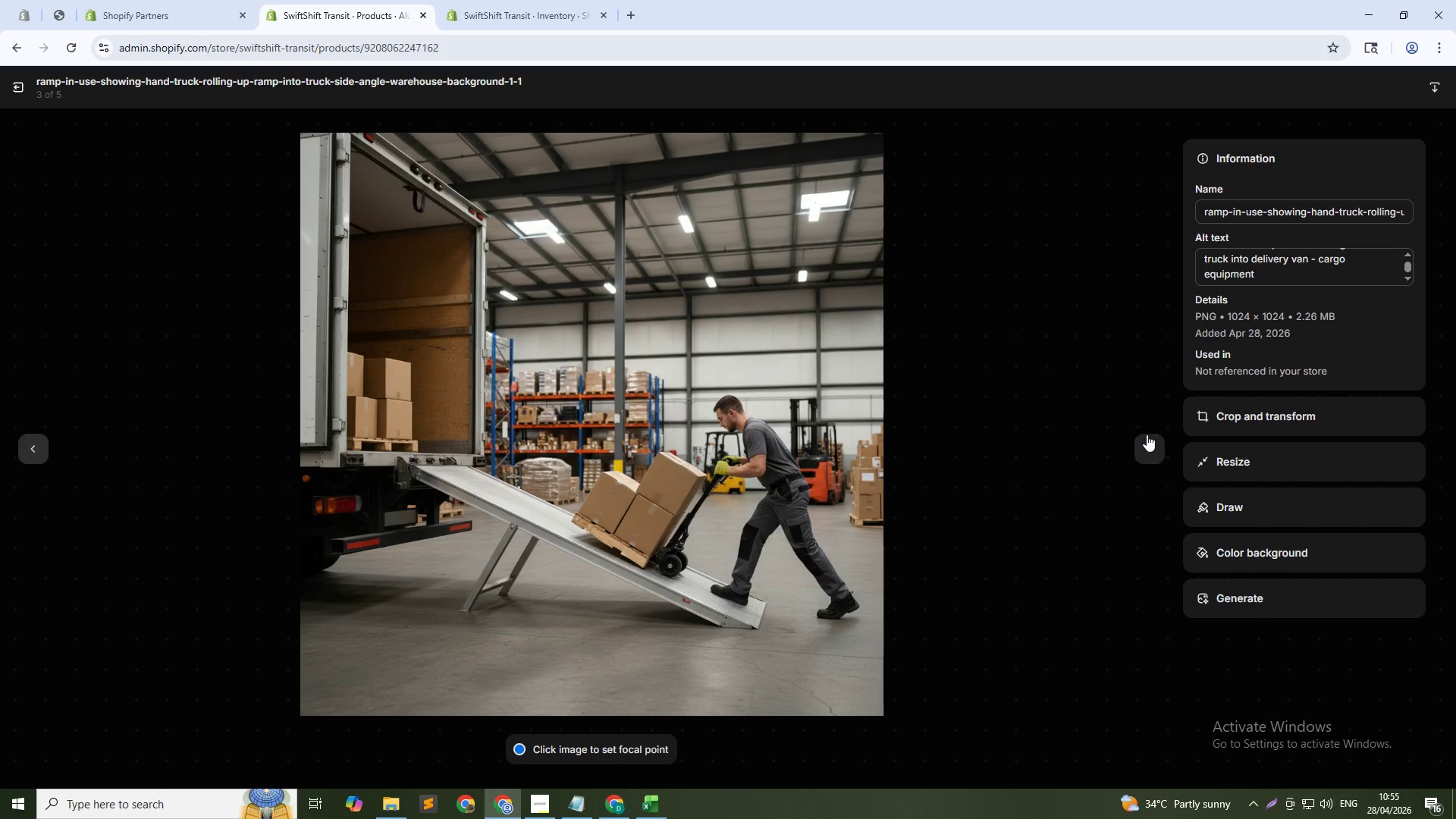 
left_click([1147, 444])
 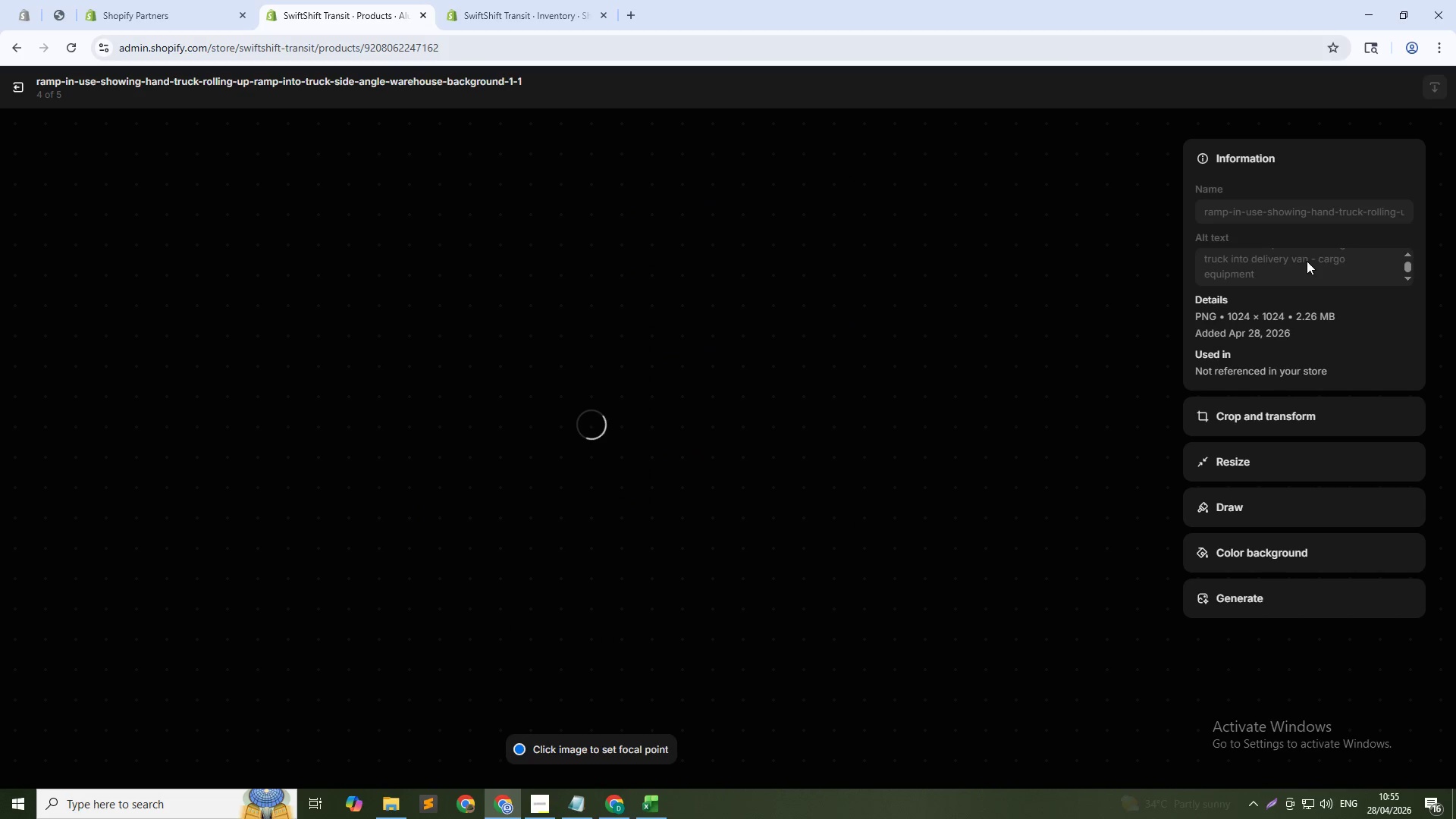 
left_click([1314, 259])
 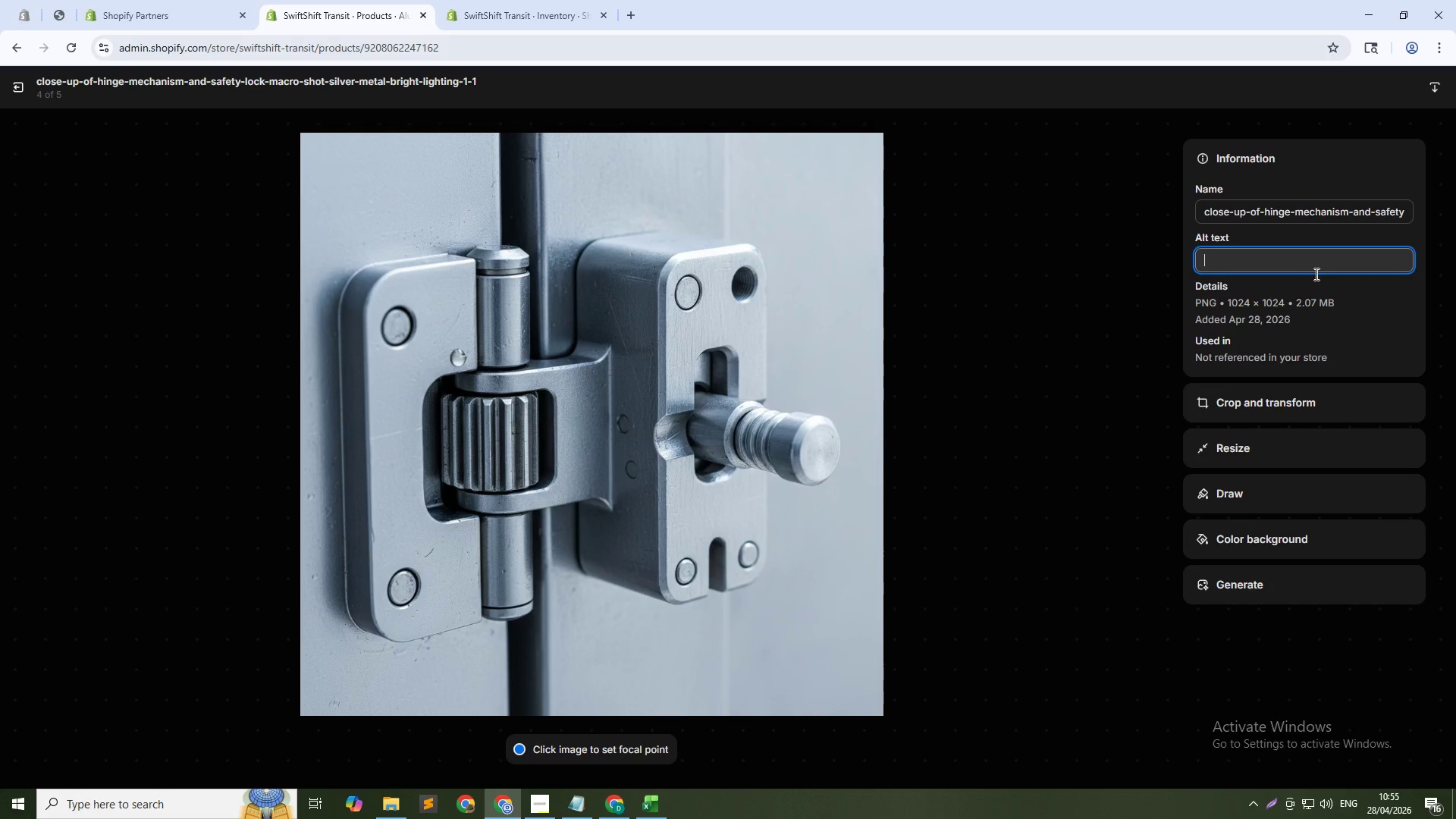 
key(Control+V)
 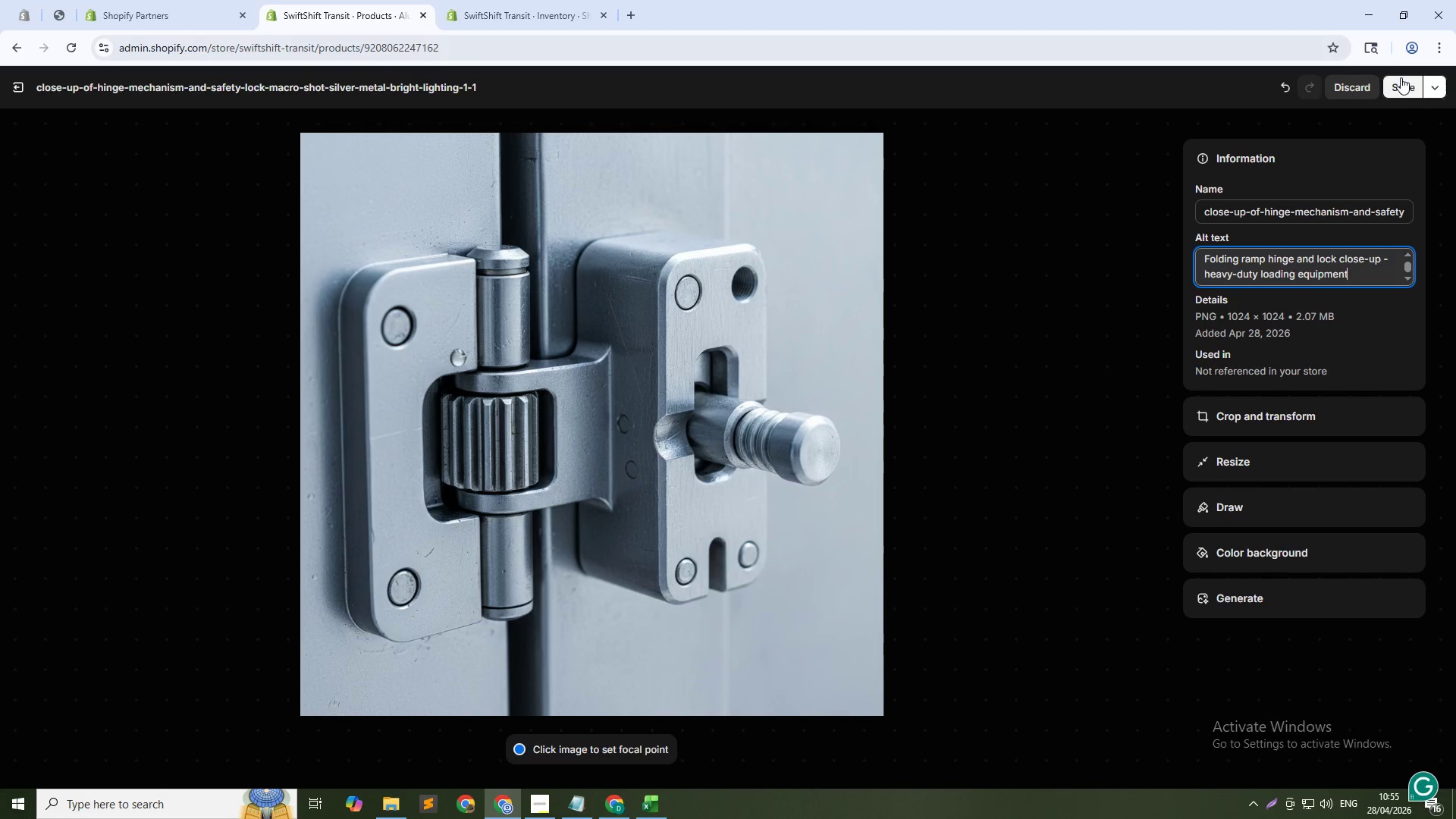 
left_click([1401, 82])
 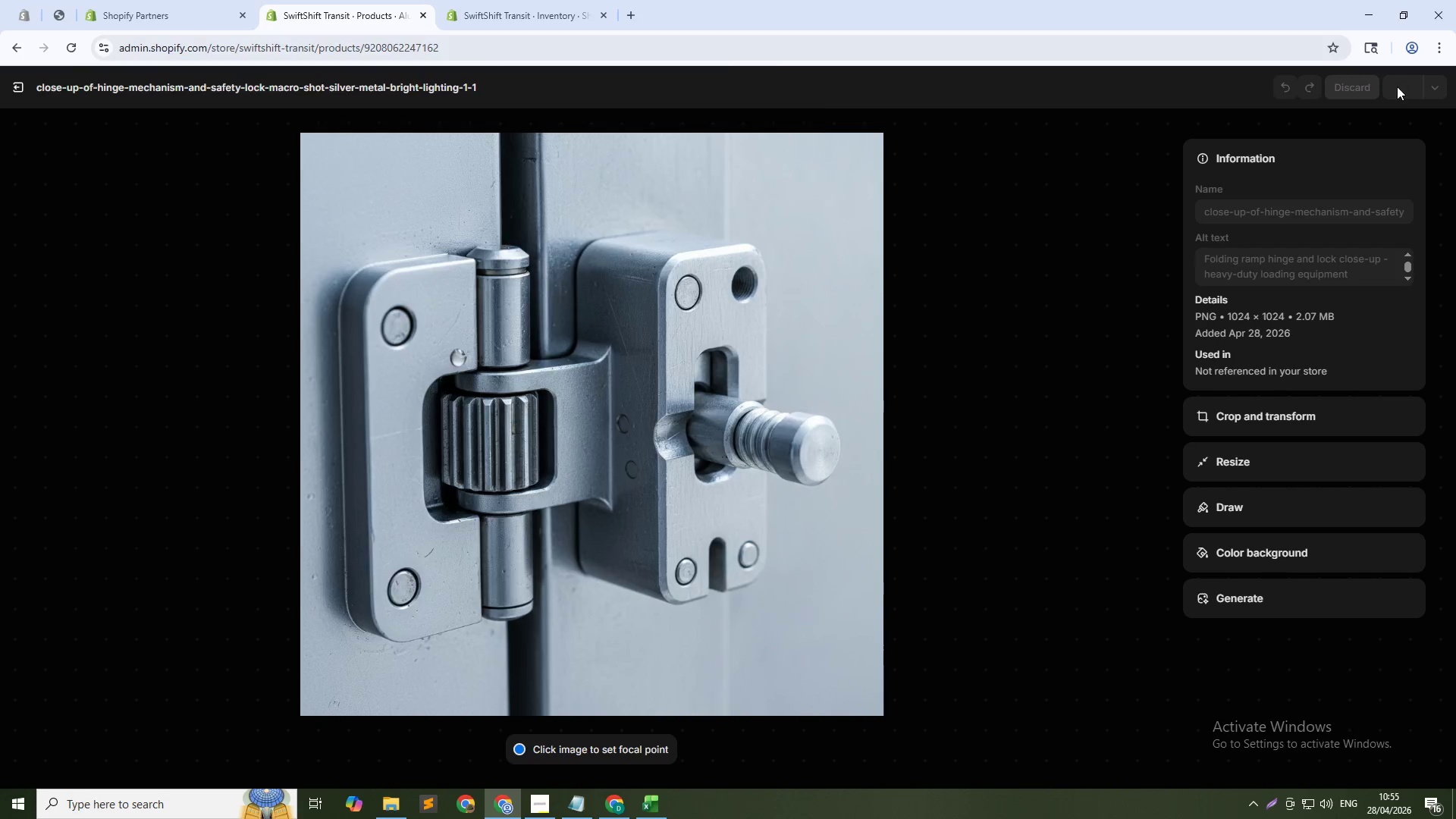 
key(Alt+AltLeft)
 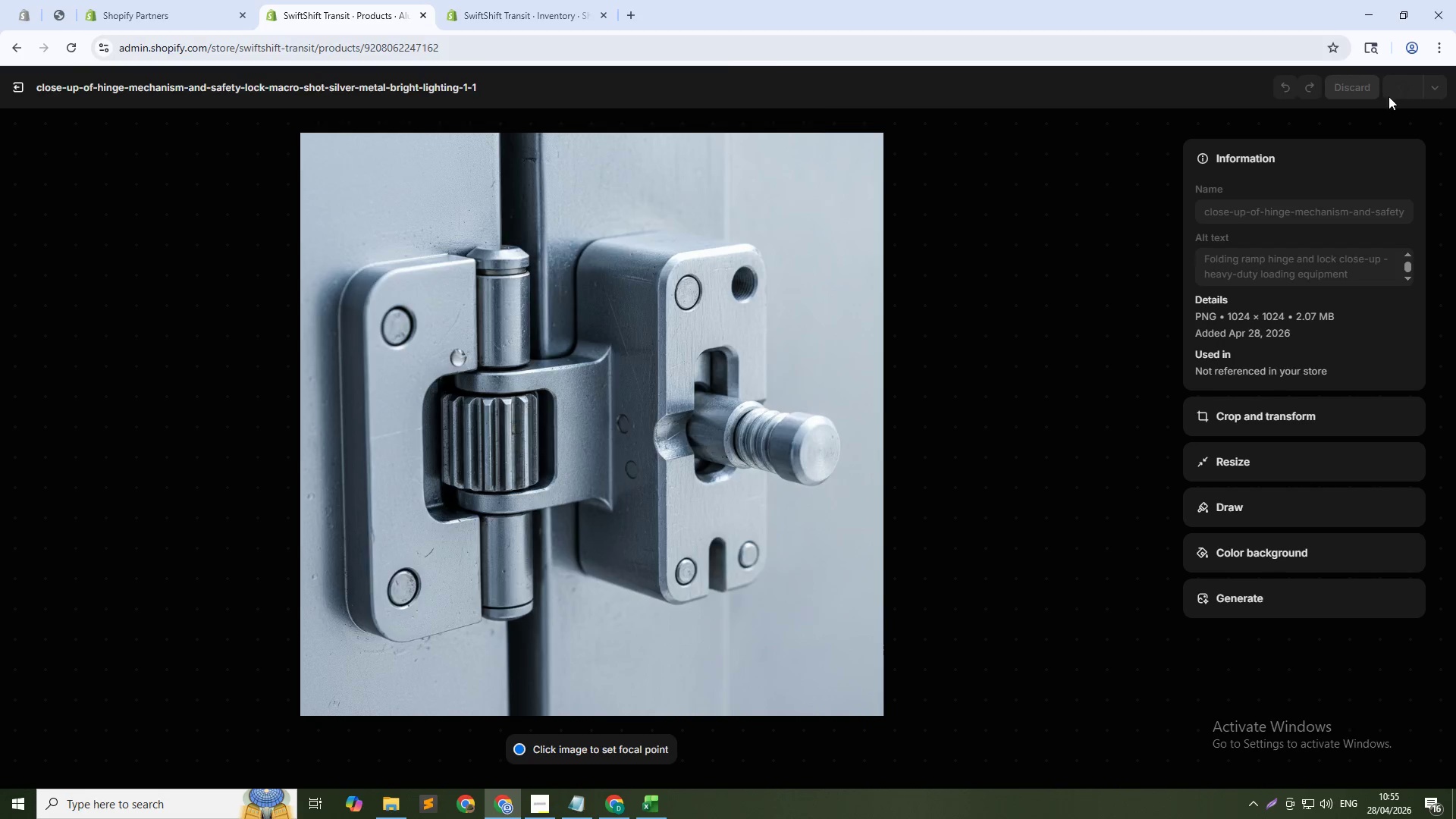 
key(Alt+Tab)
 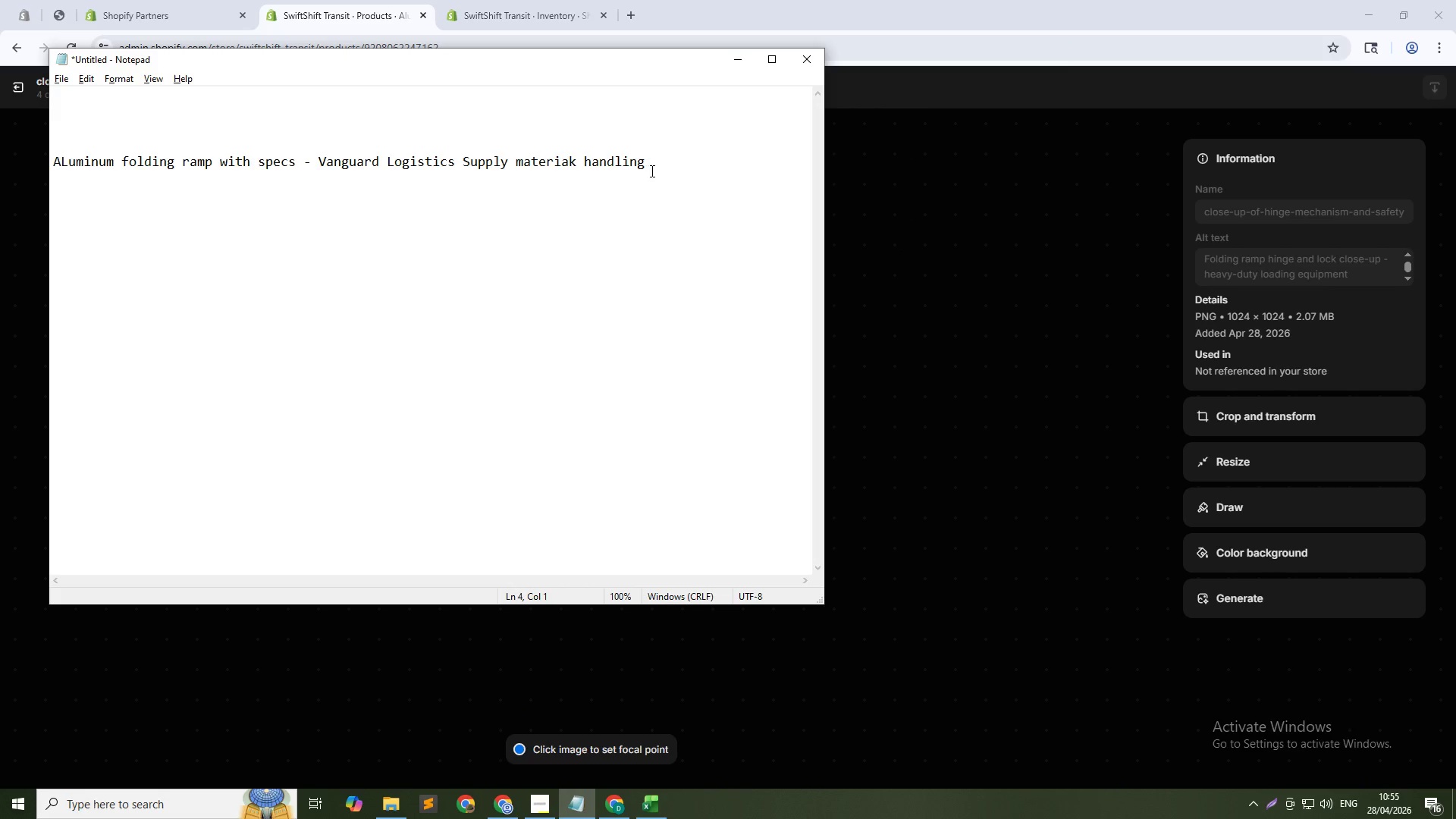 
left_click_drag(start_coordinate=[658, 167], to_coordinate=[0, 155])
 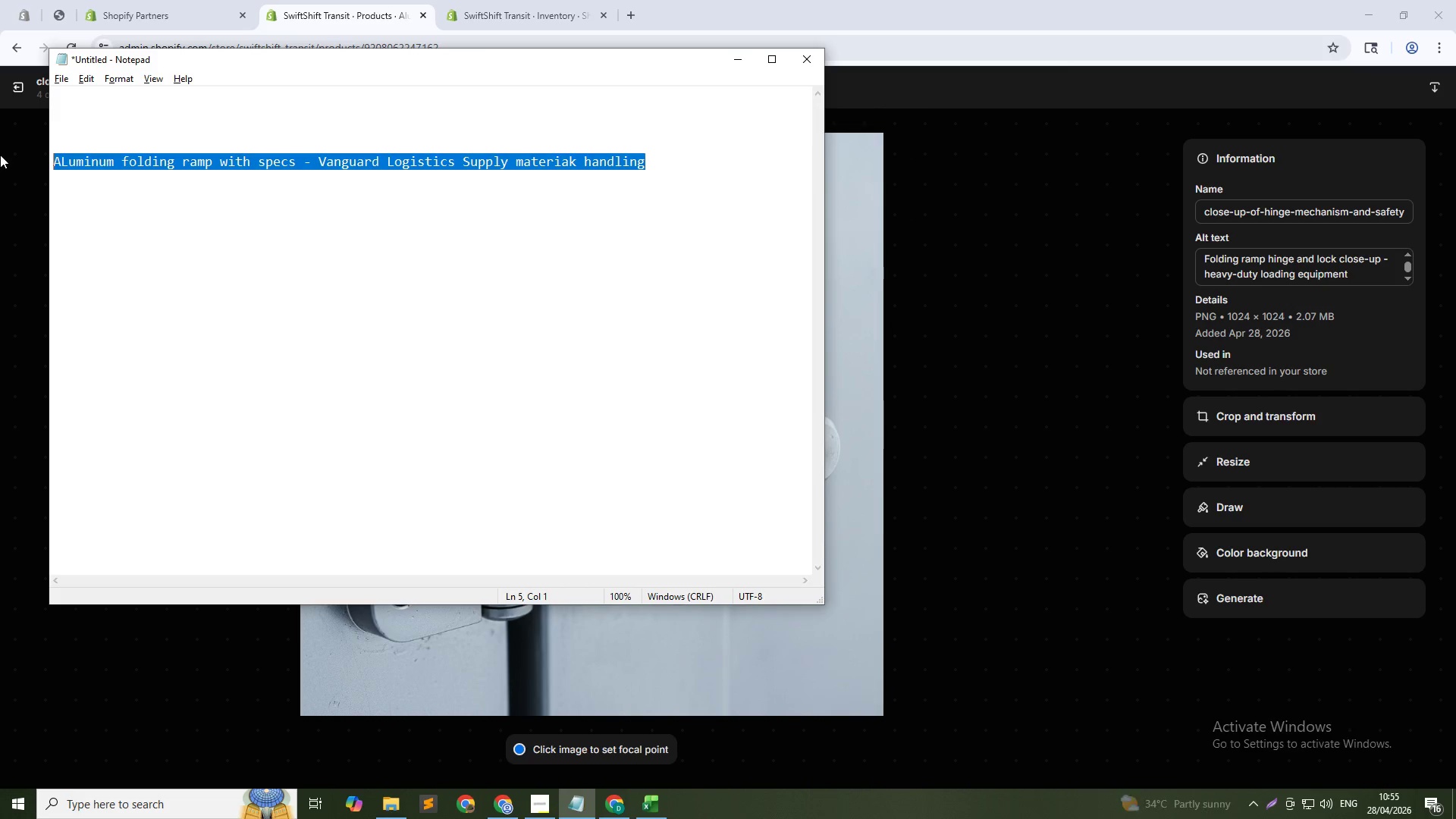 
key(Control+X)
 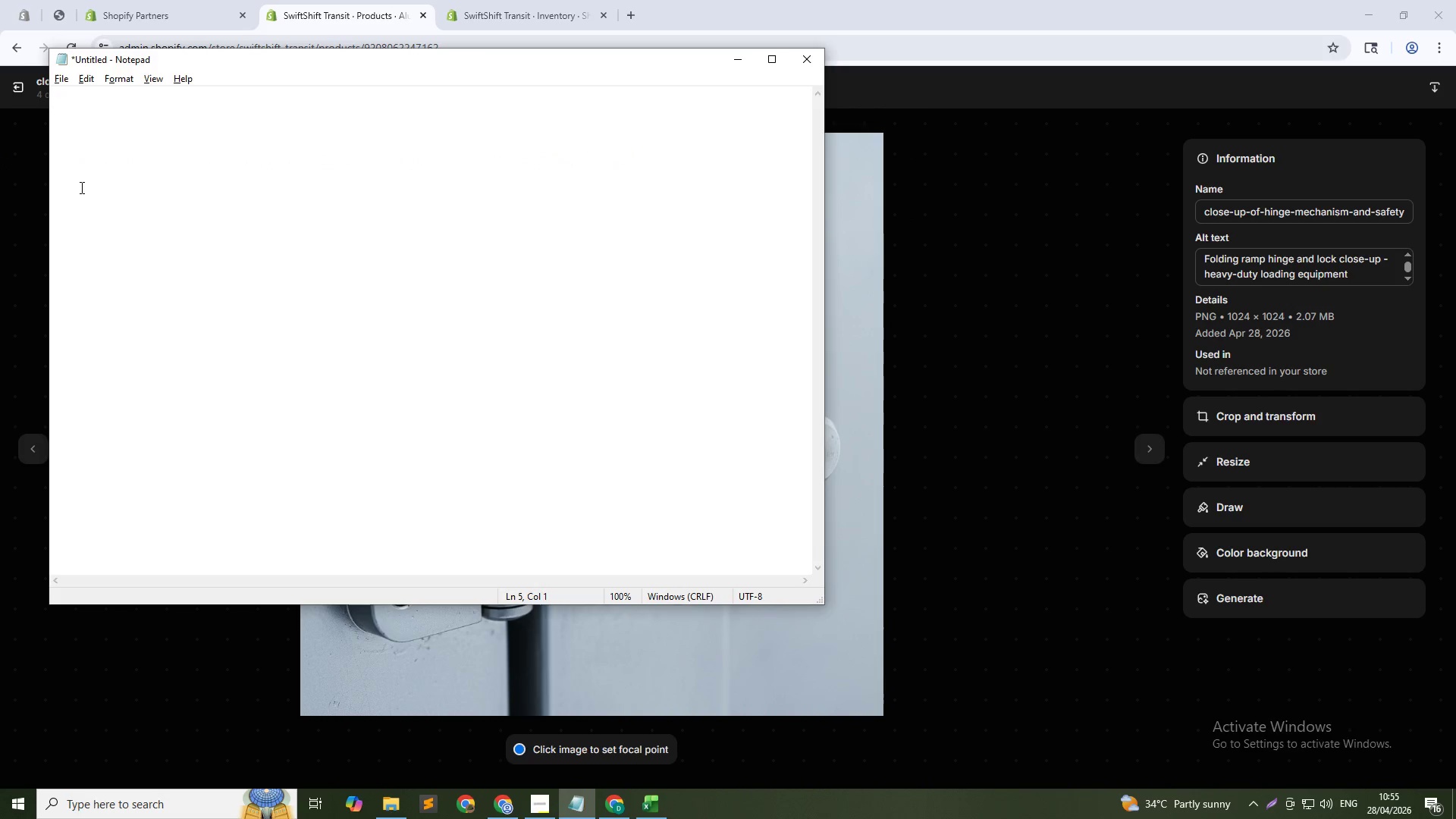 
key(Alt+AltLeft)
 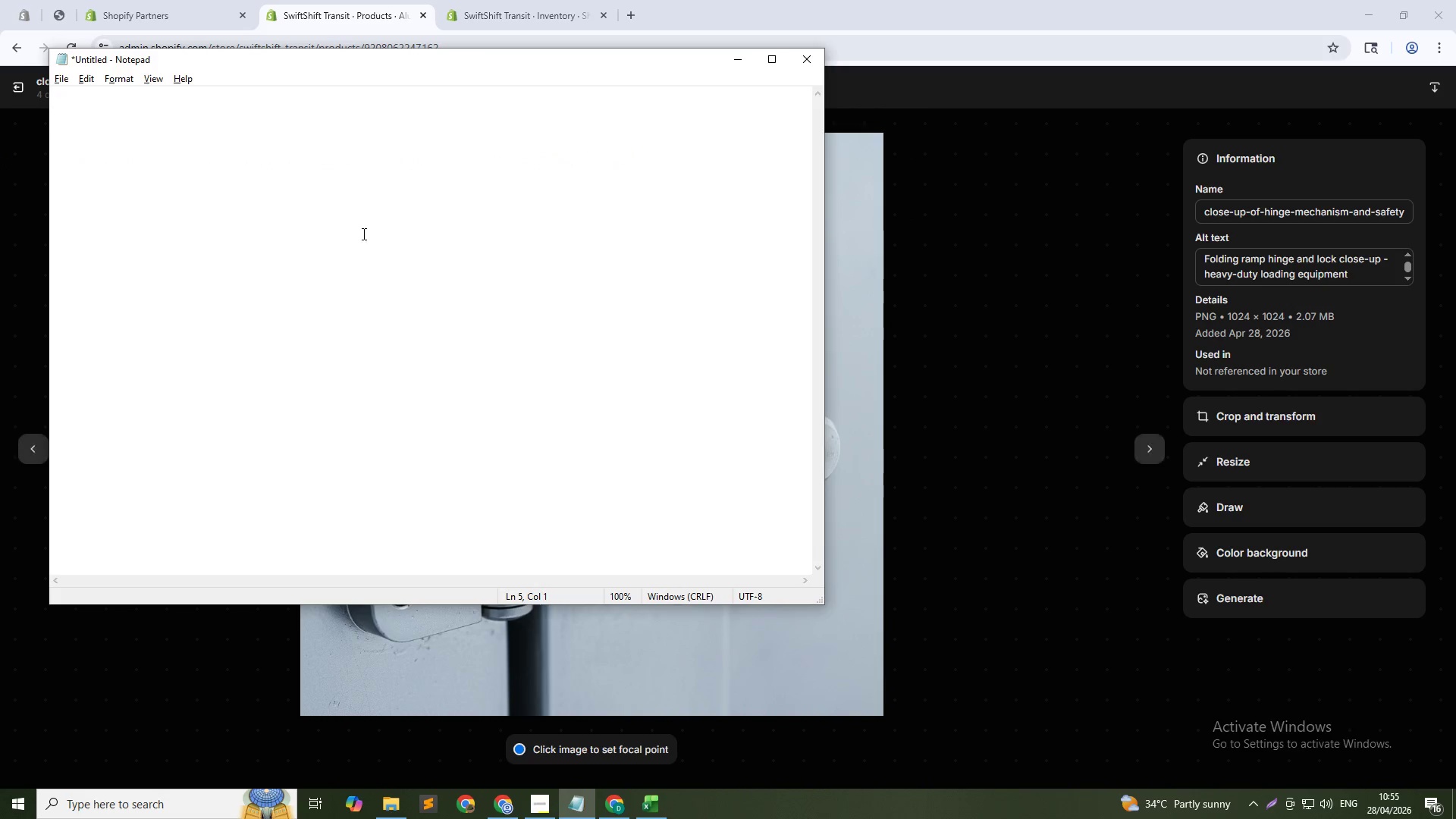 
key(Alt+Tab)
 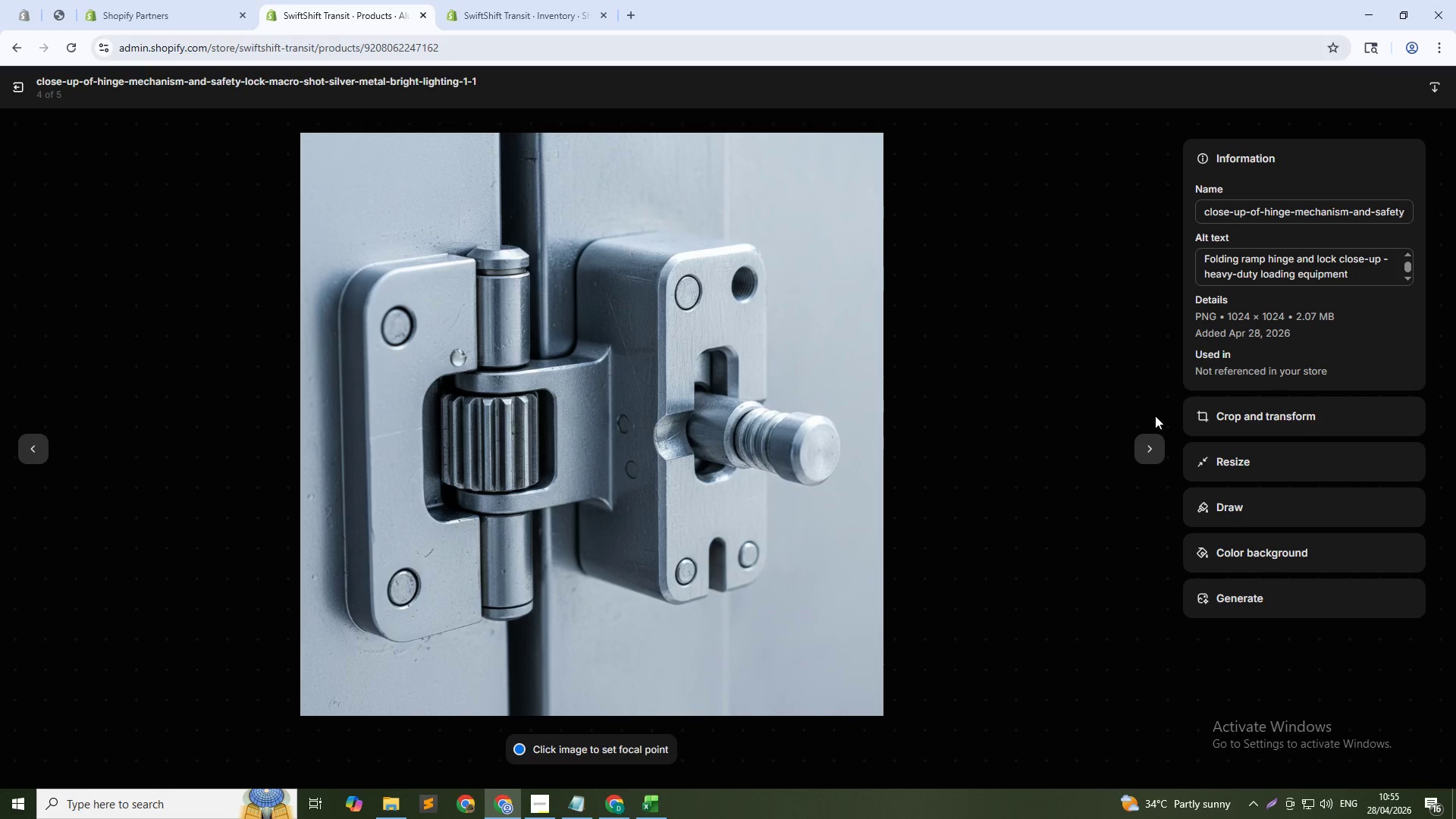 
left_click([1146, 449])
 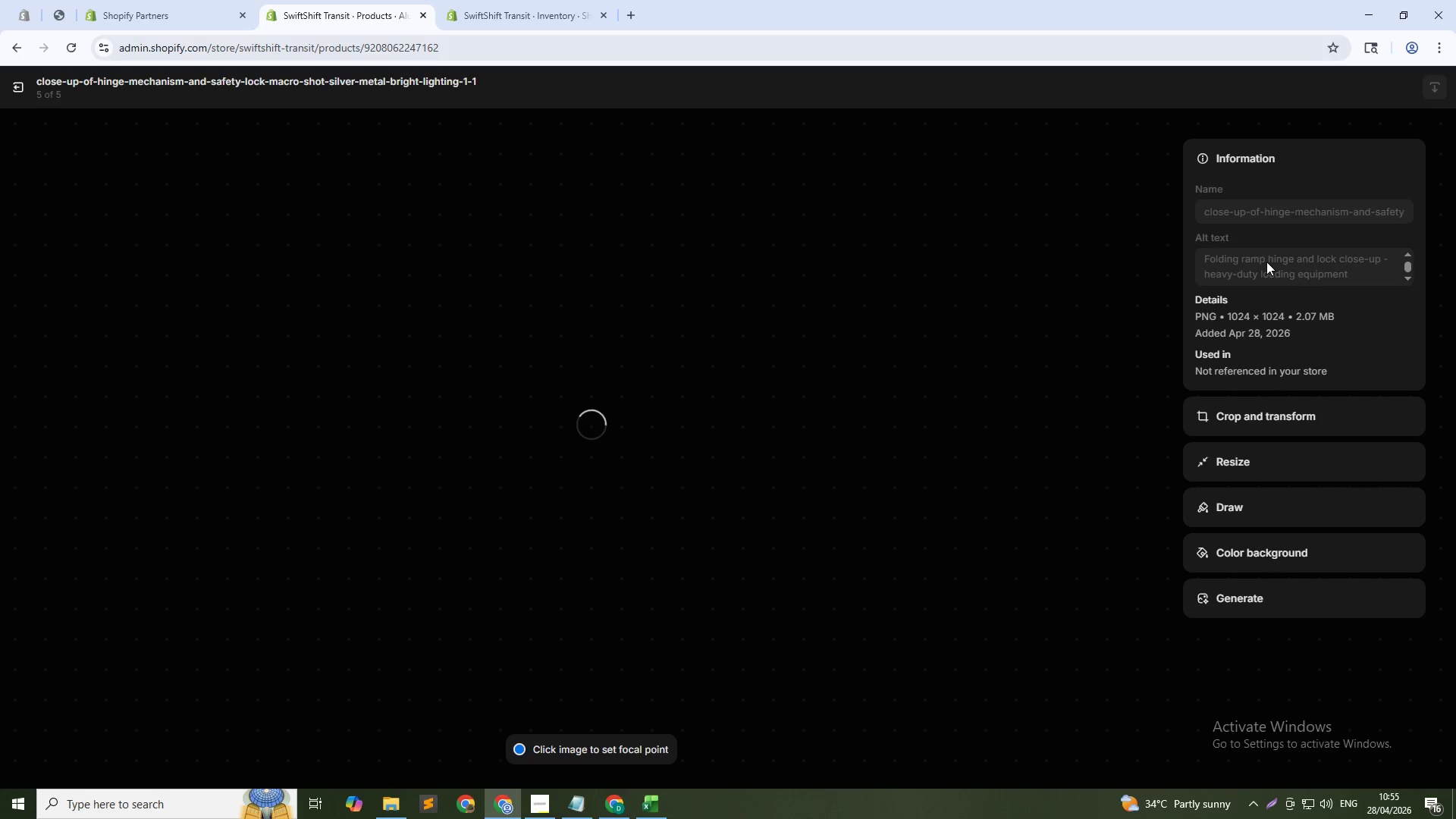 
left_click([1269, 262])
 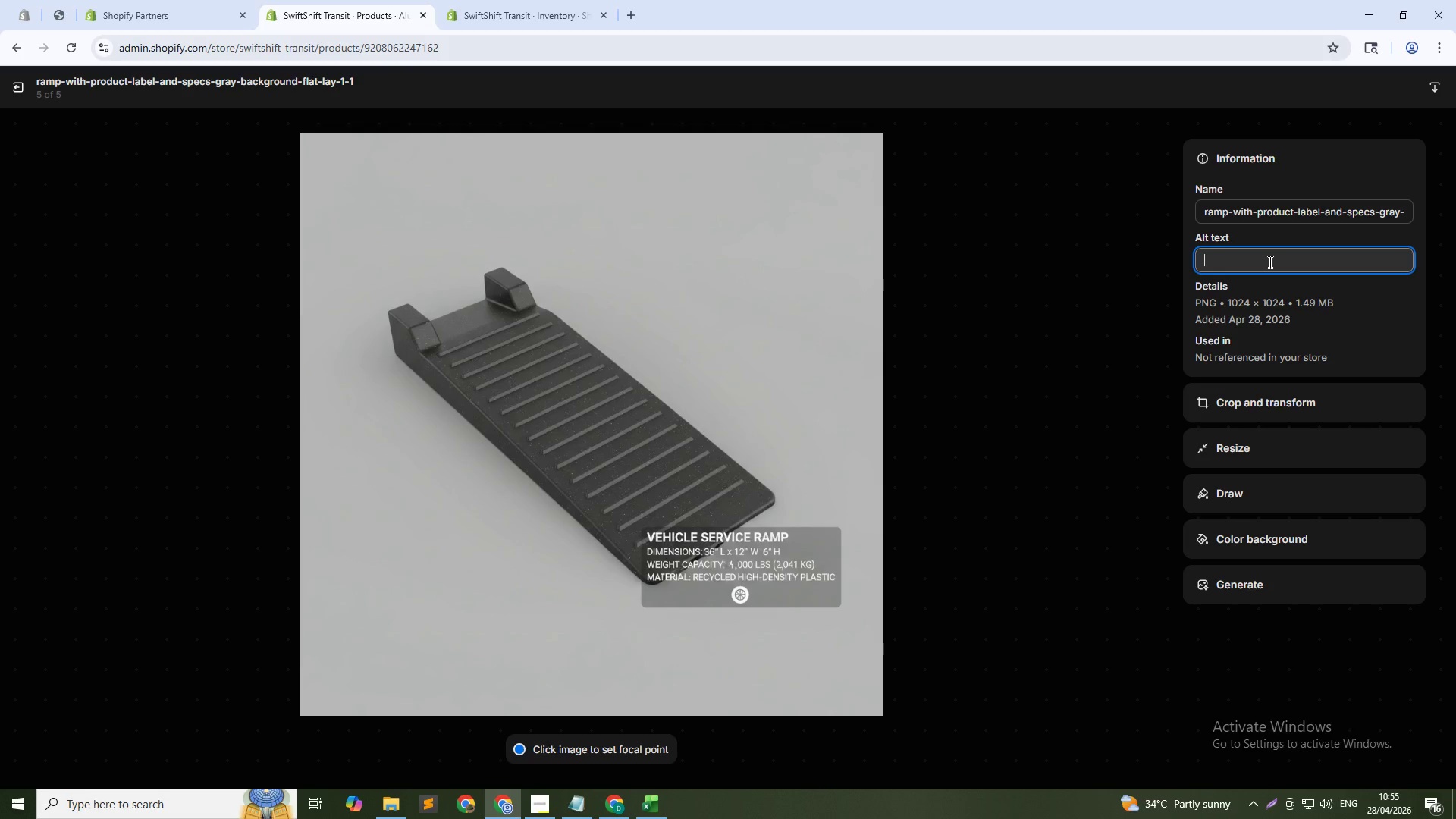 
key(Control+V)
 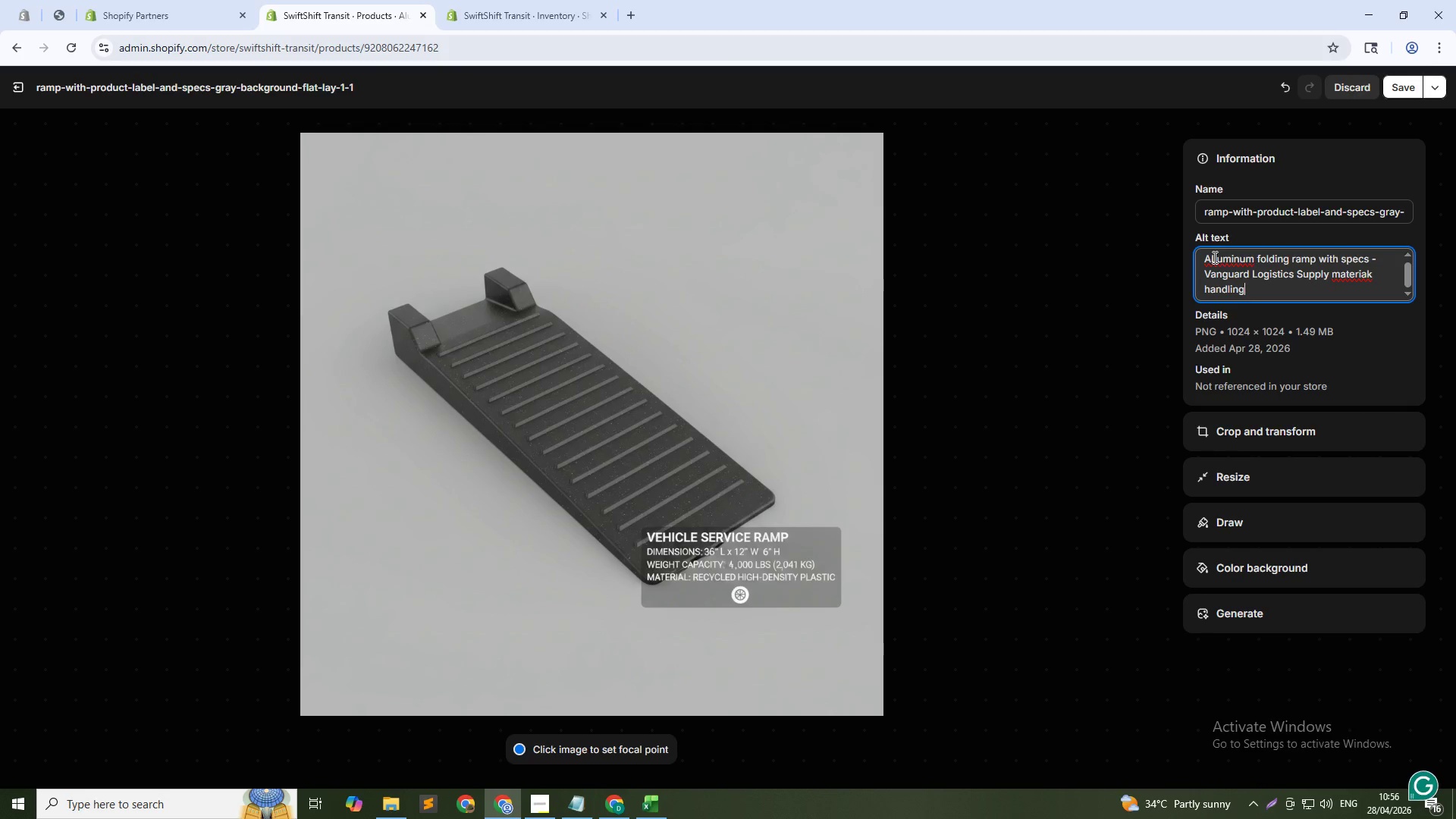 
left_click([1215, 257])
 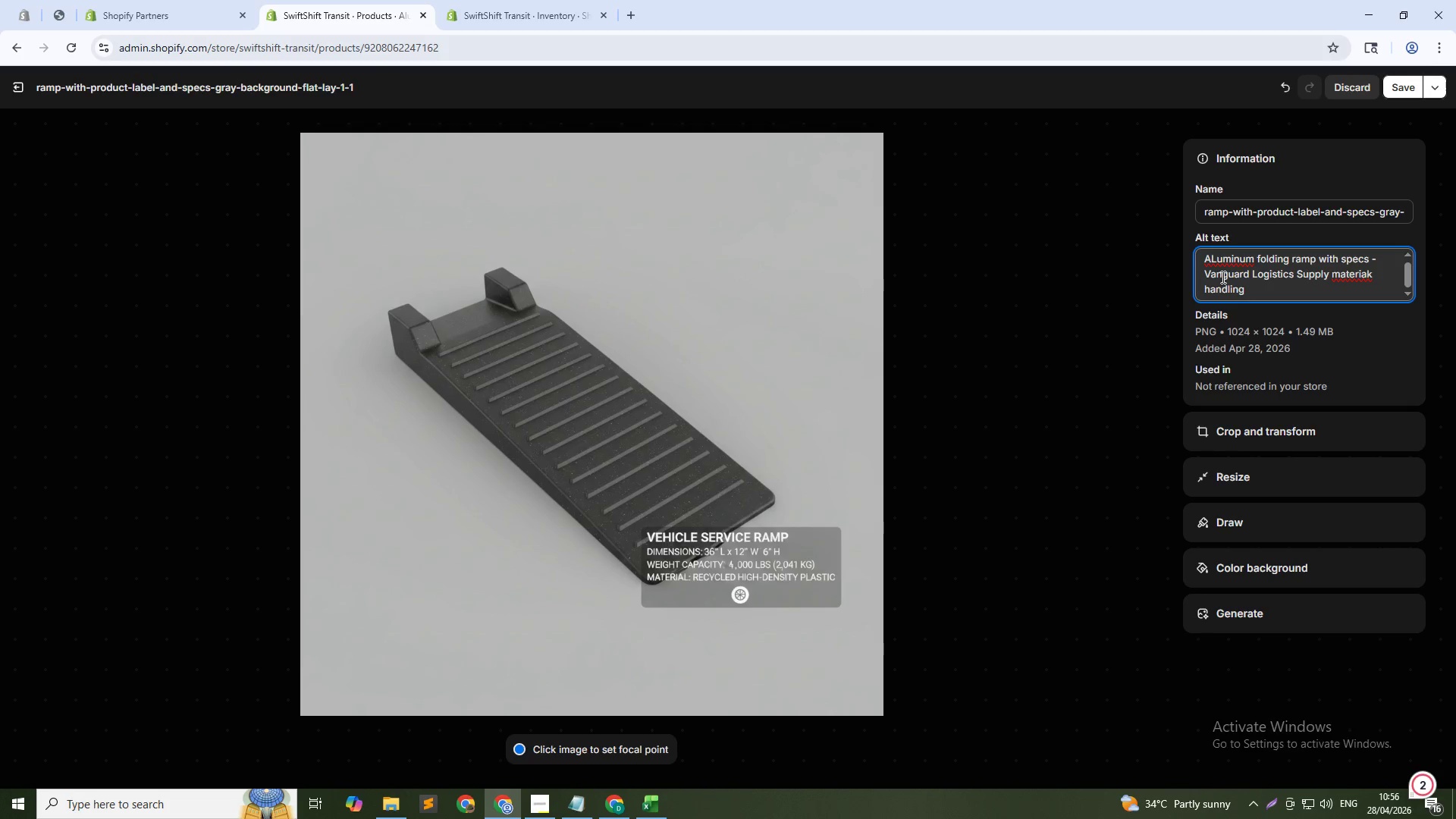 
key(Backspace)
 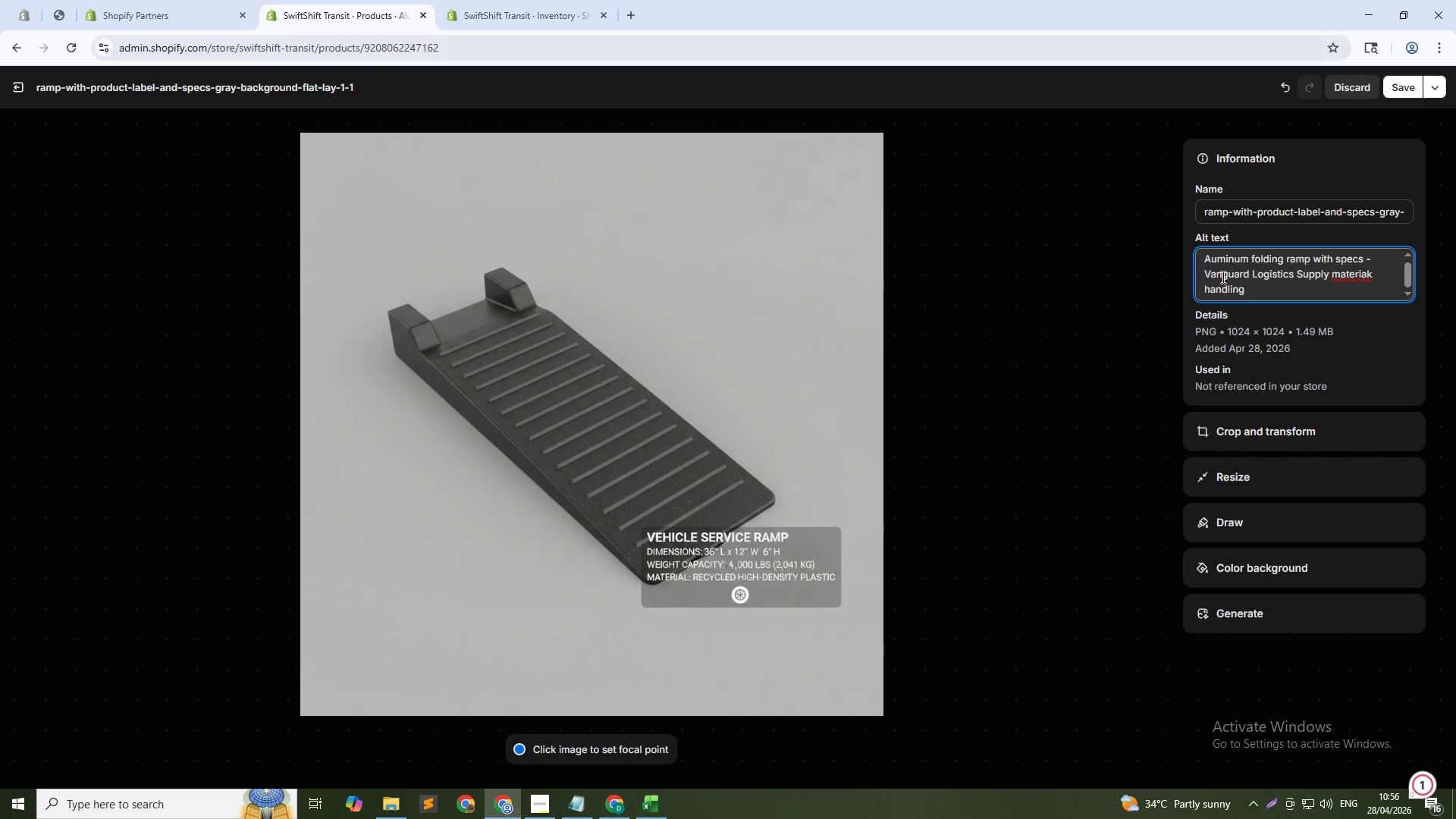 
key(L)
 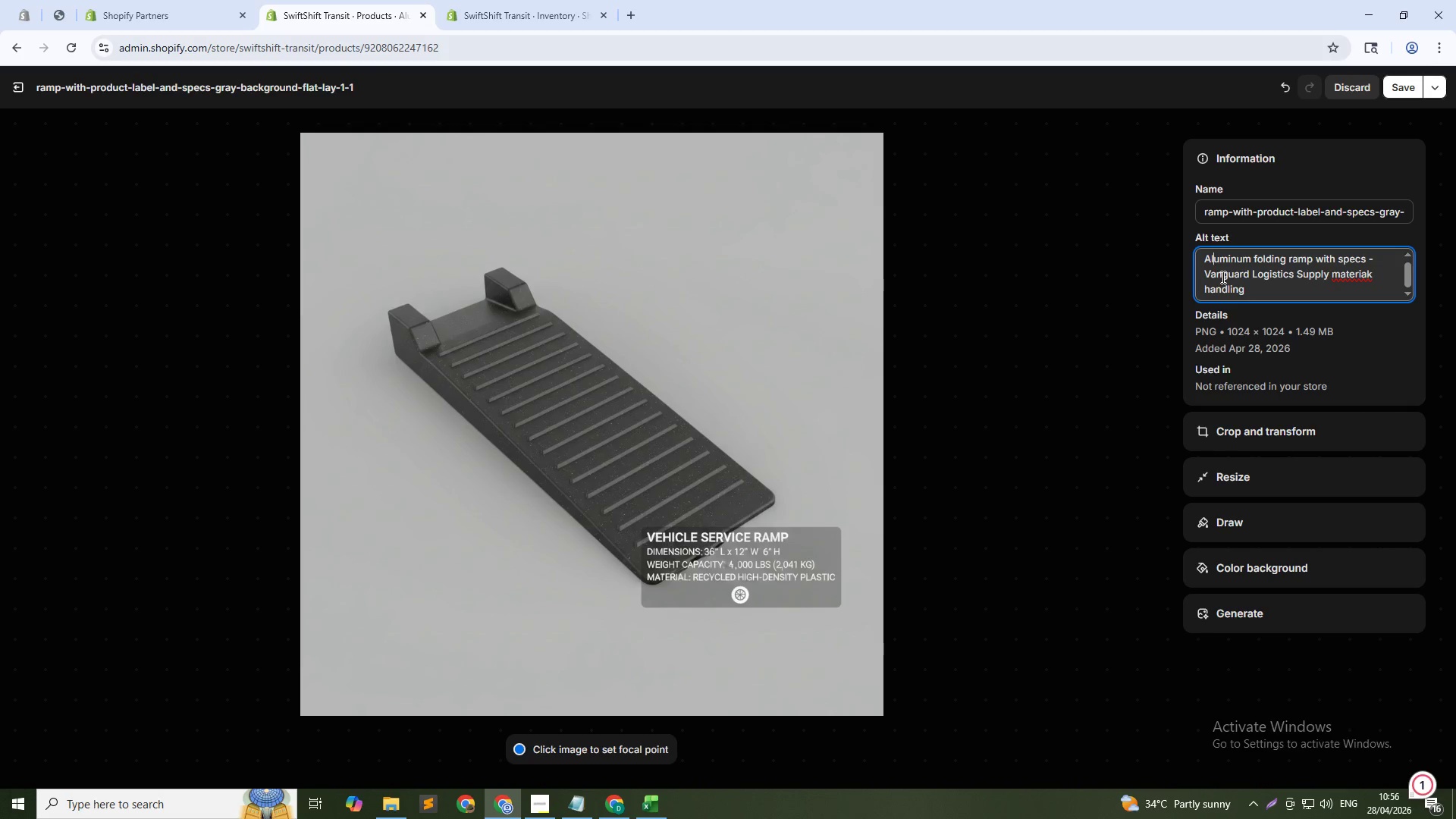 
key(ArrowDown)
 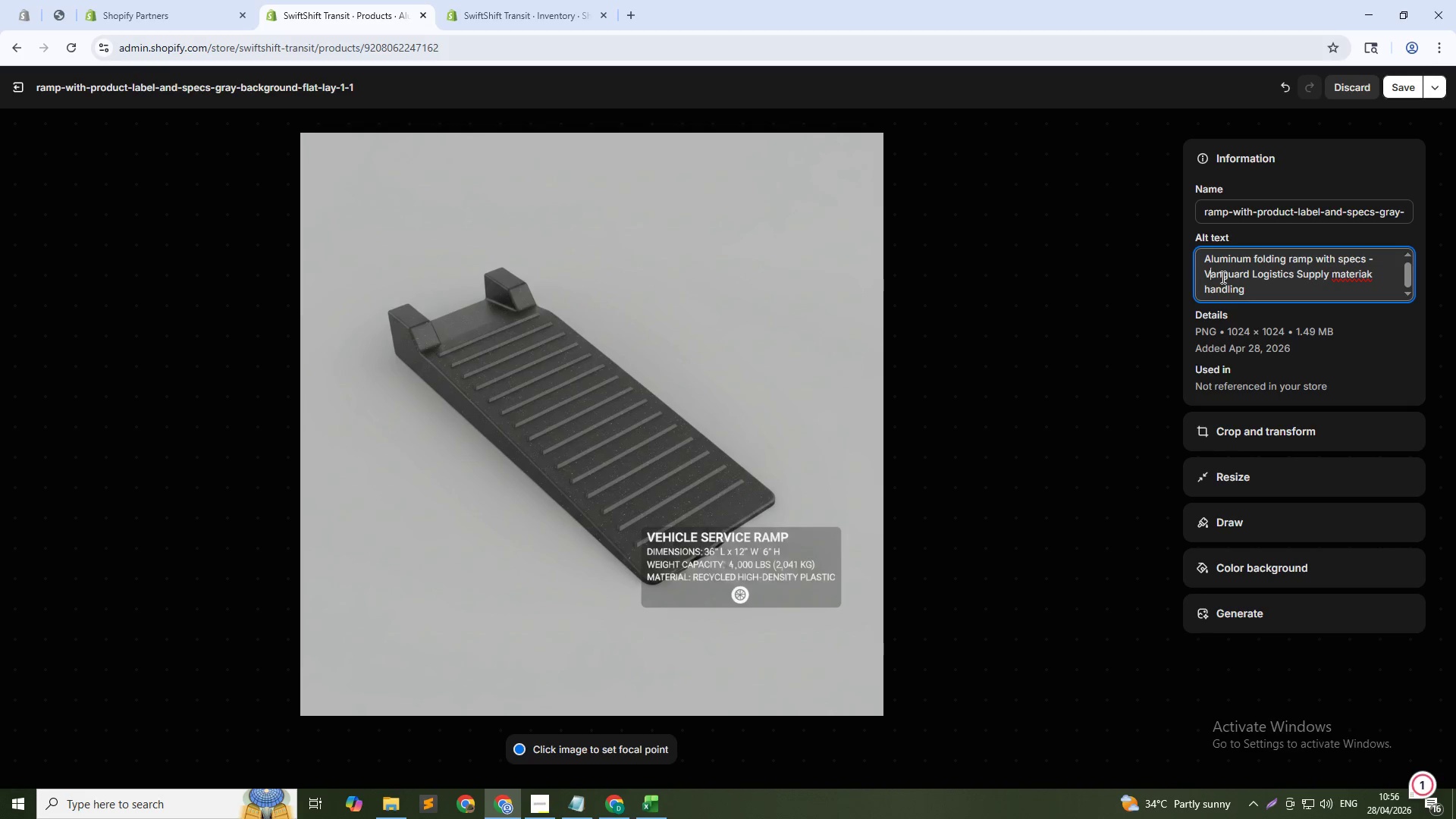 
key(ArrowDown)
 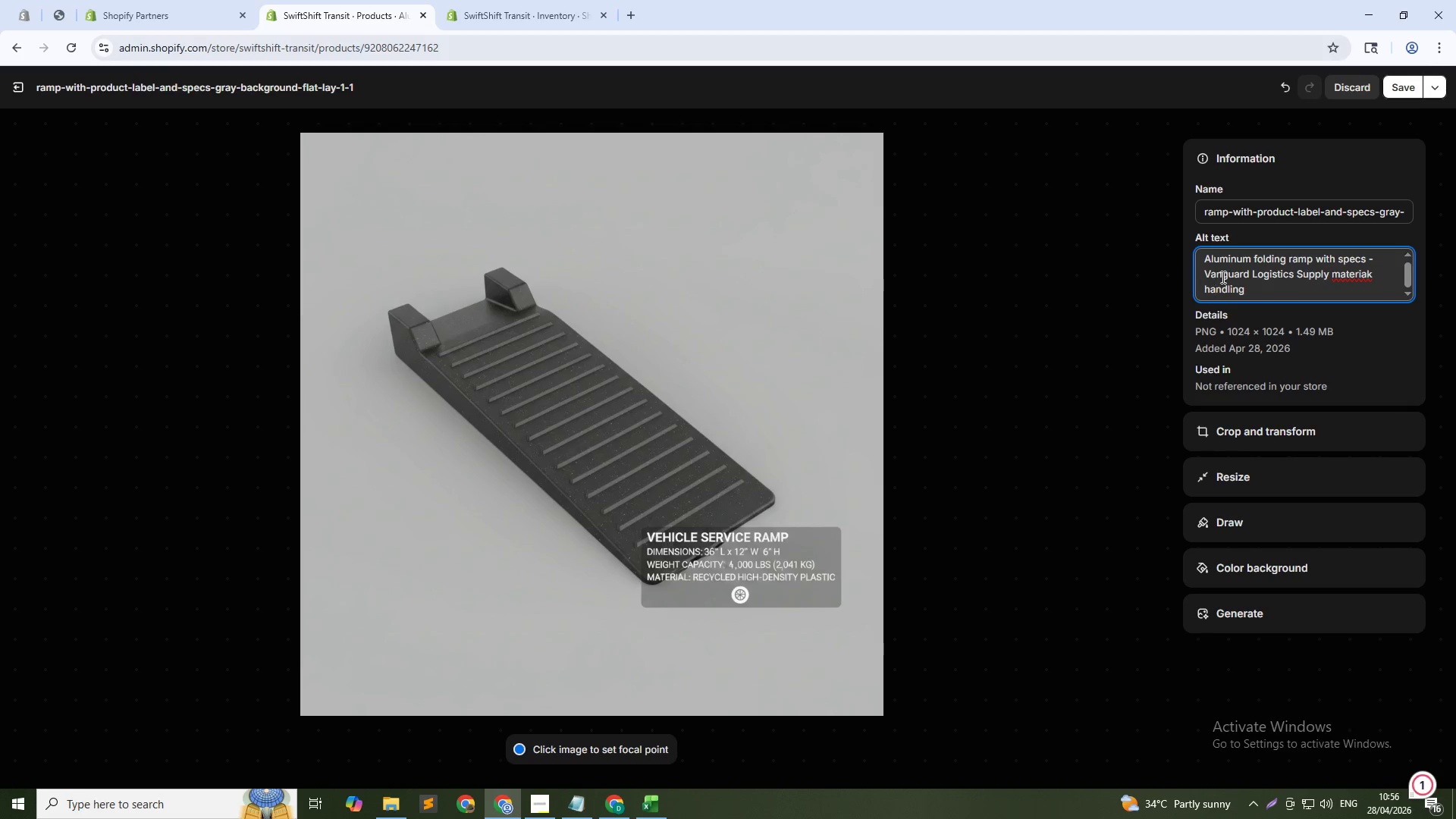 
key(ArrowLeft)
 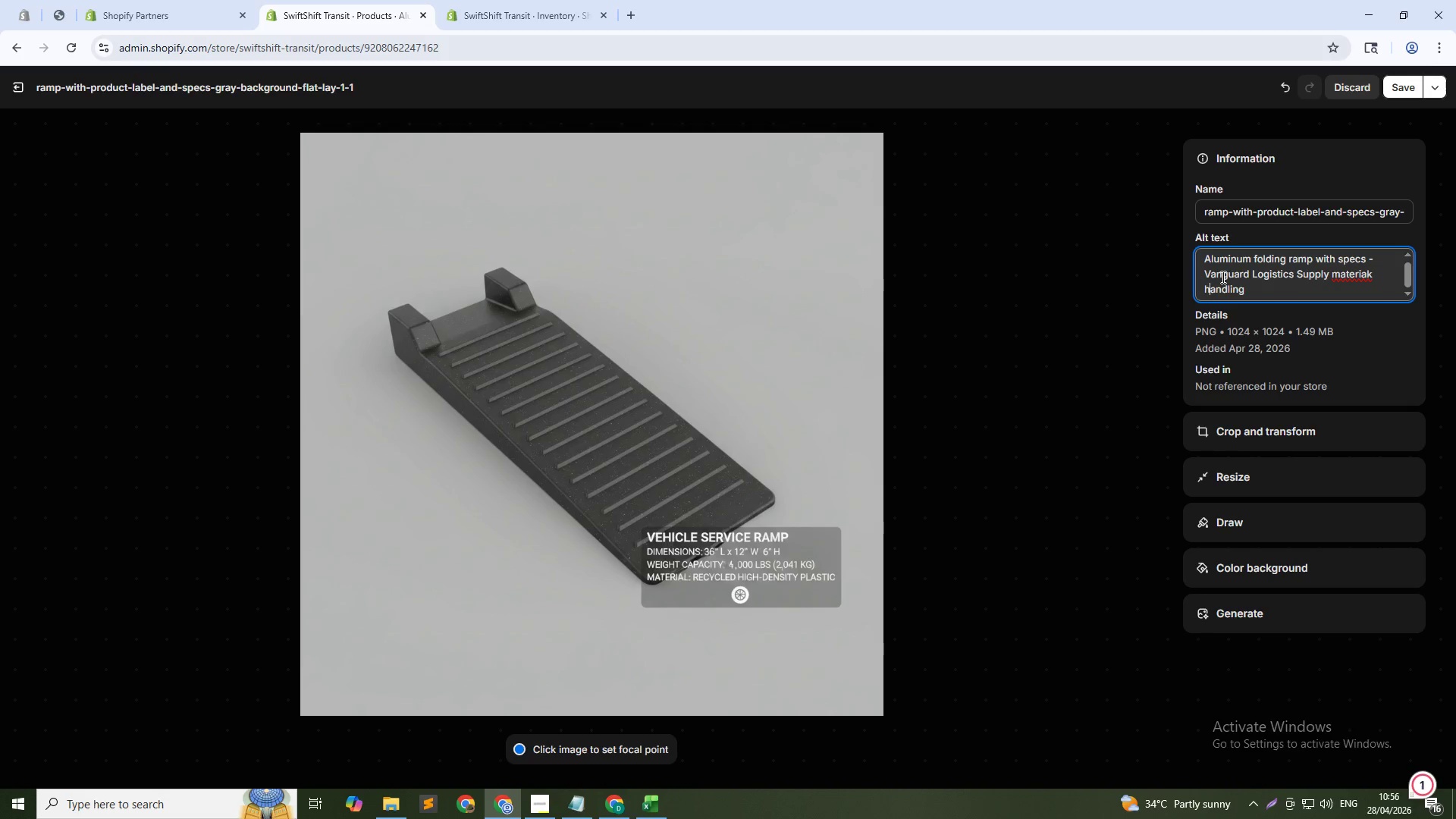 
key(ArrowLeft)
 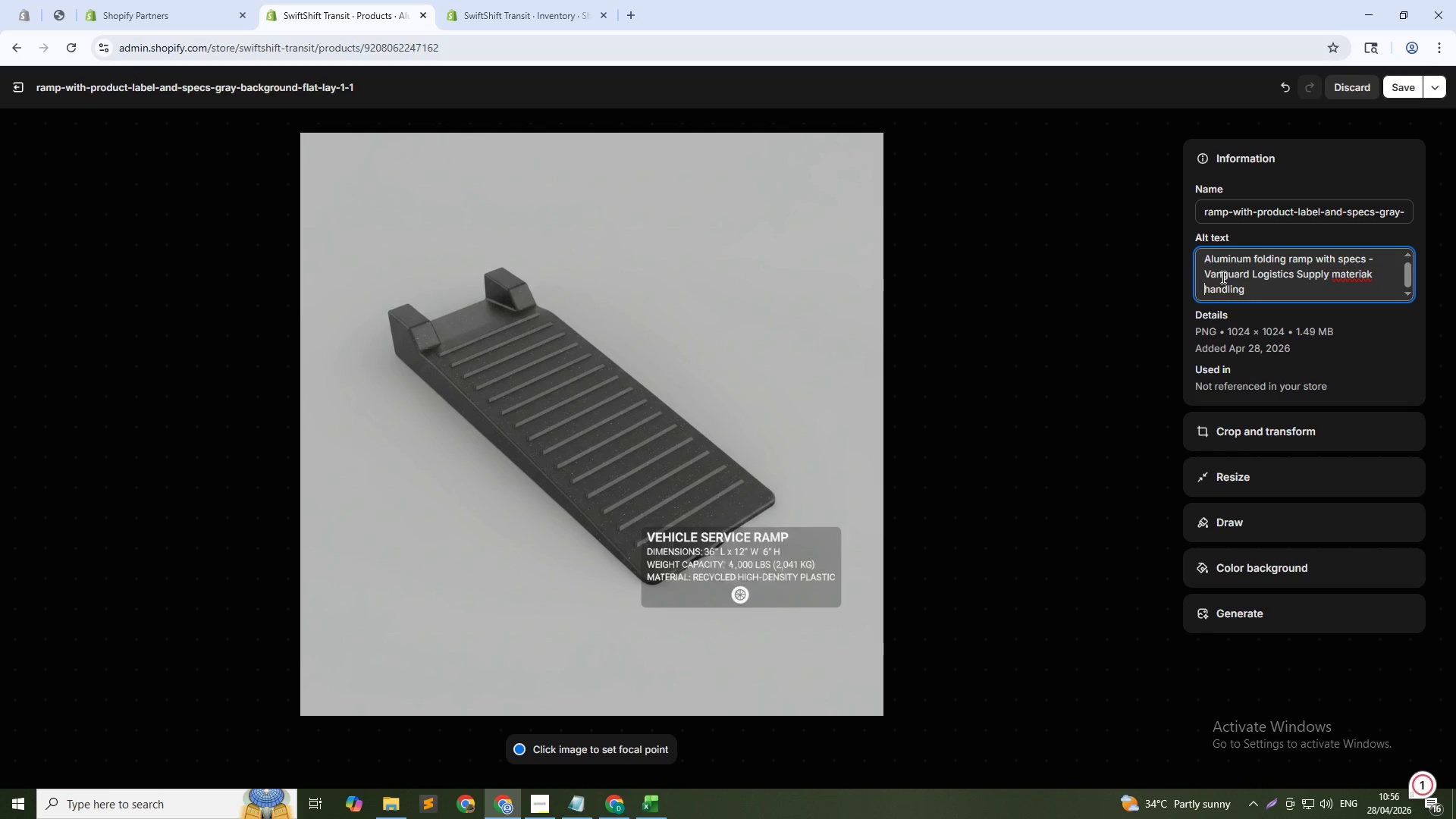 
key(ArrowLeft)
 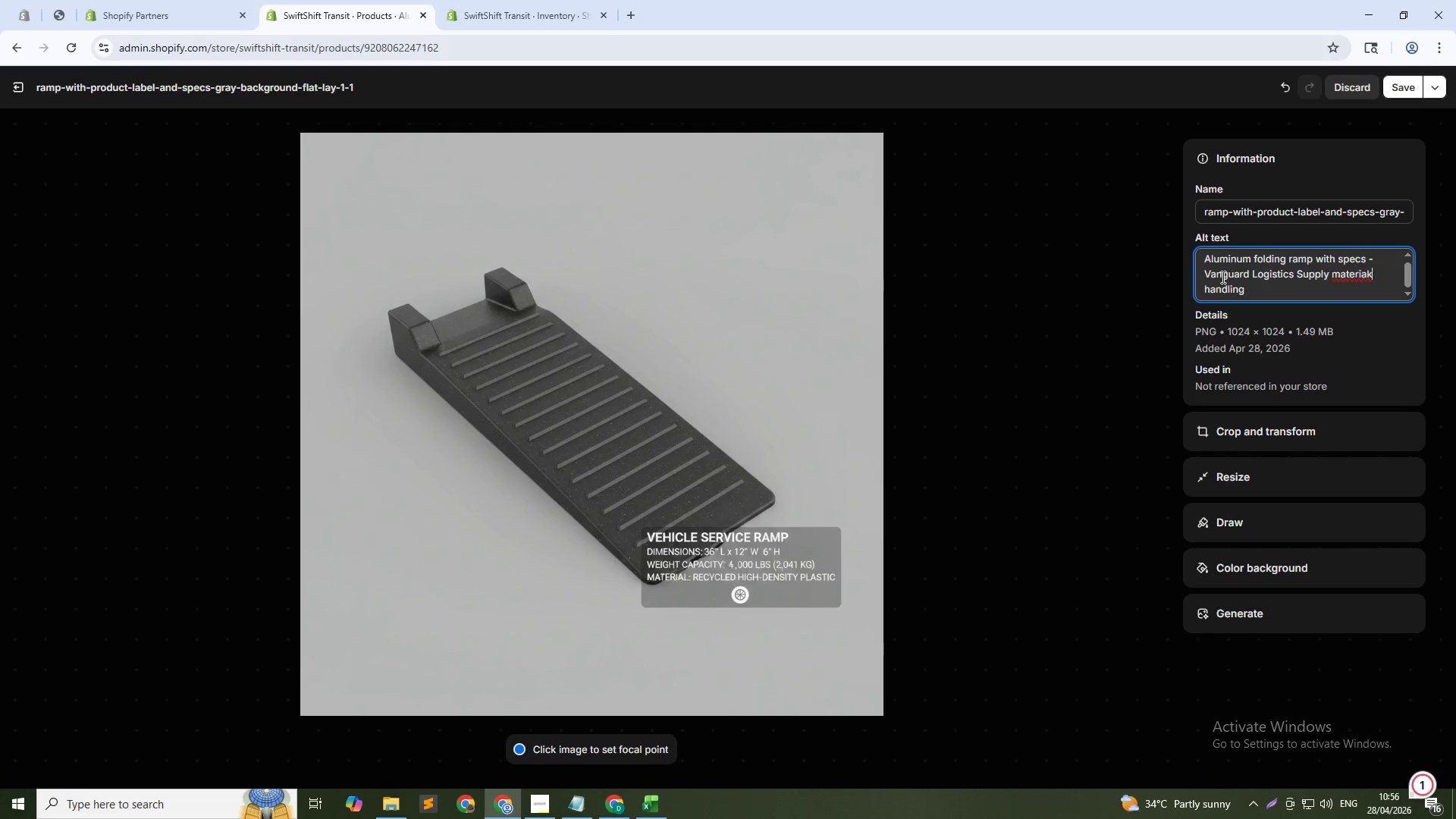 
key(ArrowLeft)
 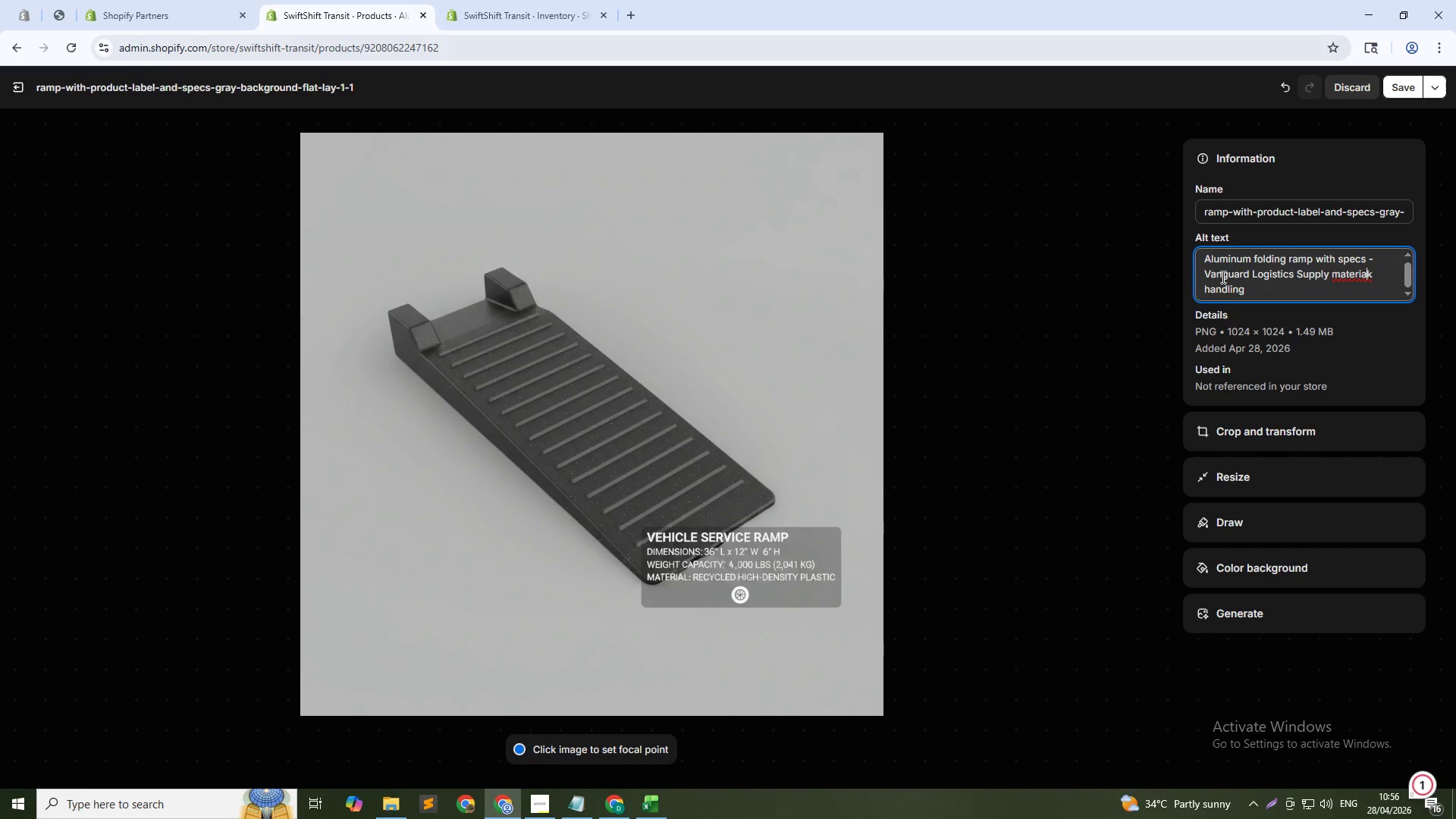 
key(ArrowRight)
 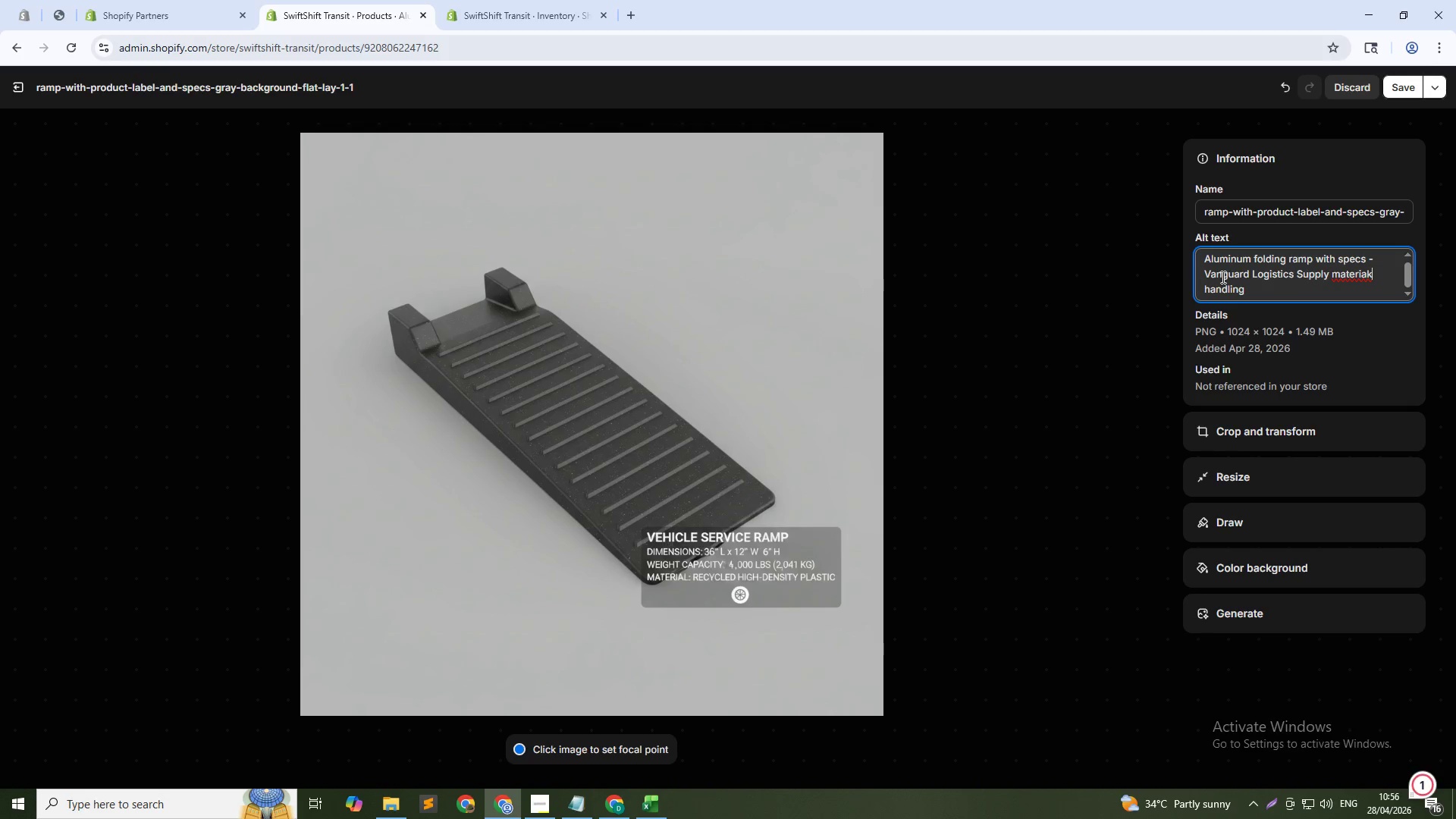 
key(Backspace)
 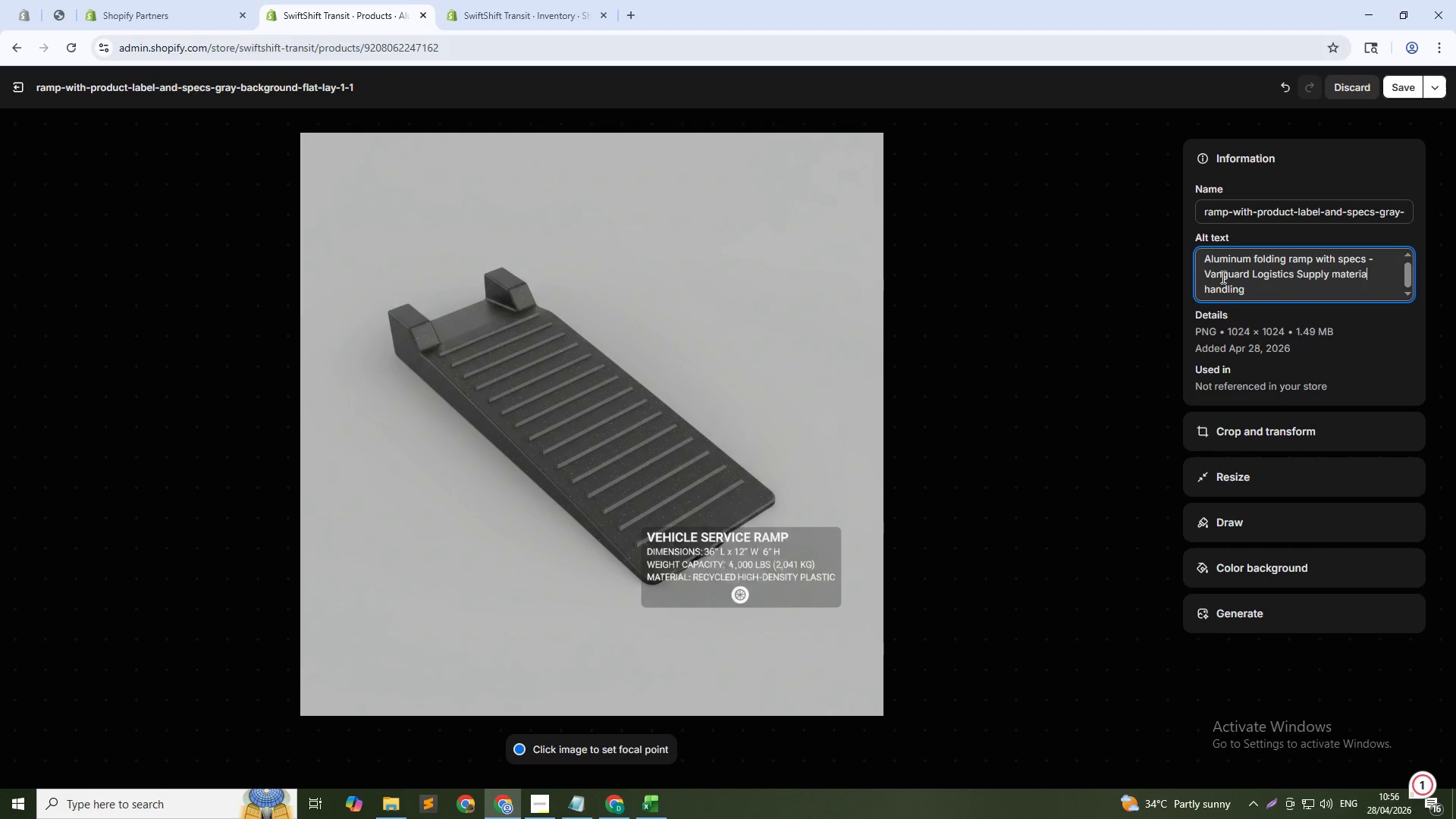 
key(L)
 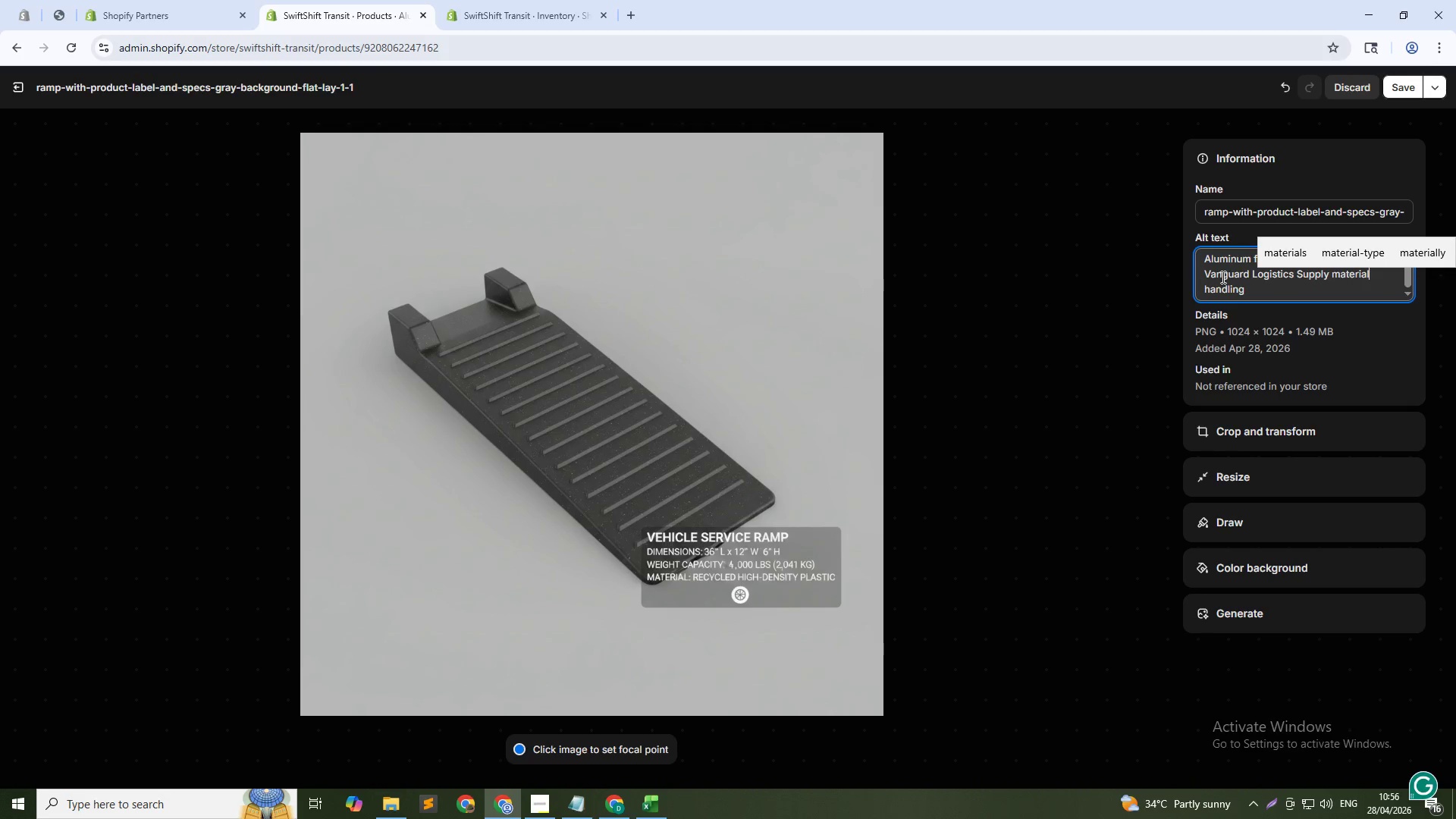 
key(ArrowDown)
 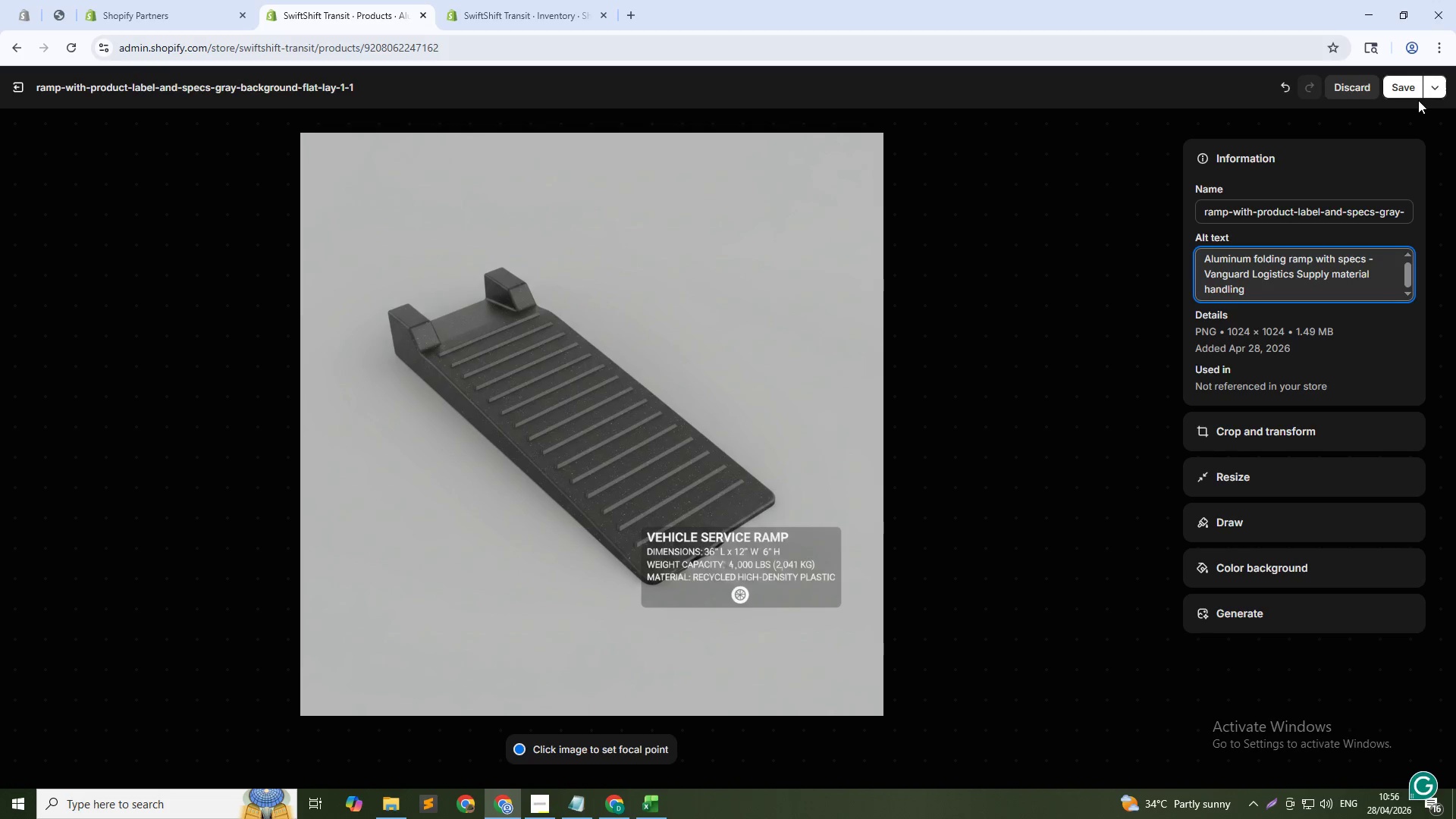 
left_click([1409, 94])
 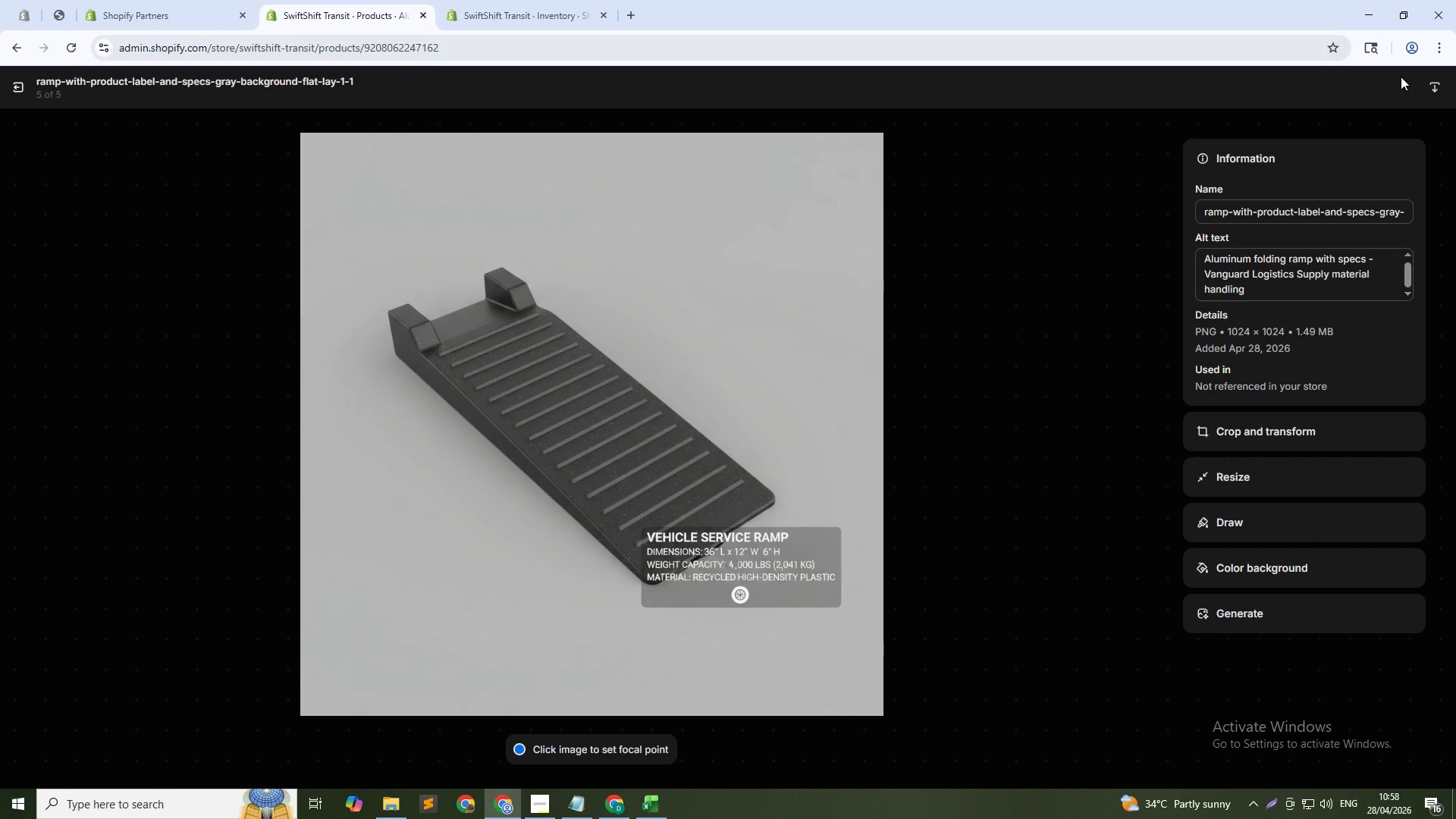 
wait(154.72)
 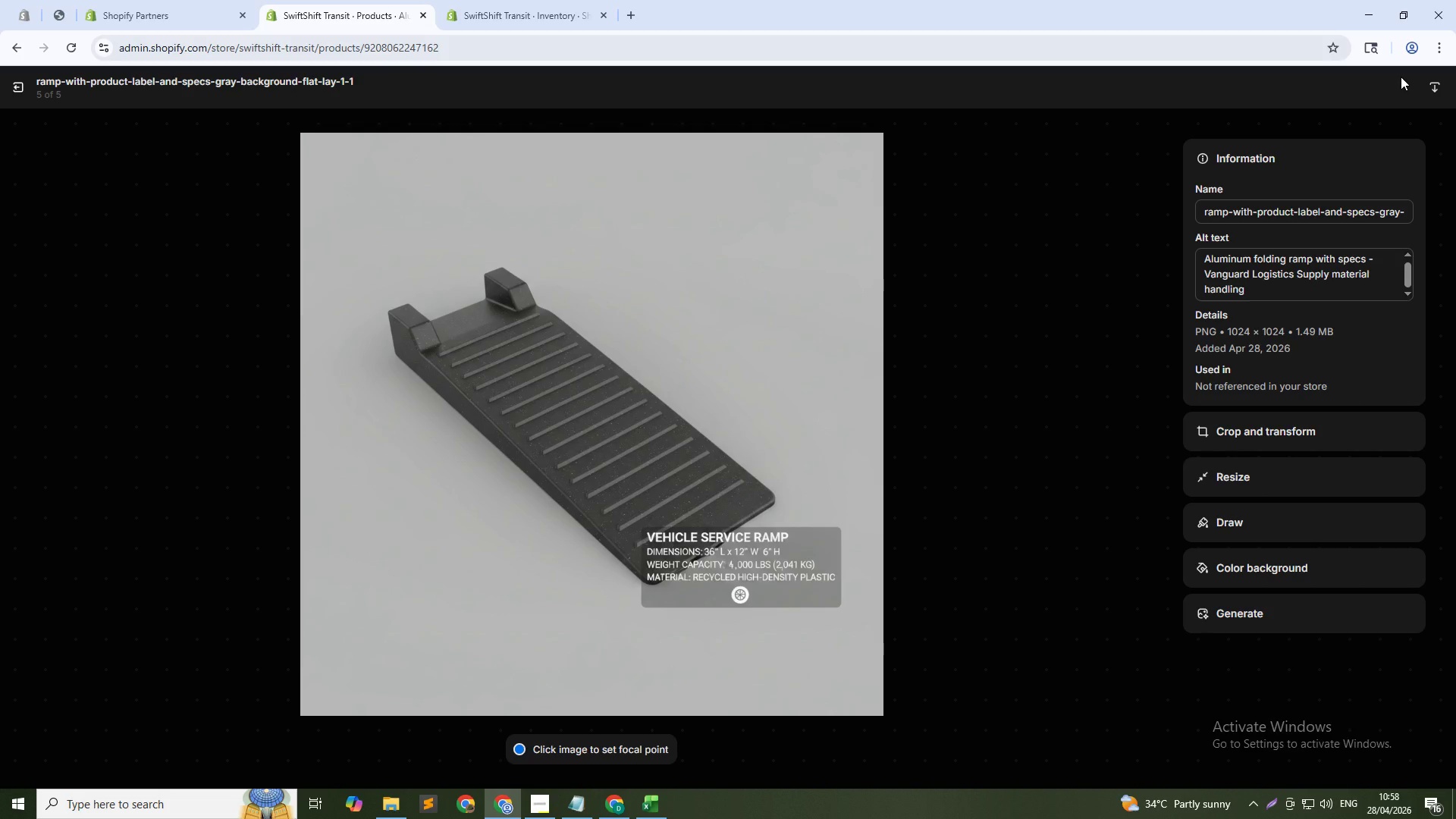 
left_click([20, 85])
 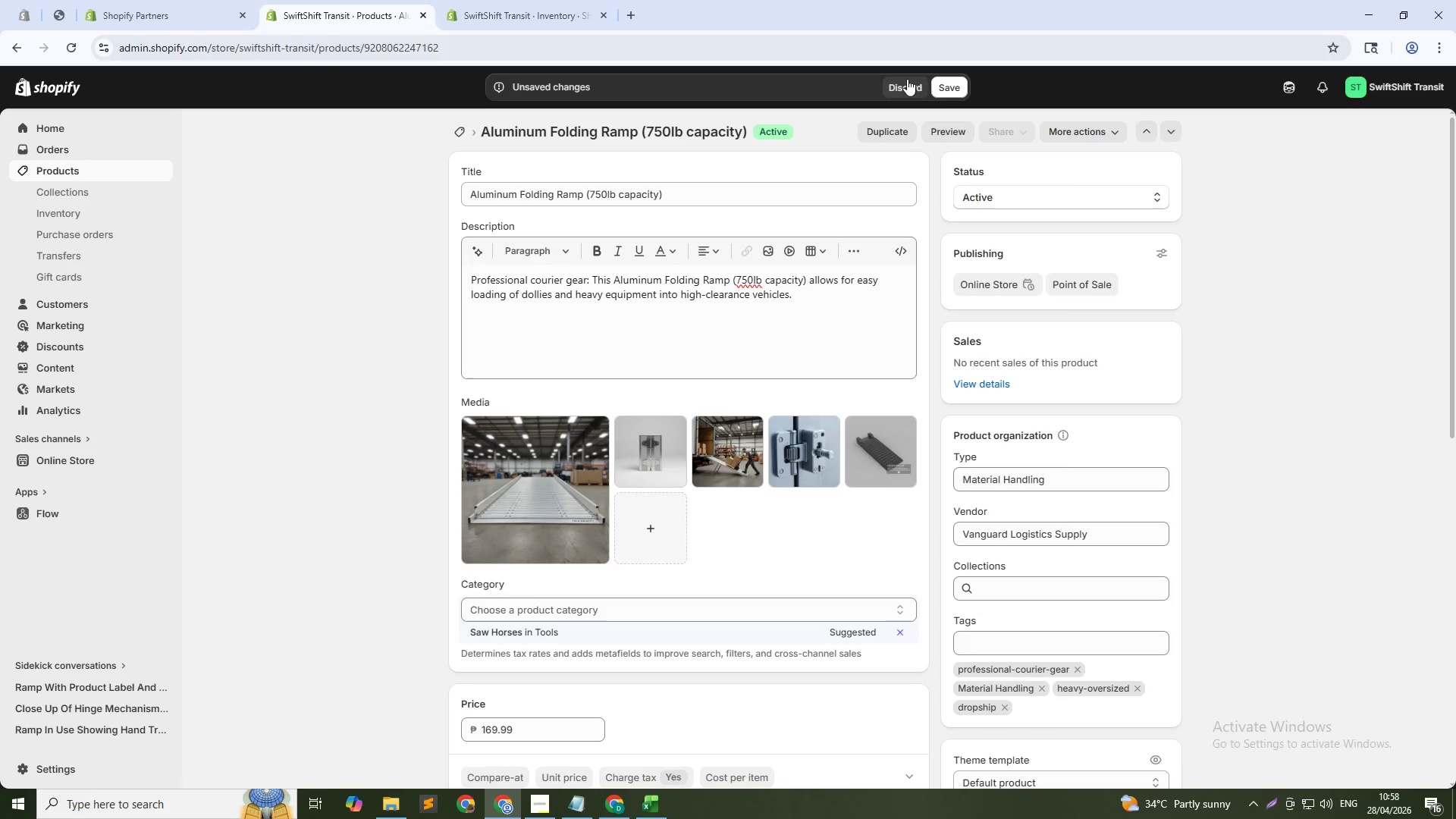 
left_click([938, 92])
 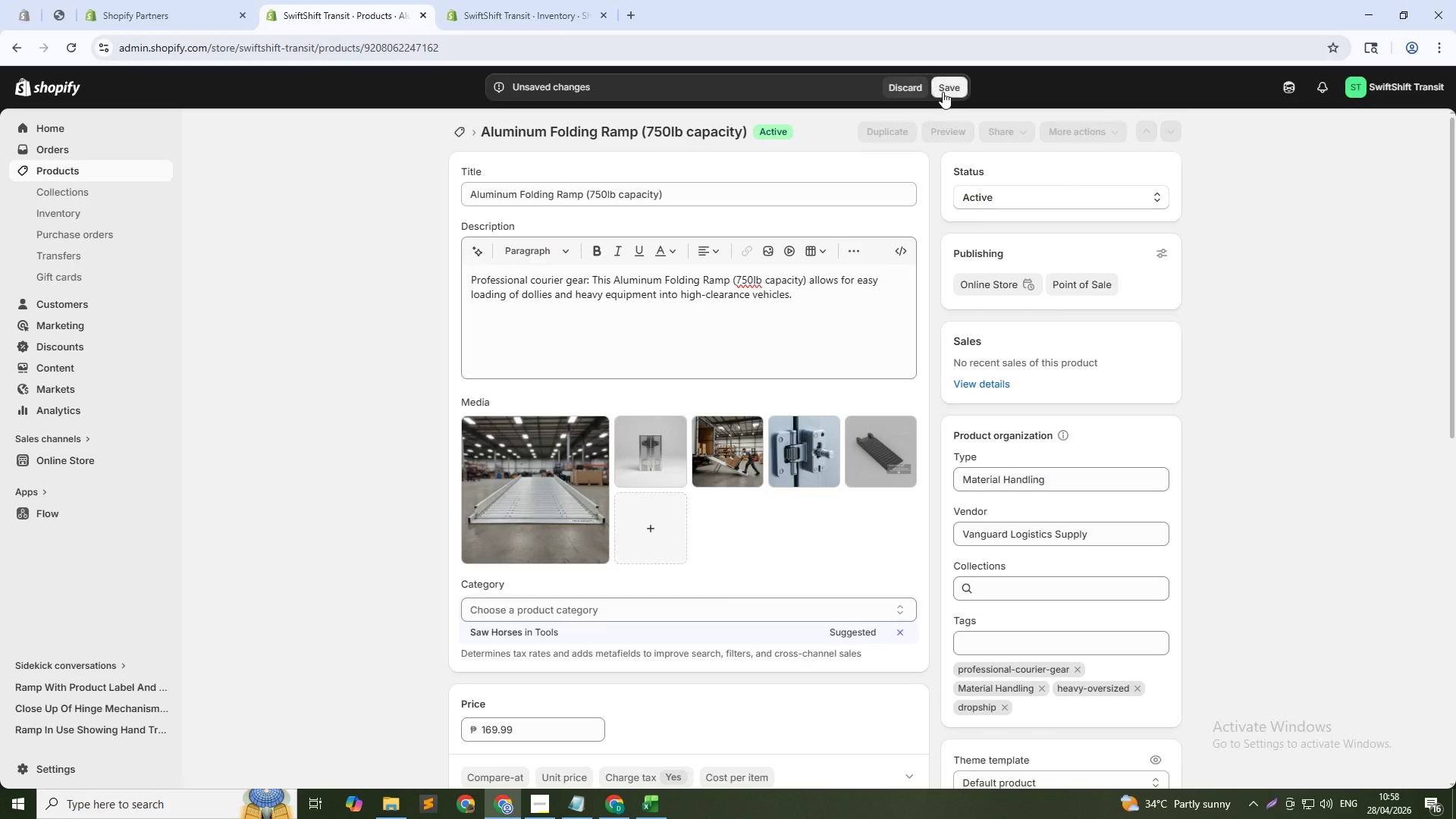 
key(Alt+AltLeft)
 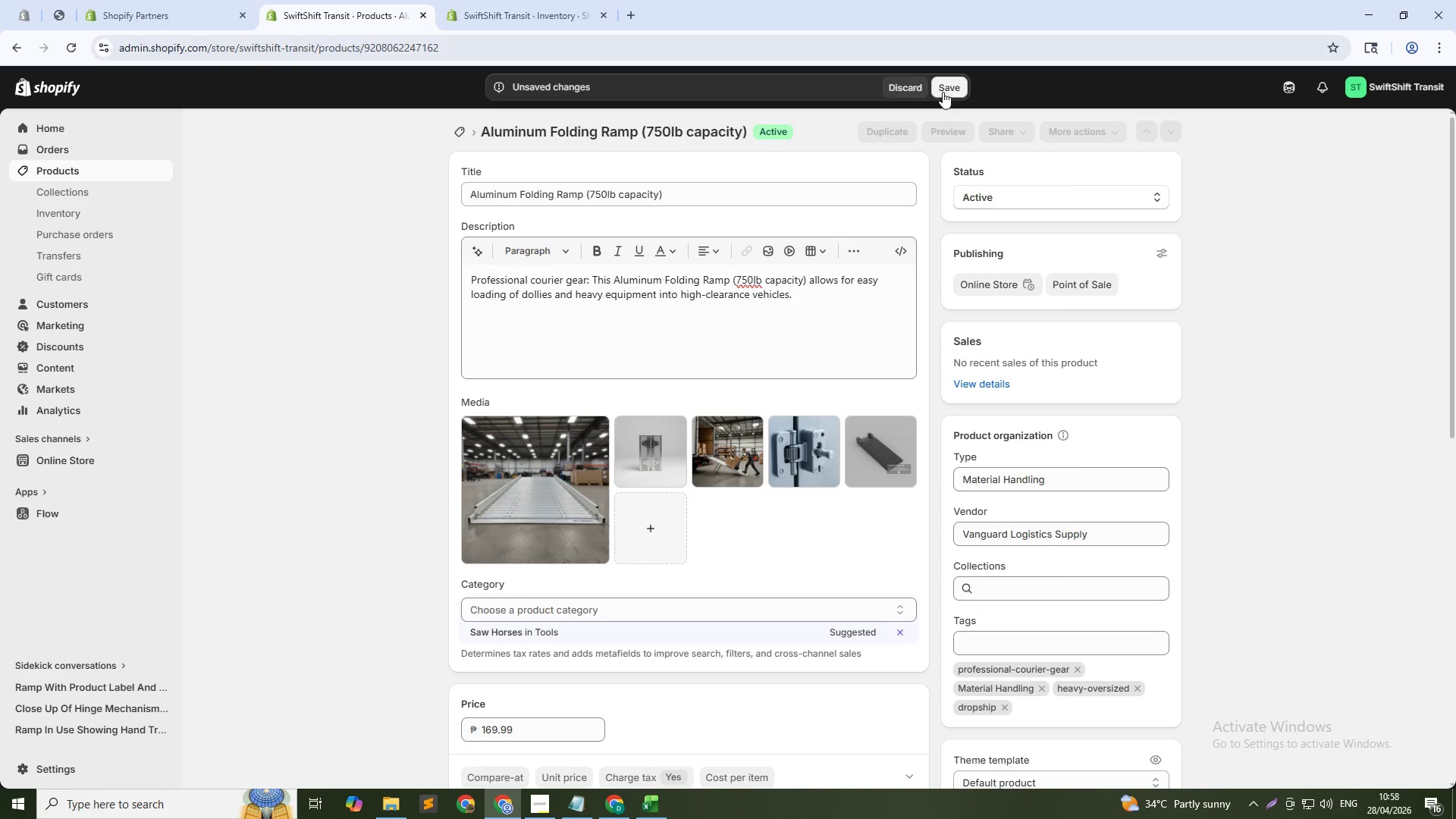 
key(Alt+Tab)
 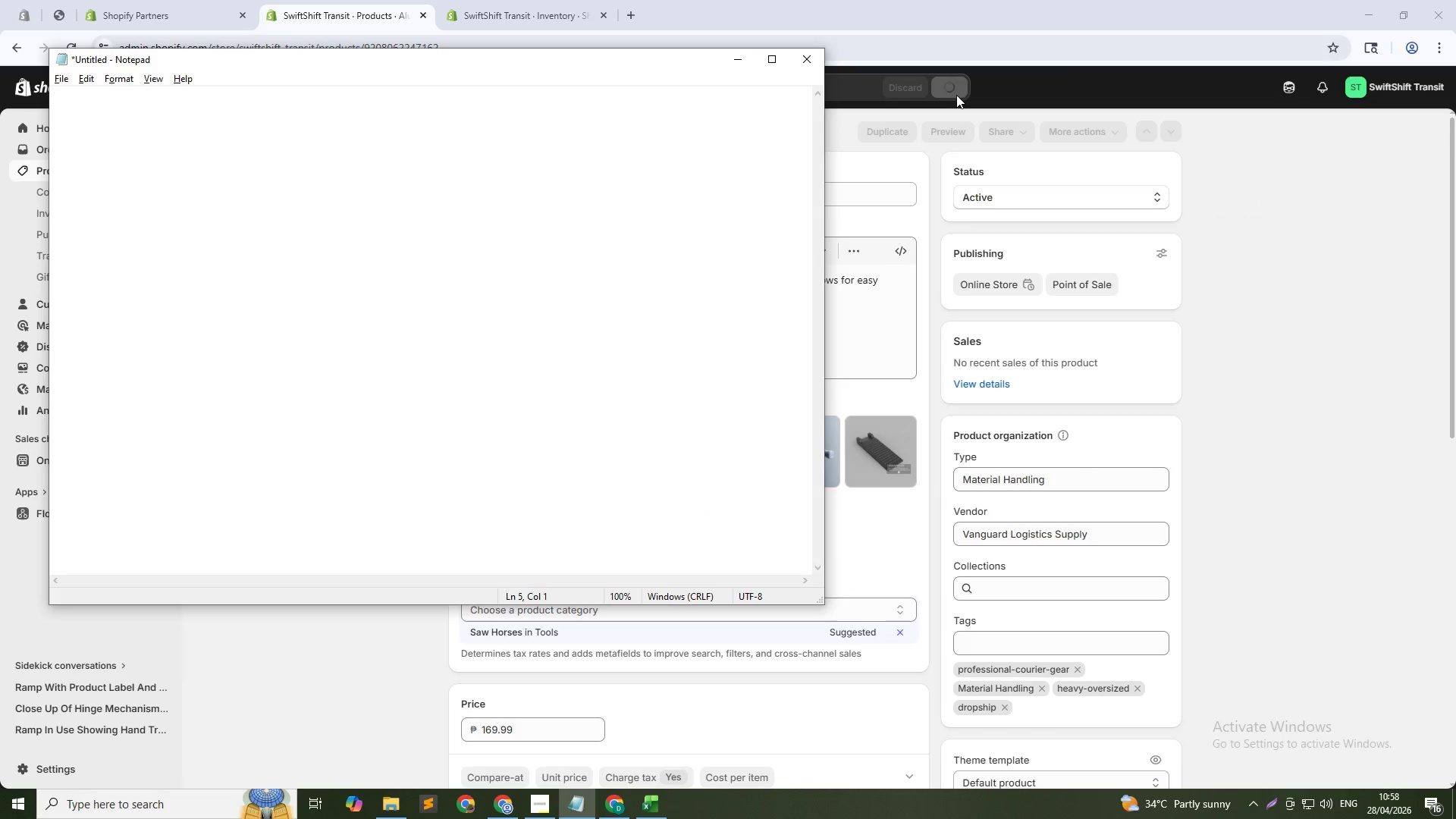 
key(Alt+Tab)
 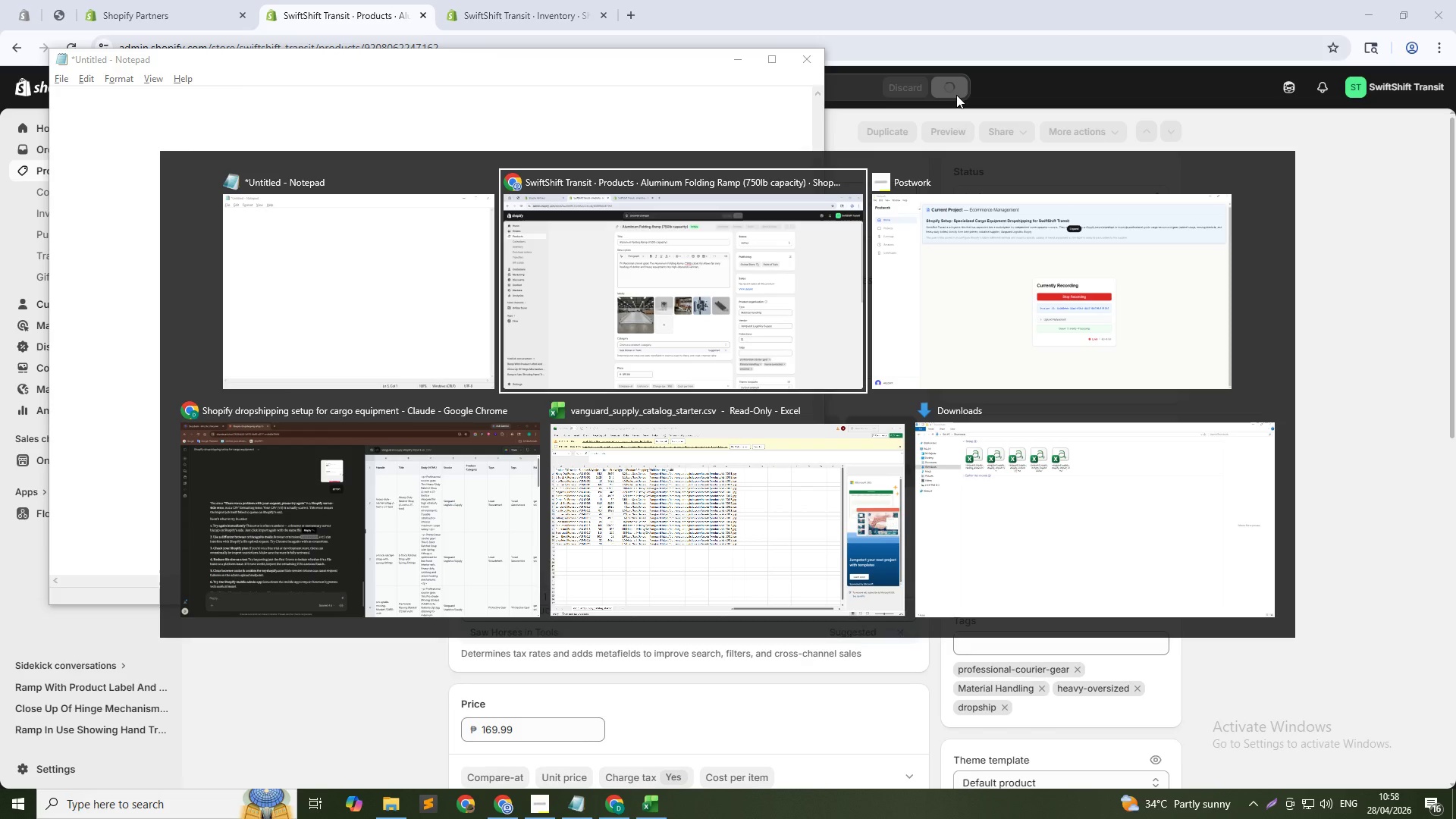 
key(Alt+Tab)